 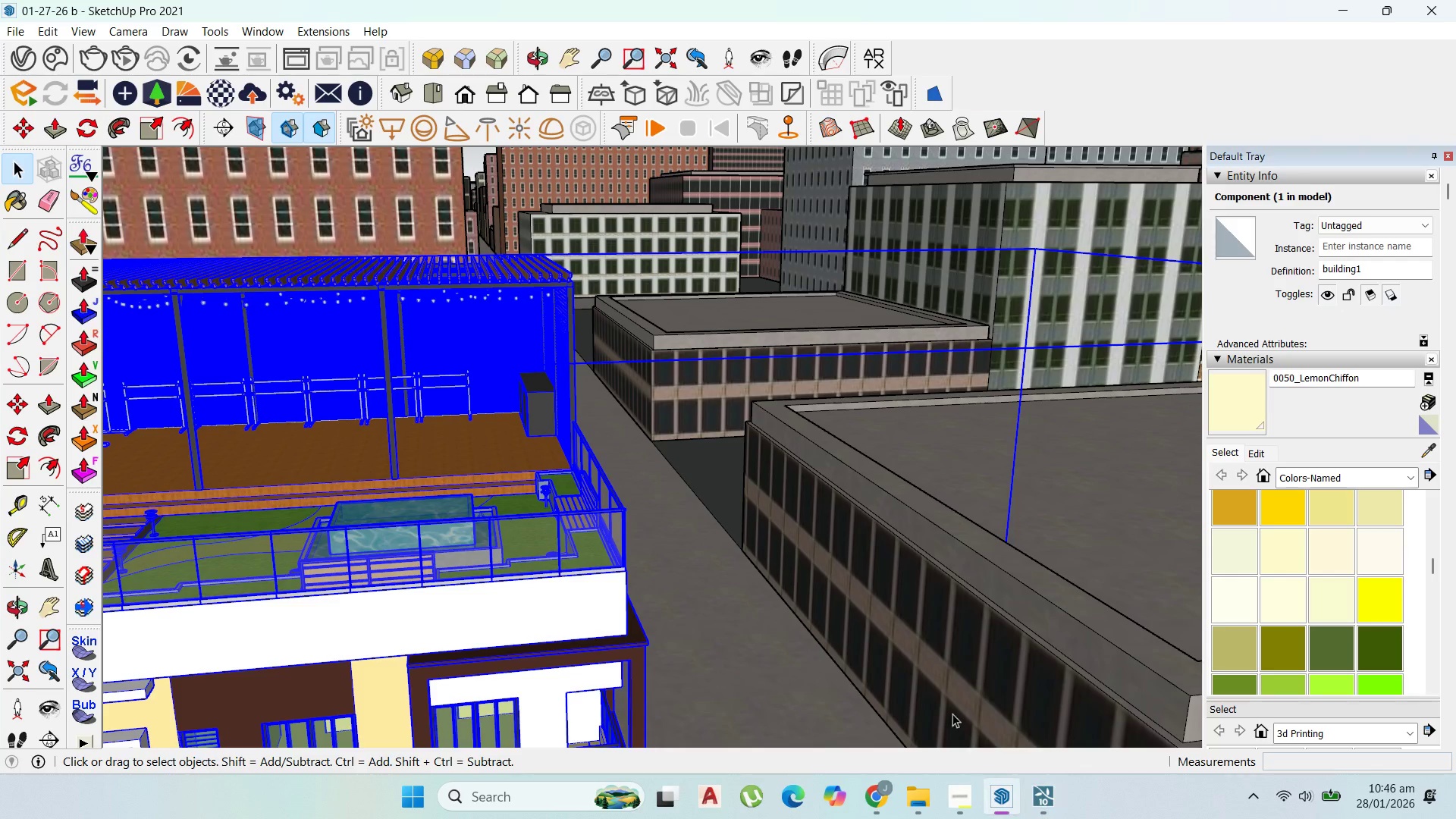 
scroll: coordinate [771, 448], scroll_direction: down, amount: 4.0
 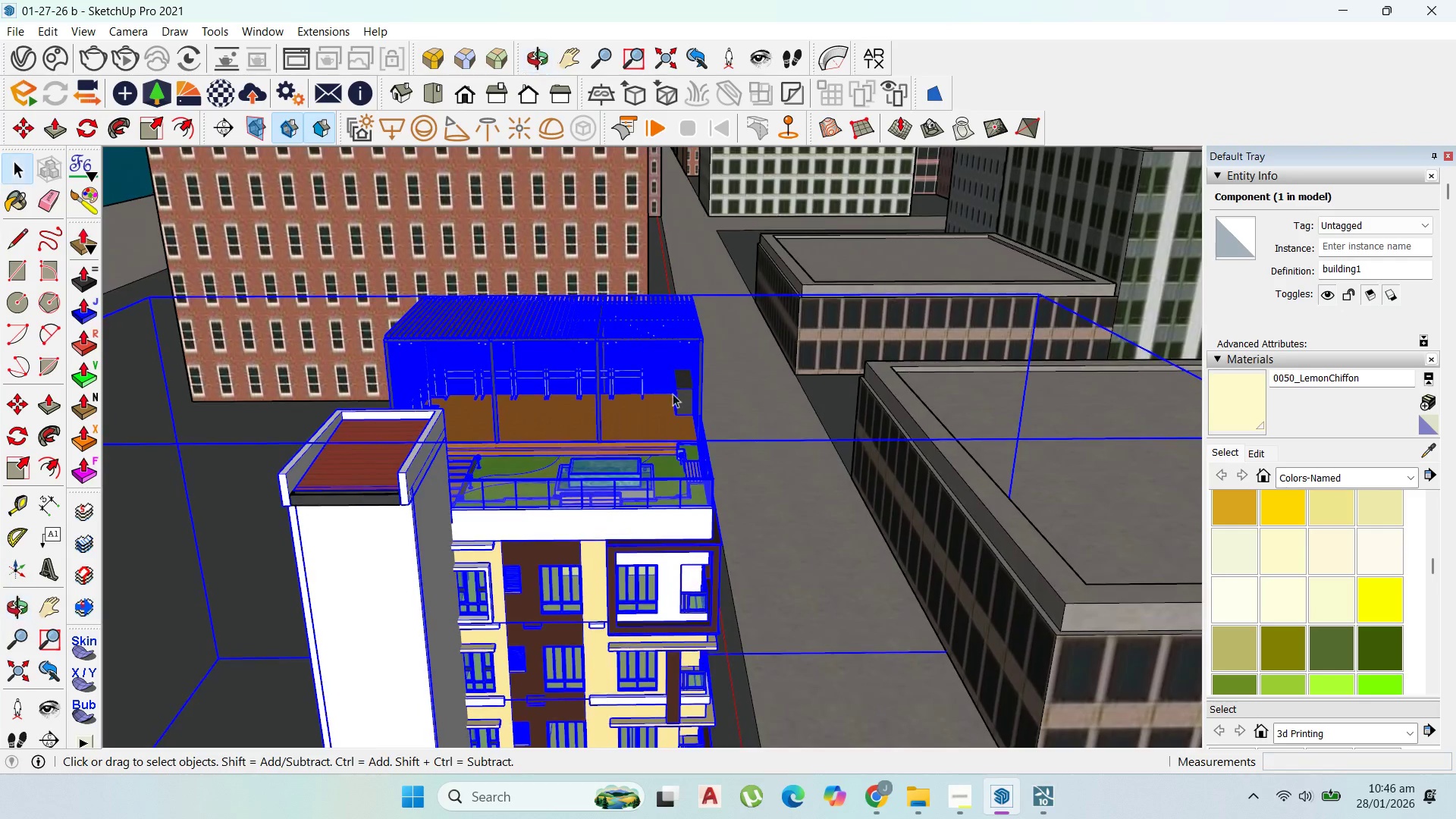 
double_click([686, 389])
 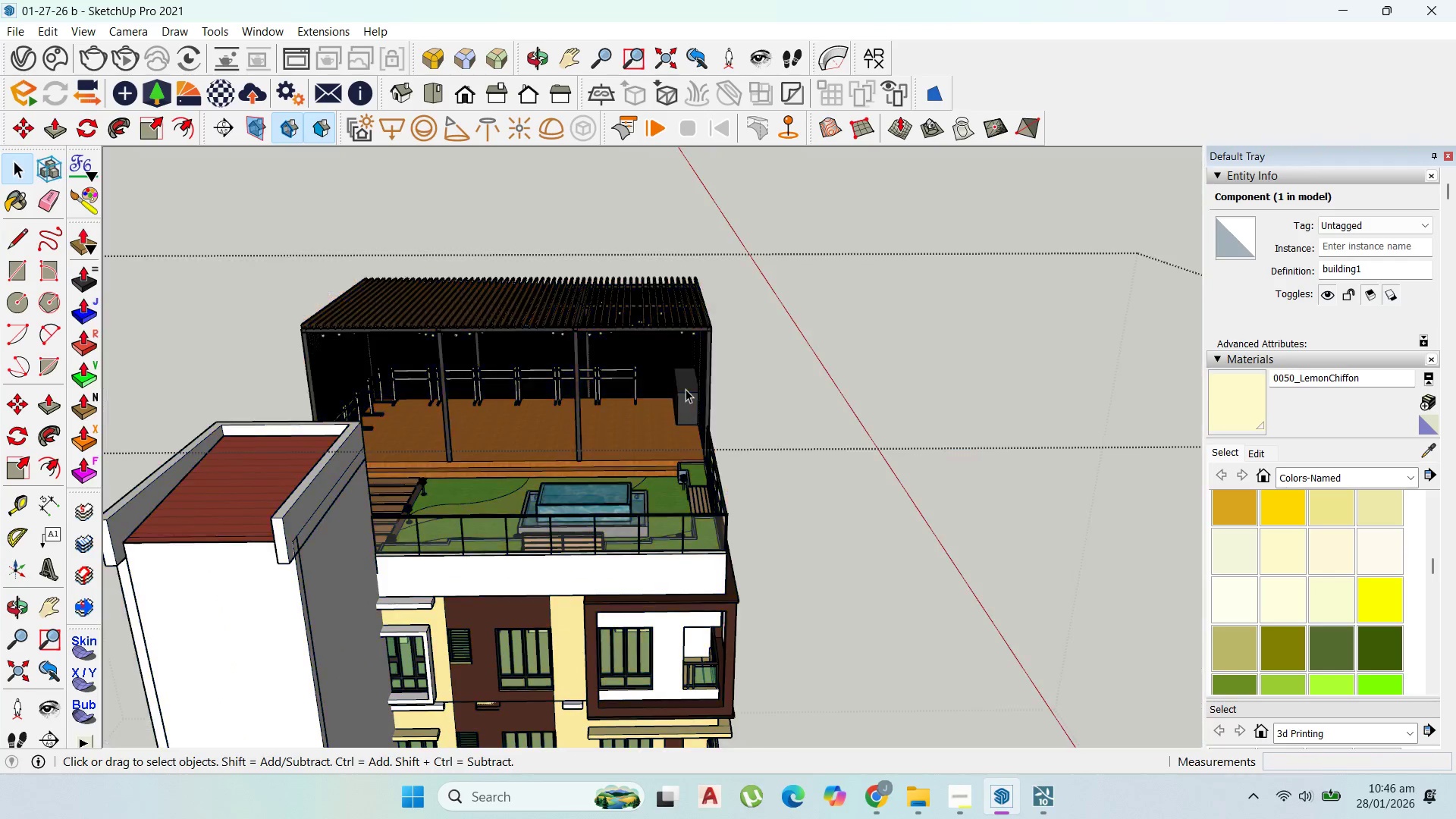 
scroll: coordinate [673, 375], scroll_direction: up, amount: 2.0
 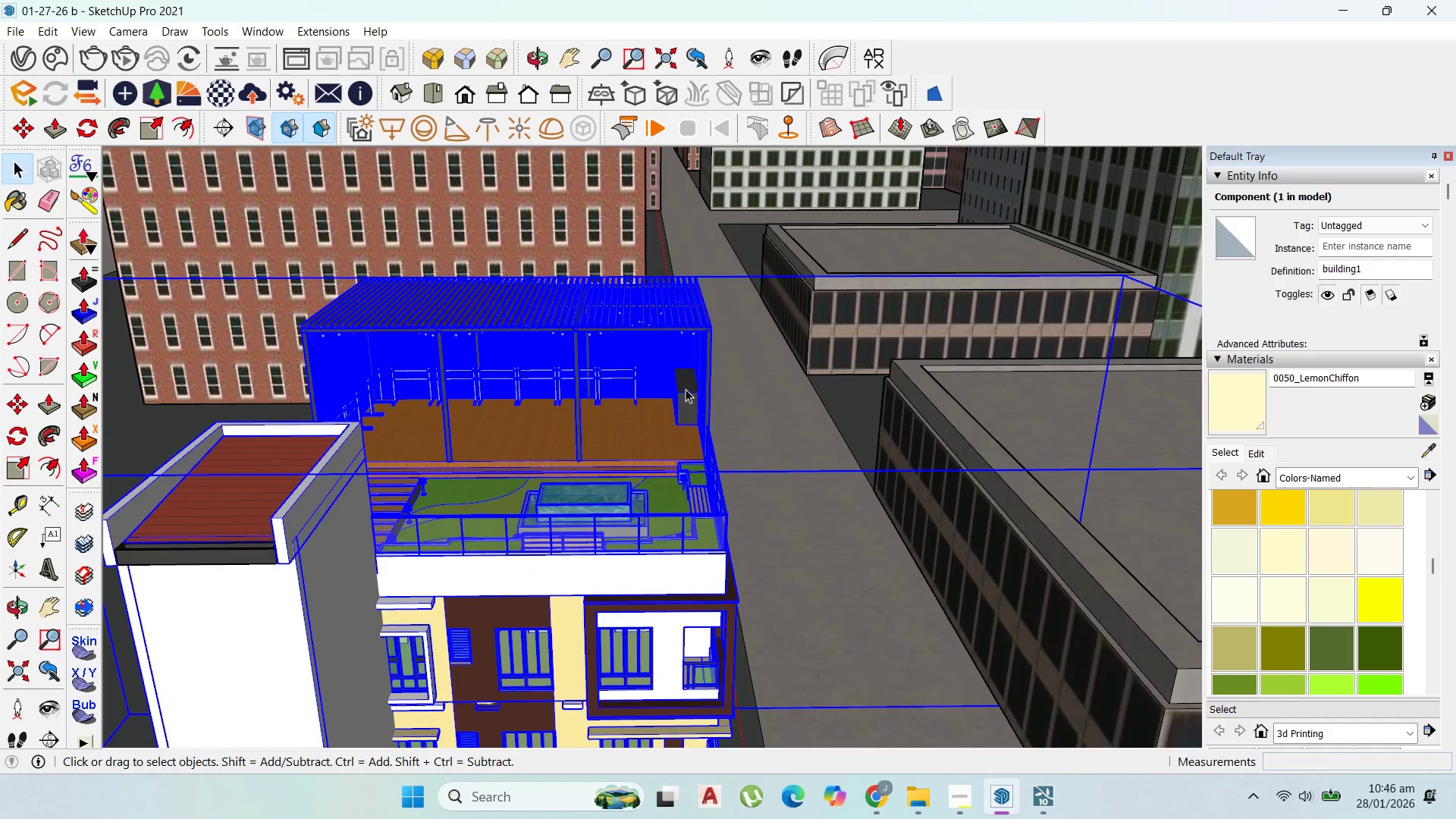 
triple_click([686, 389])
 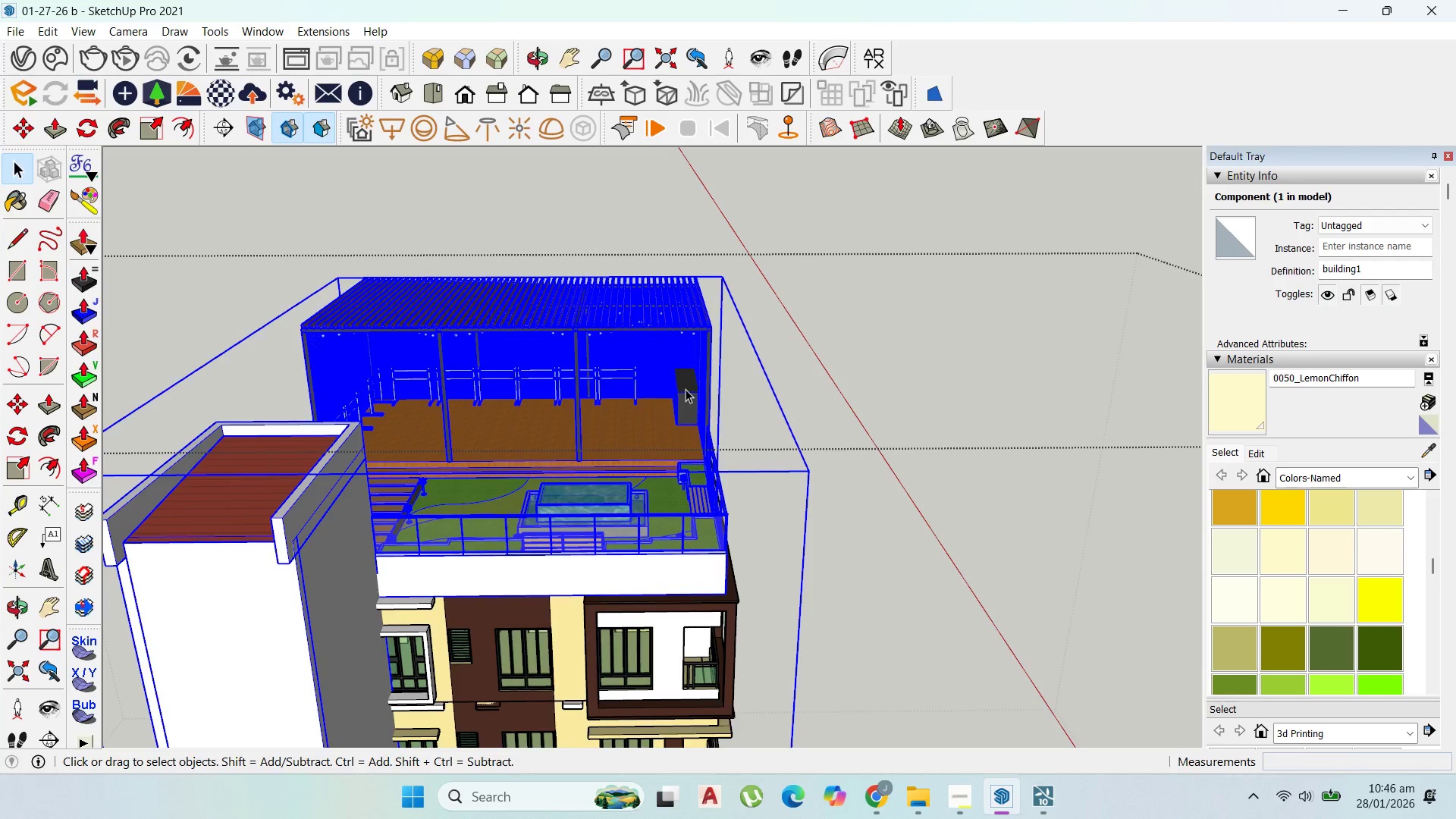 
triple_click([686, 389])
 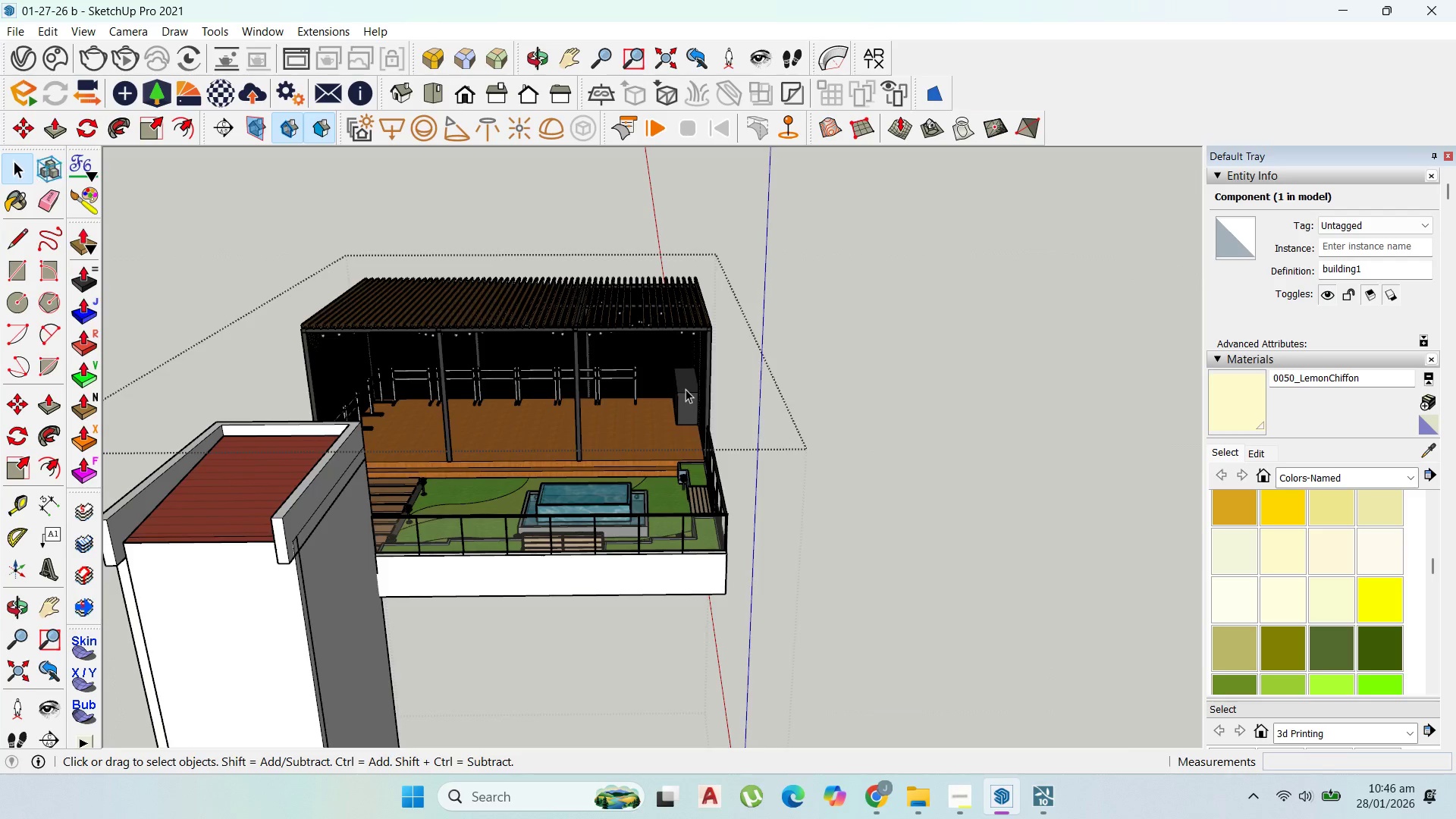 
triple_click([686, 389])
 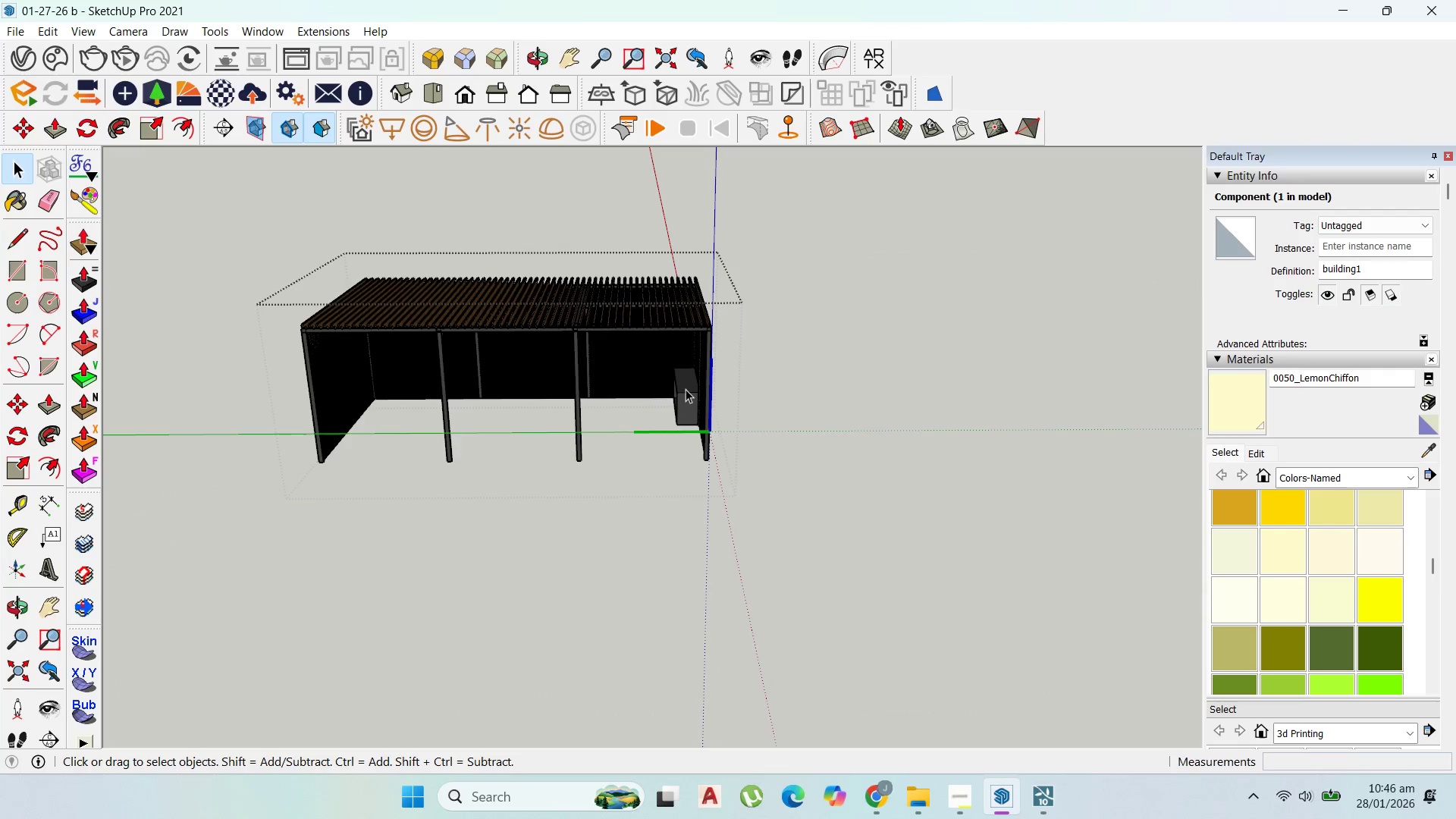 
triple_click([686, 389])
 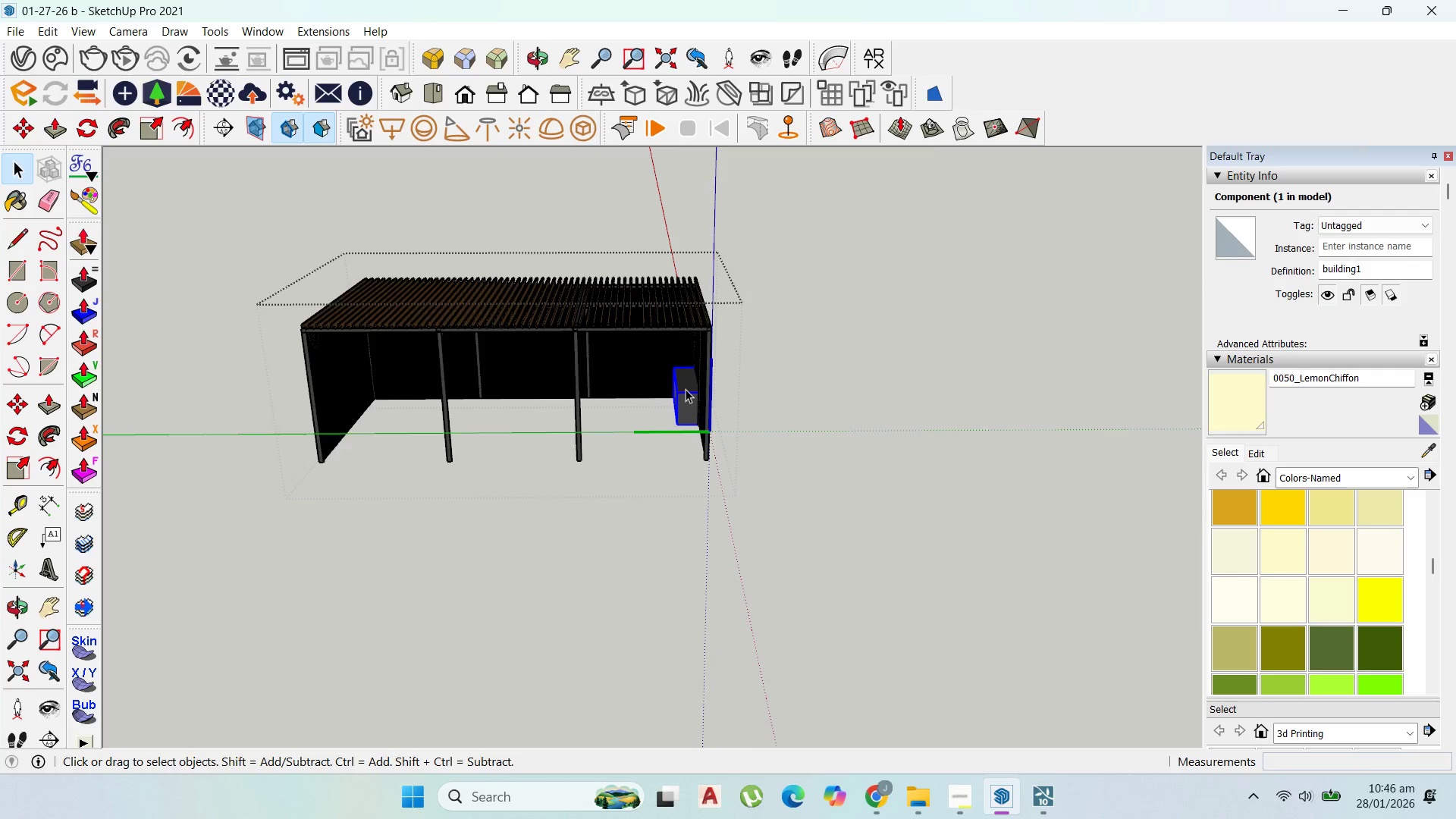 
triple_click([686, 389])
 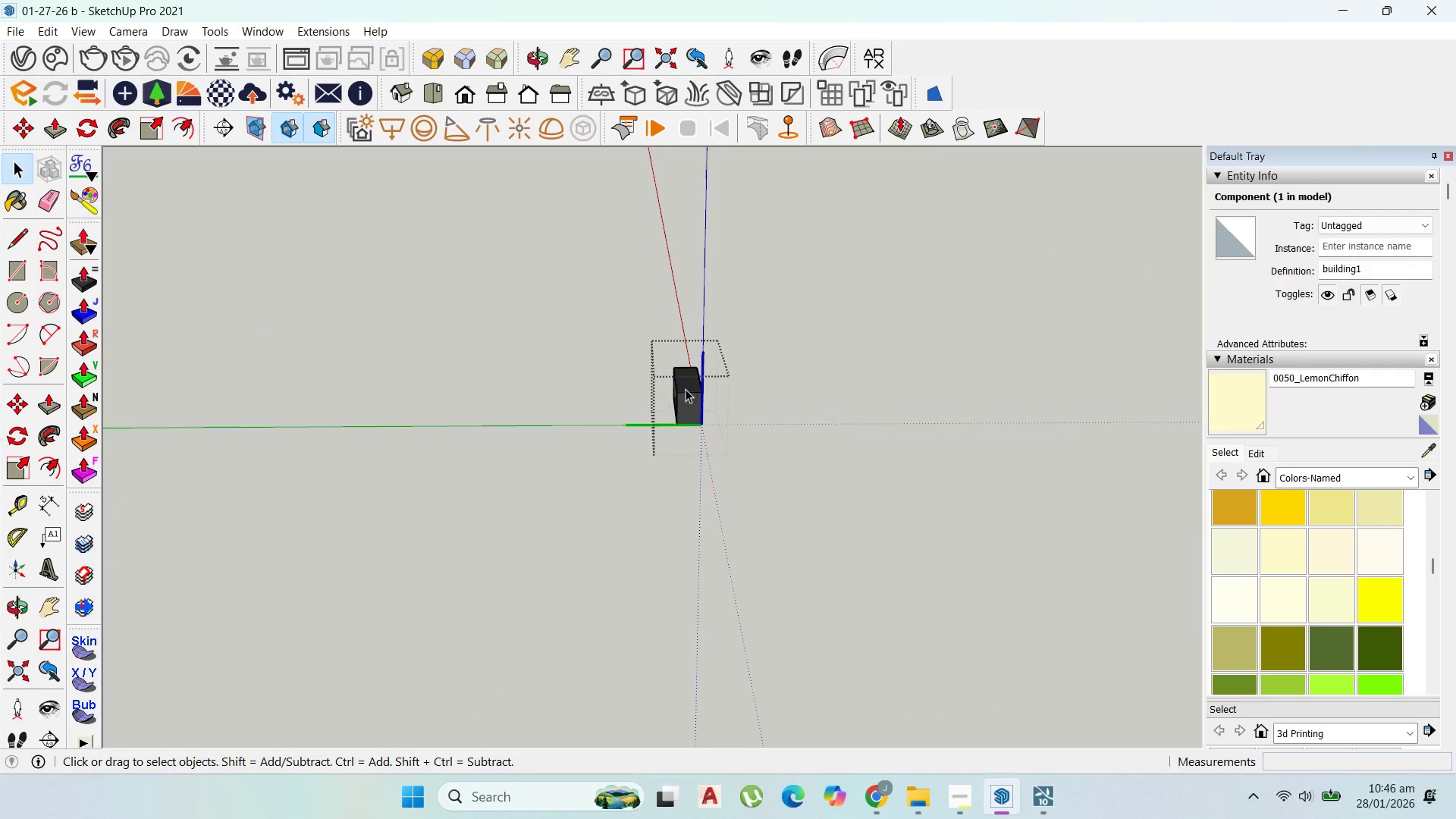 
triple_click([686, 389])
 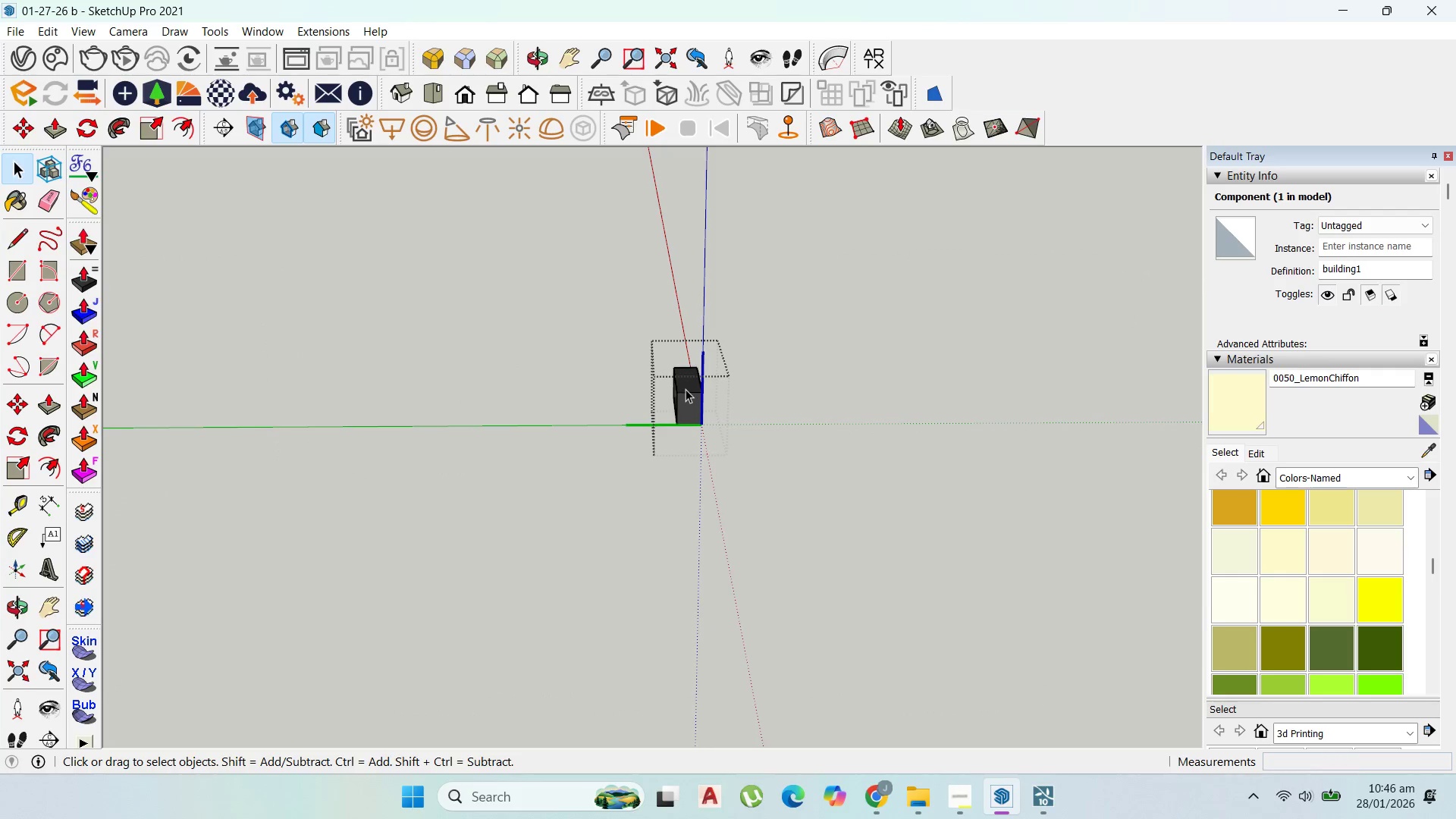 
triple_click([686, 389])
 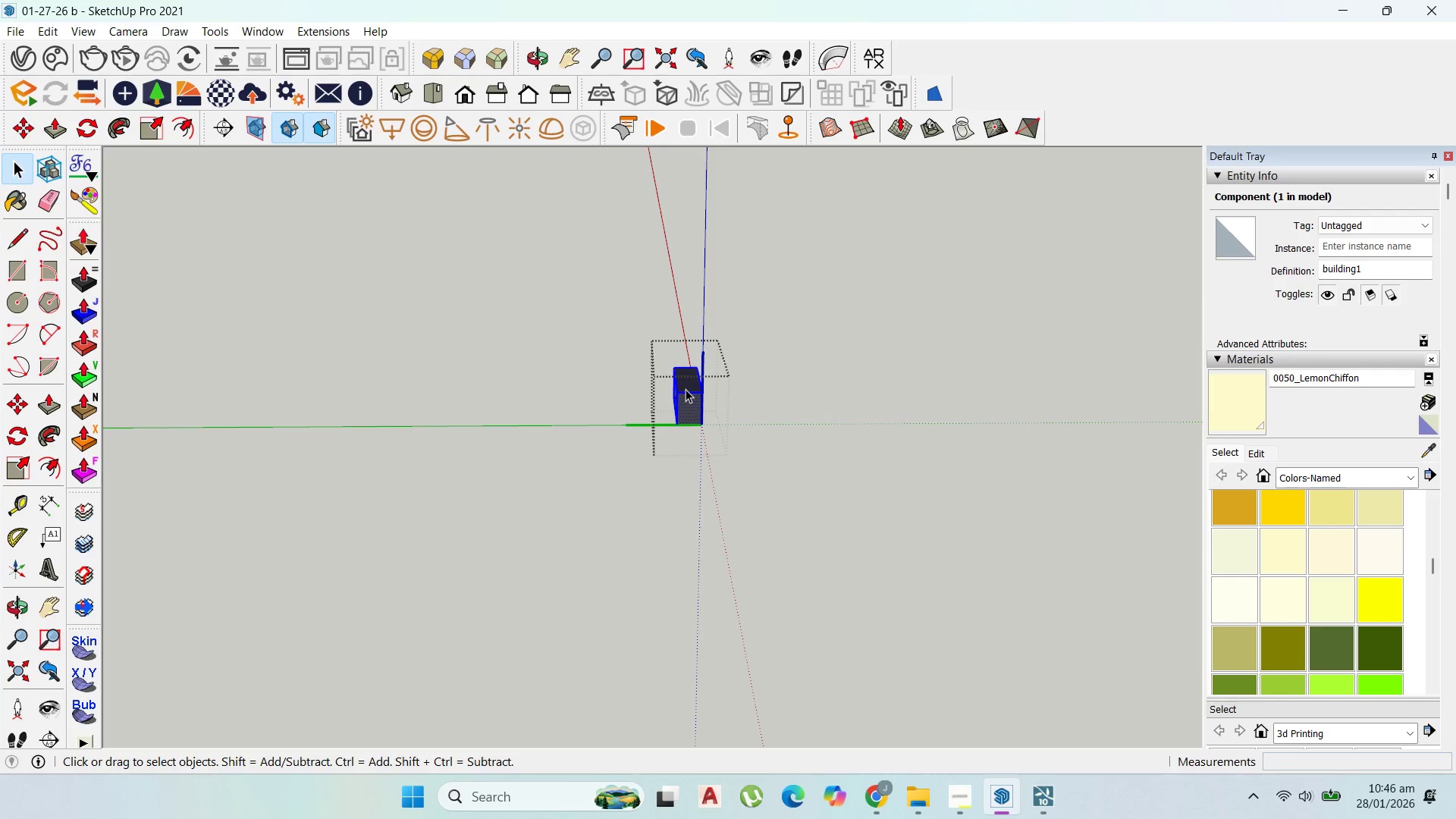 
triple_click([686, 389])
 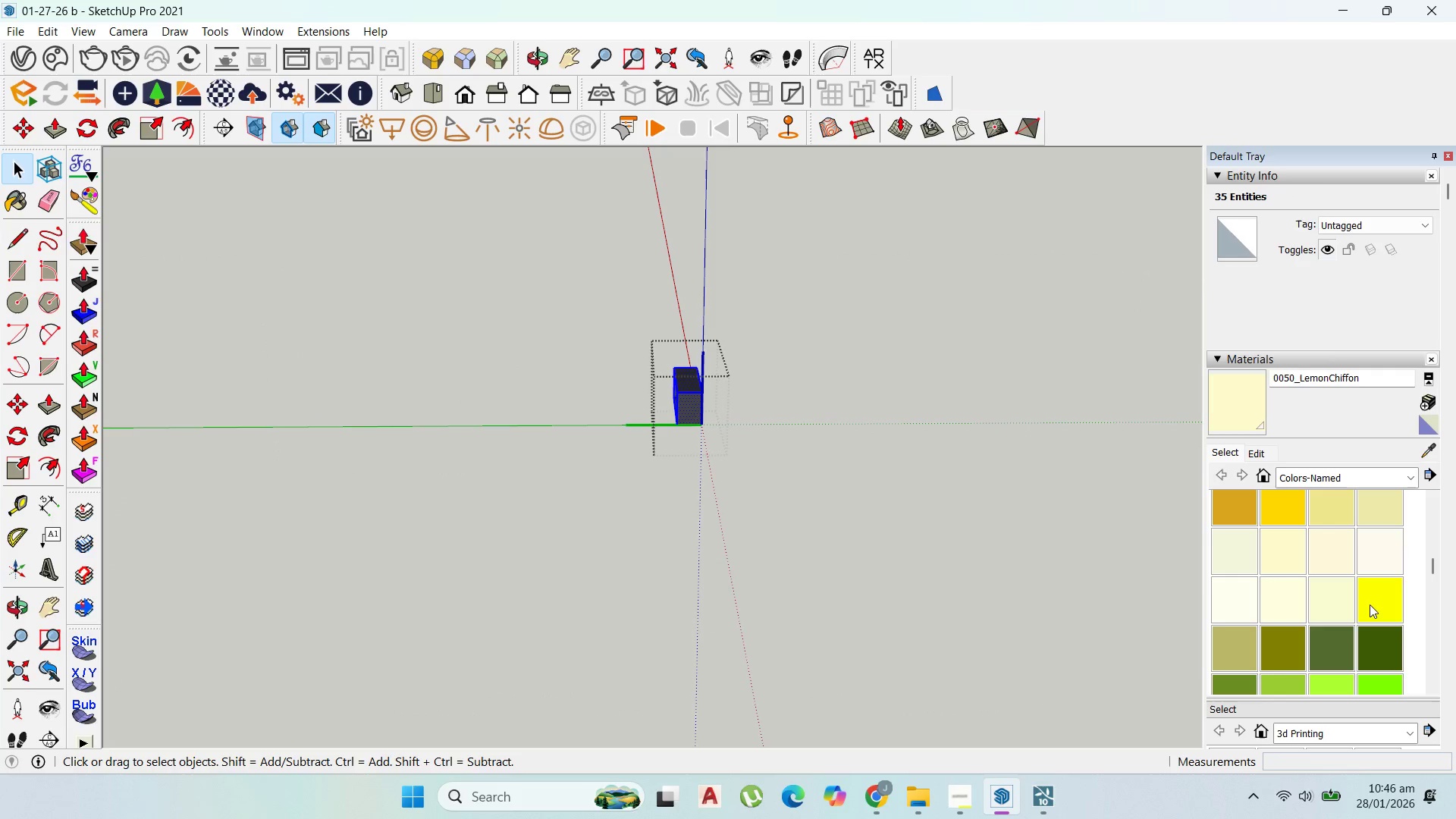 
scroll: coordinate [1363, 610], scroll_direction: down, amount: 10.0
 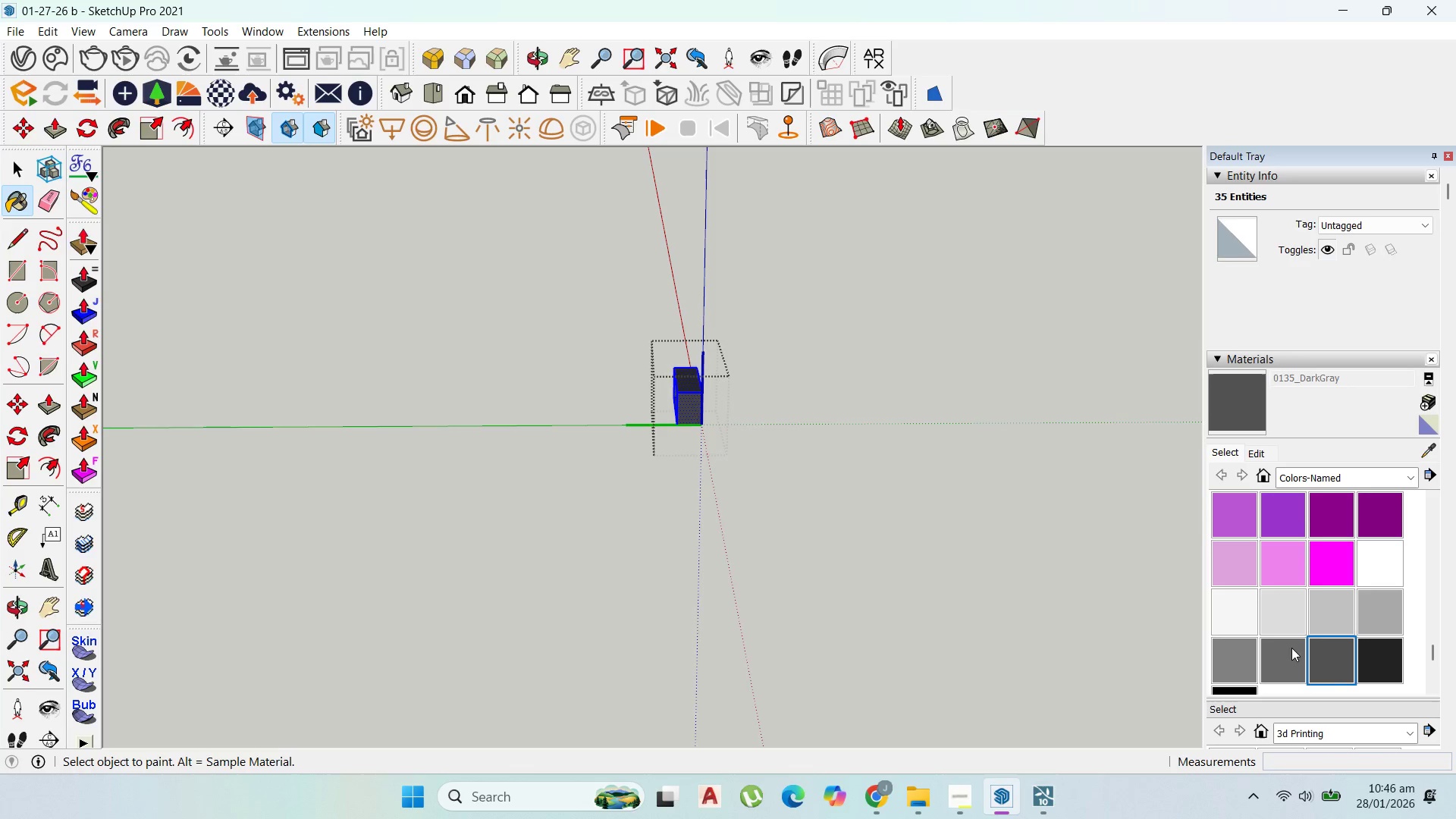 
left_click([699, 401])
 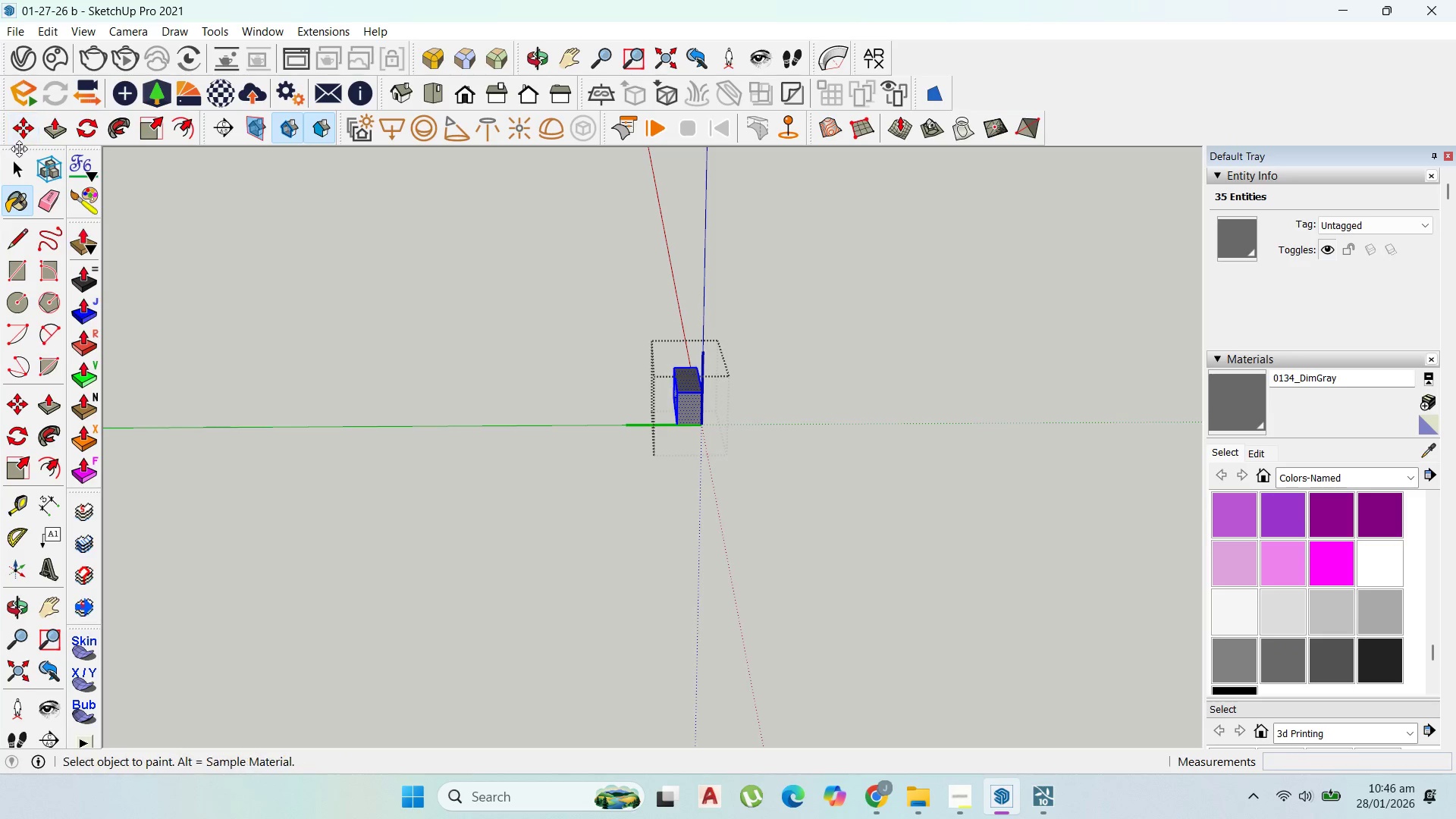 
left_click([20, 166])
 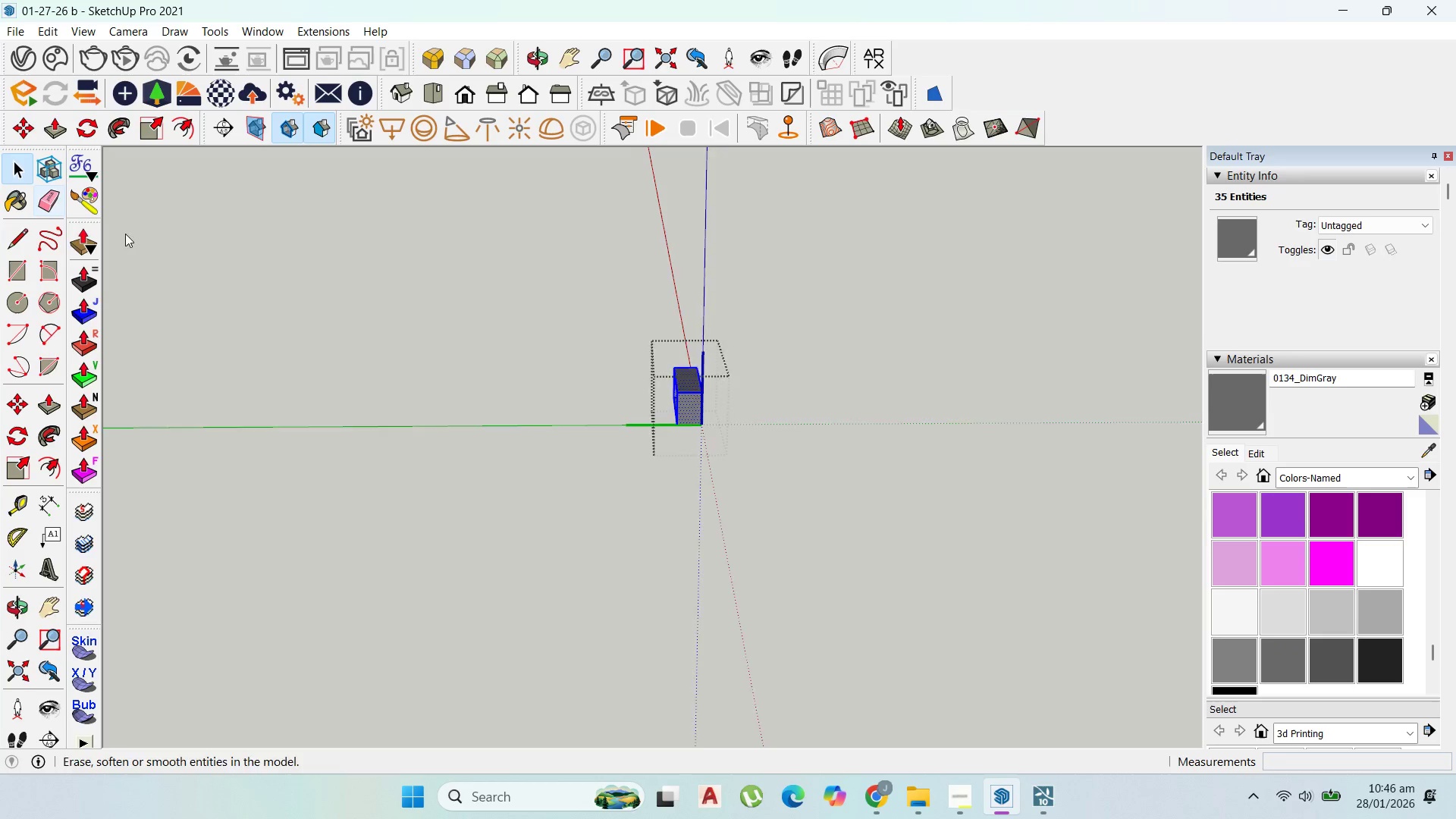 
key(Escape)
 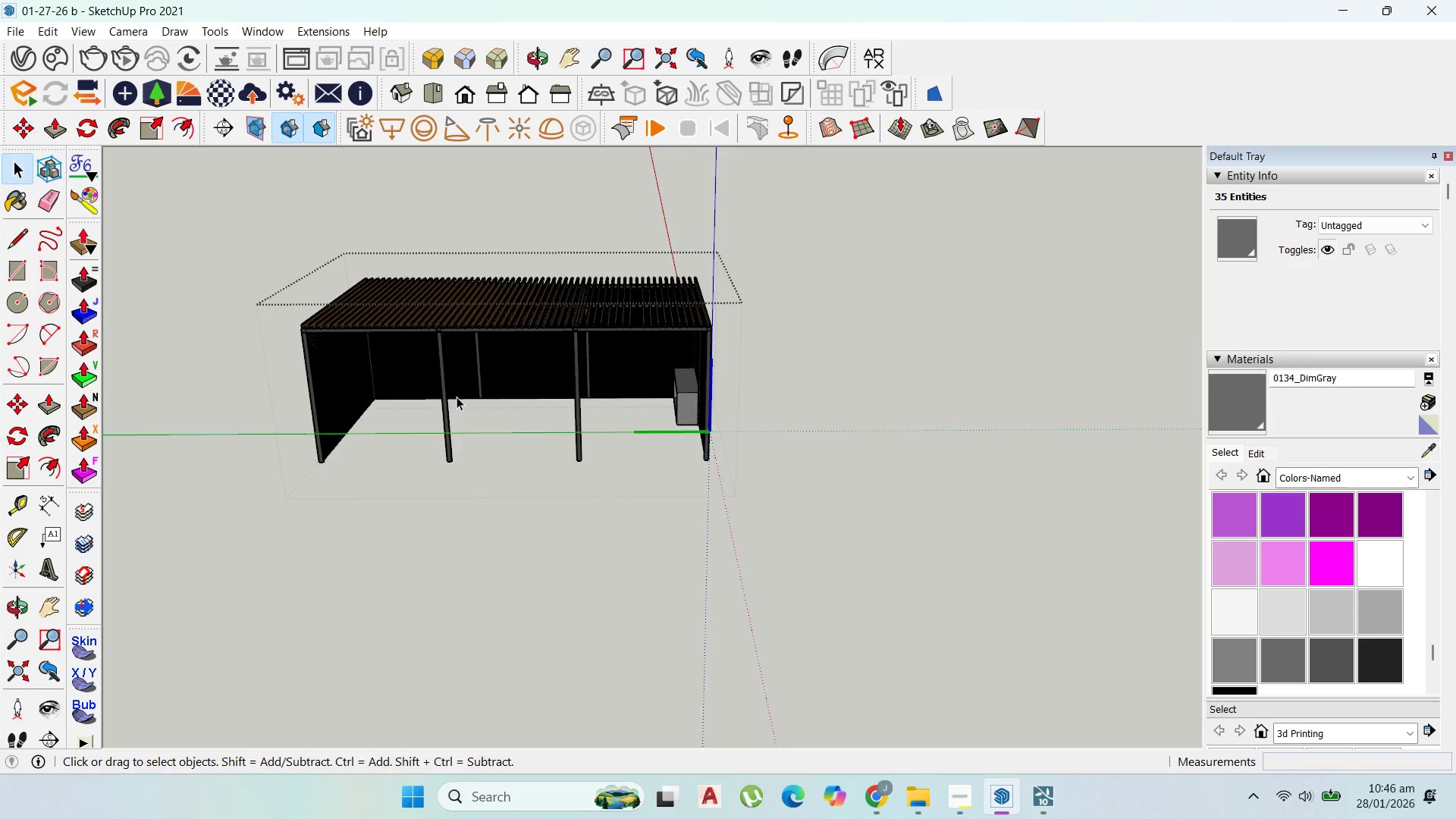 
key(Escape)
 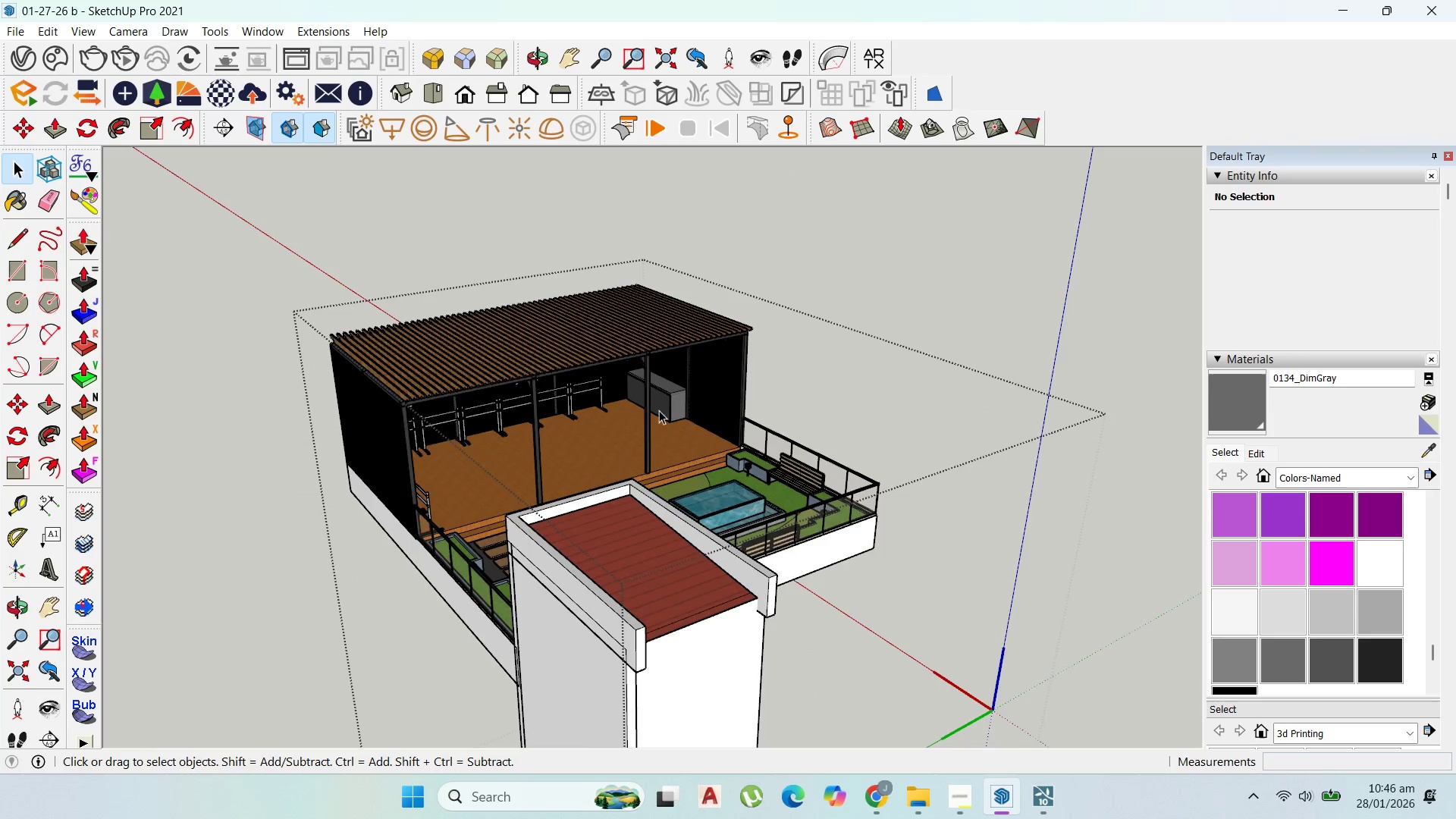 
left_click_drag(start_coordinate=[659, 404], to_coordinate=[664, 403])
 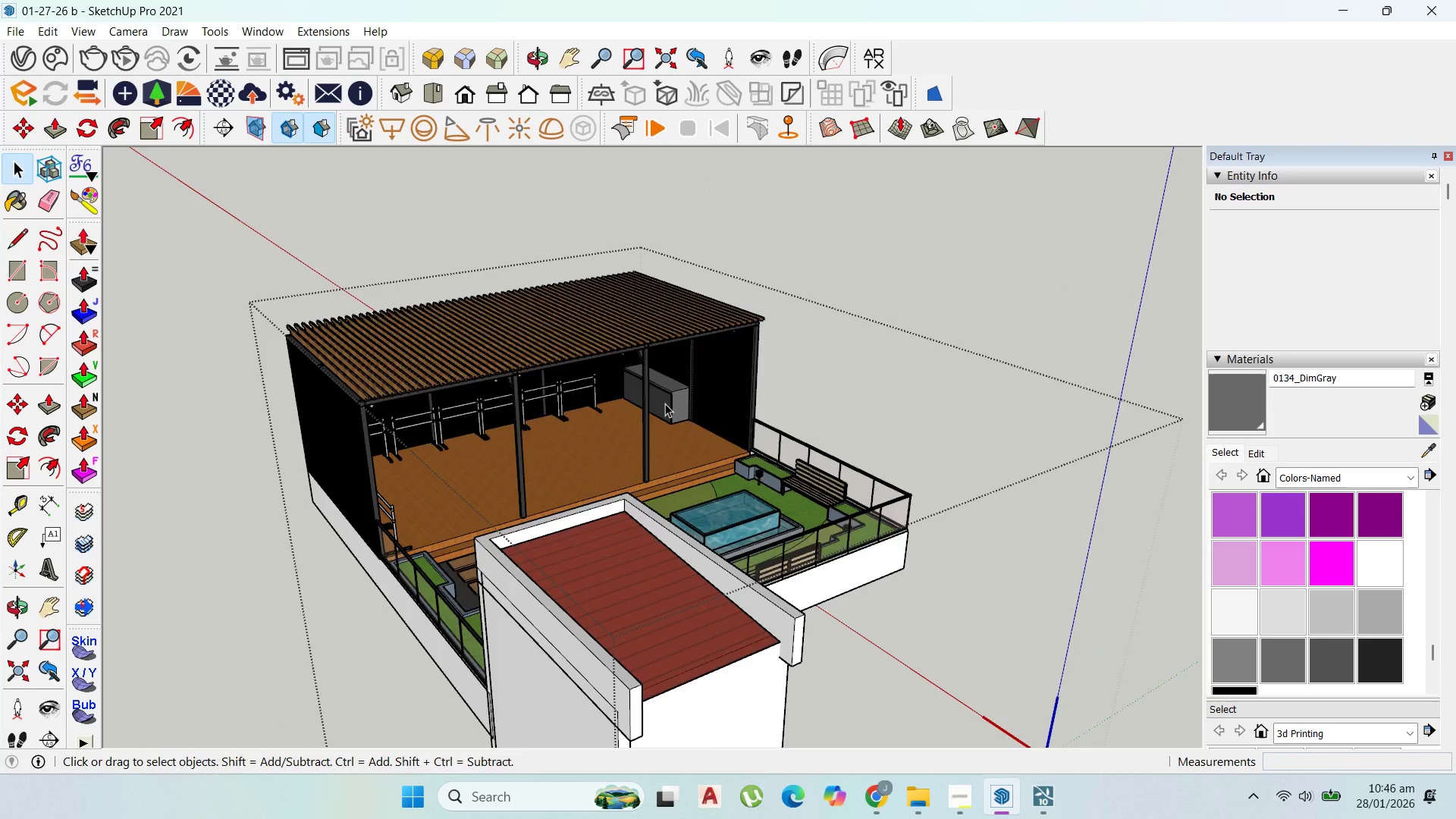 
triple_click([665, 403])
 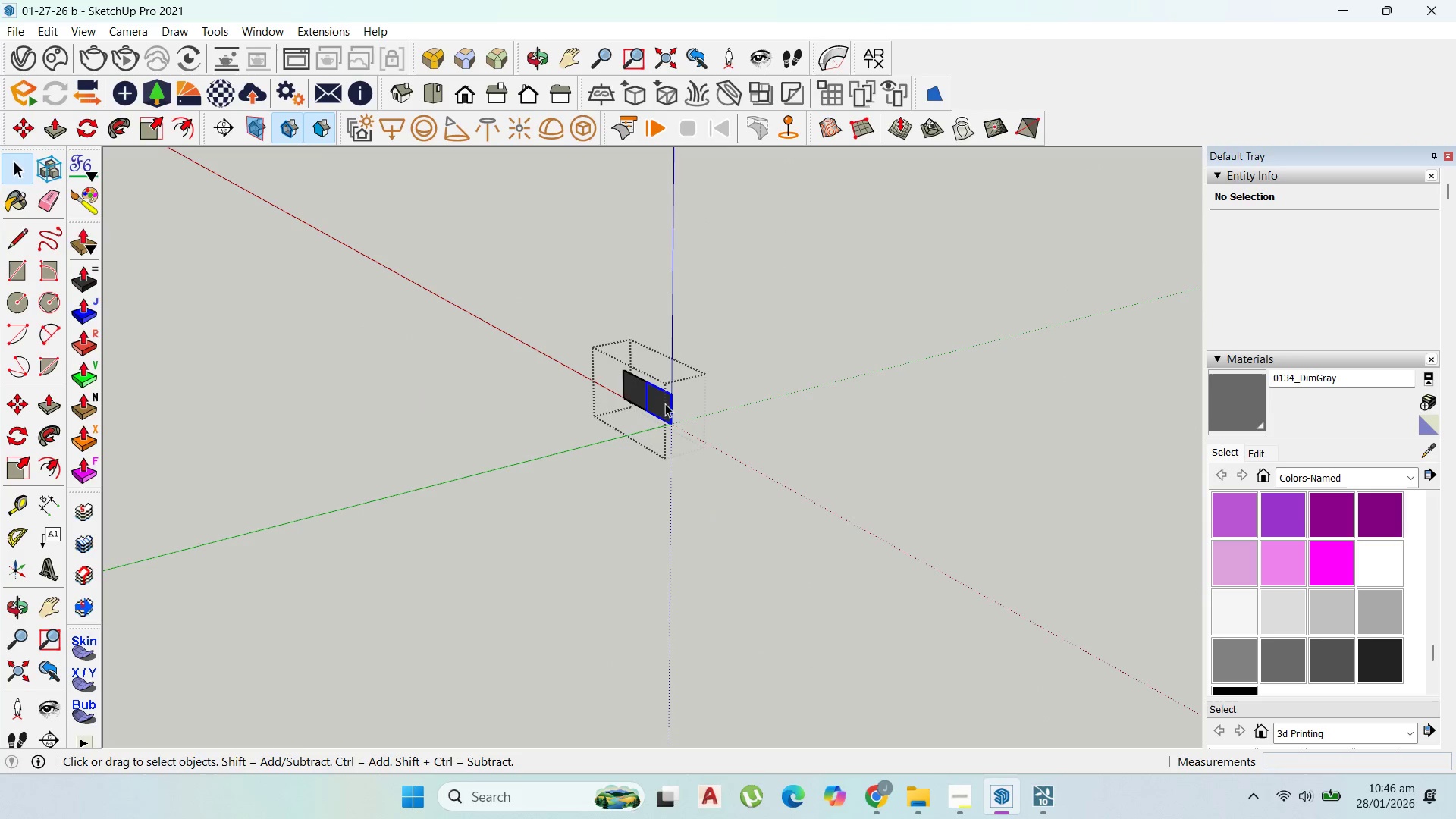 
scroll: coordinate [659, 406], scroll_direction: up, amount: 1.0
 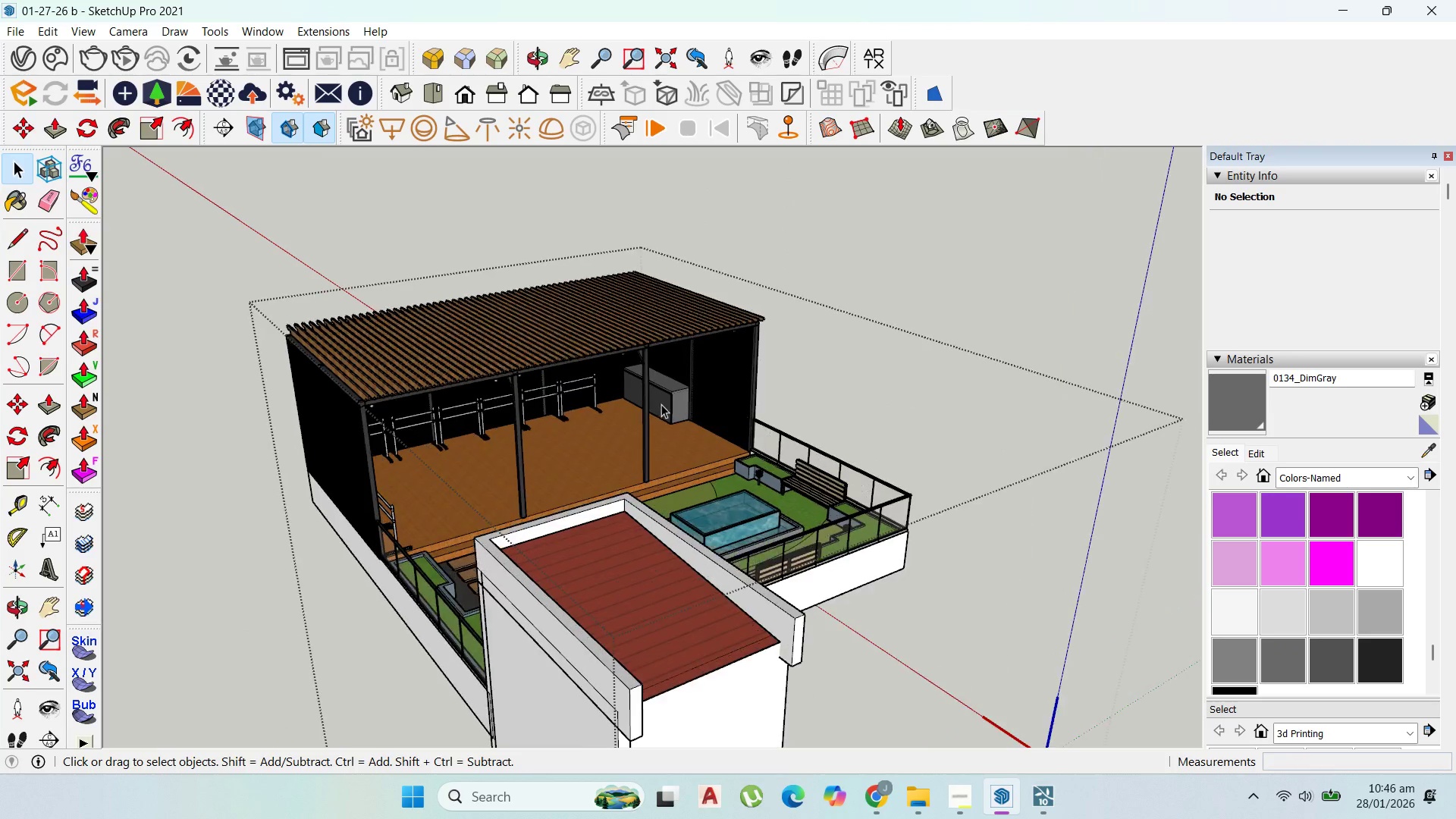 
triple_click([665, 403])
 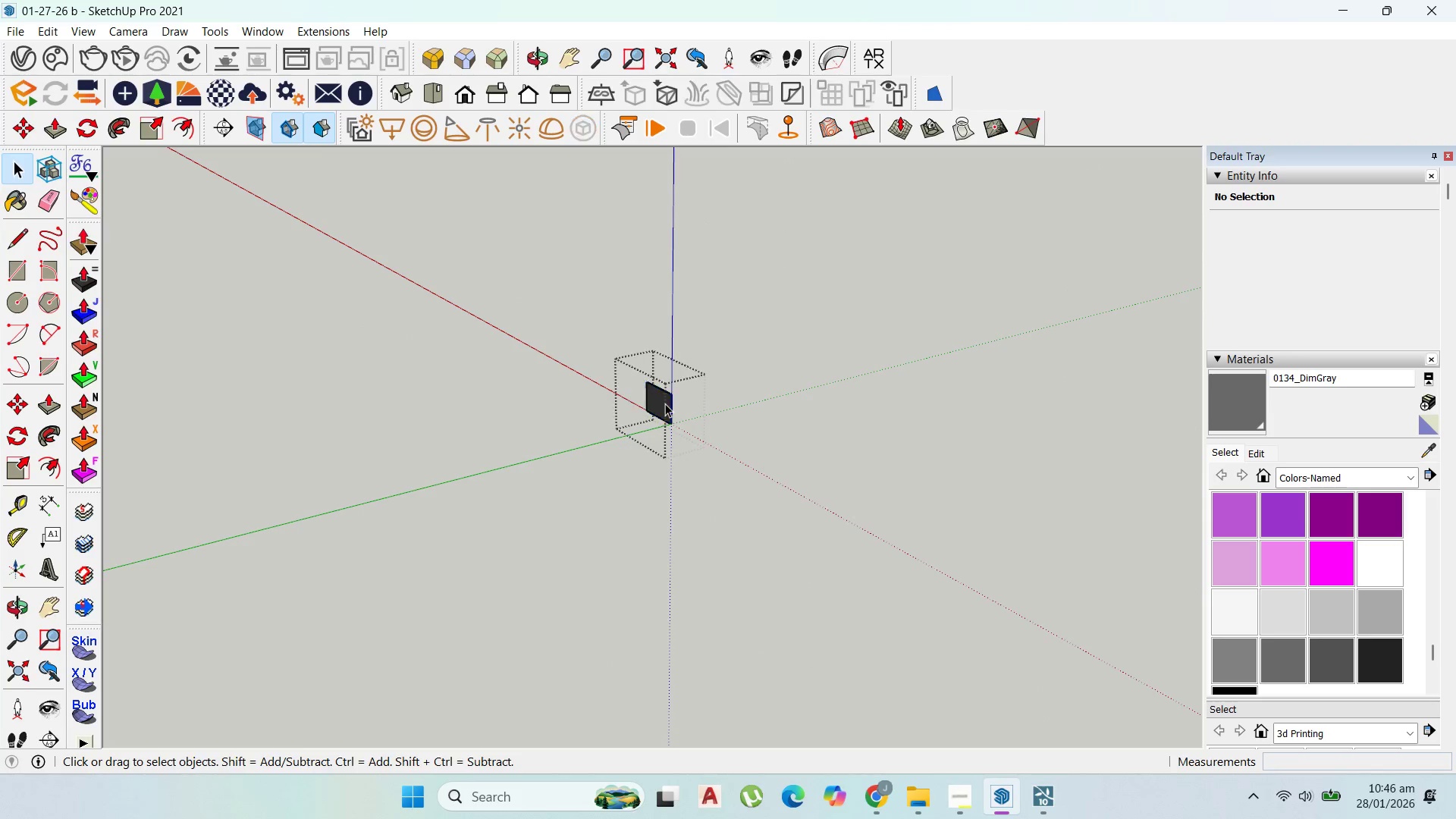 
triple_click([665, 403])
 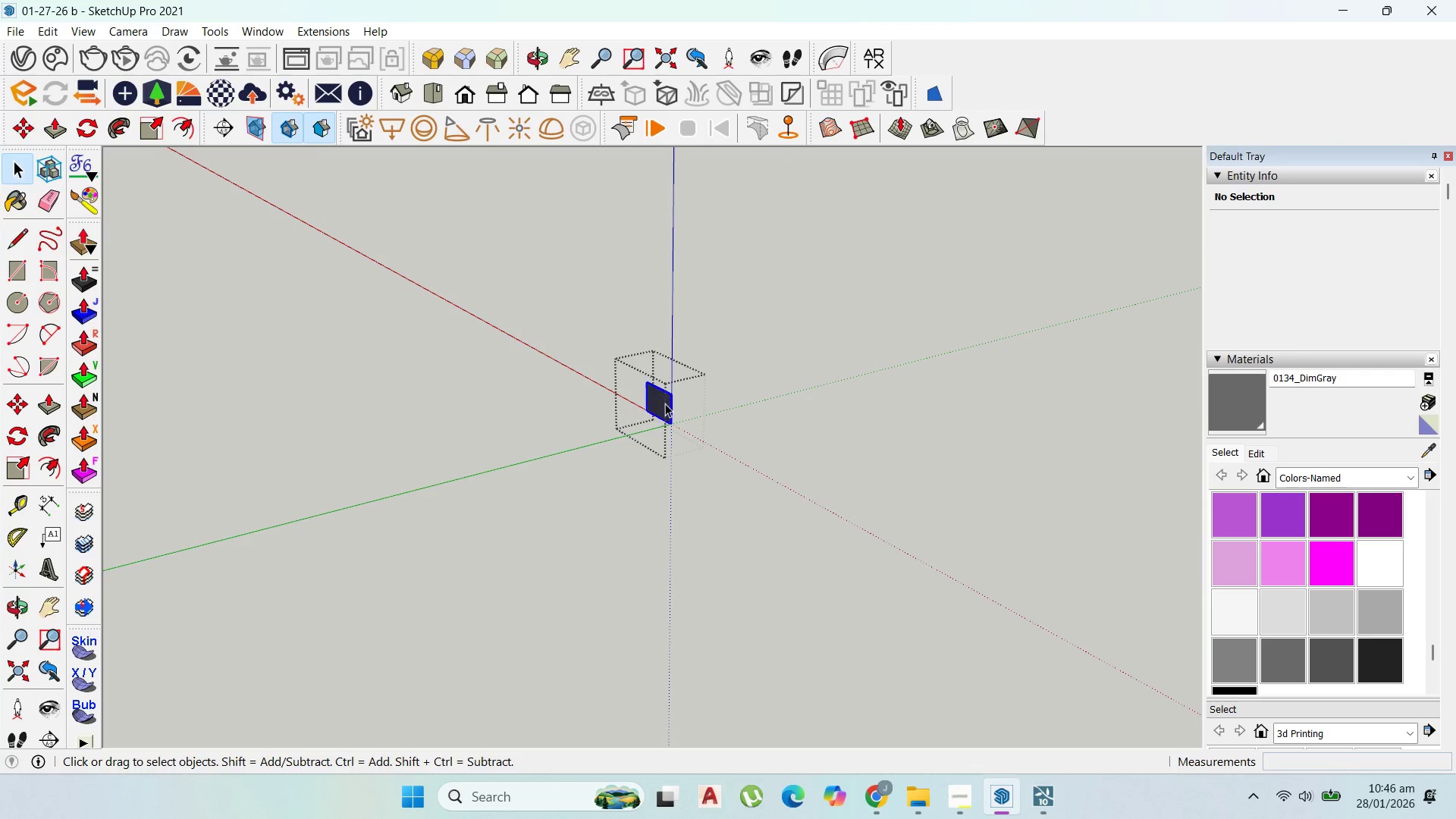 
triple_click([665, 403])
 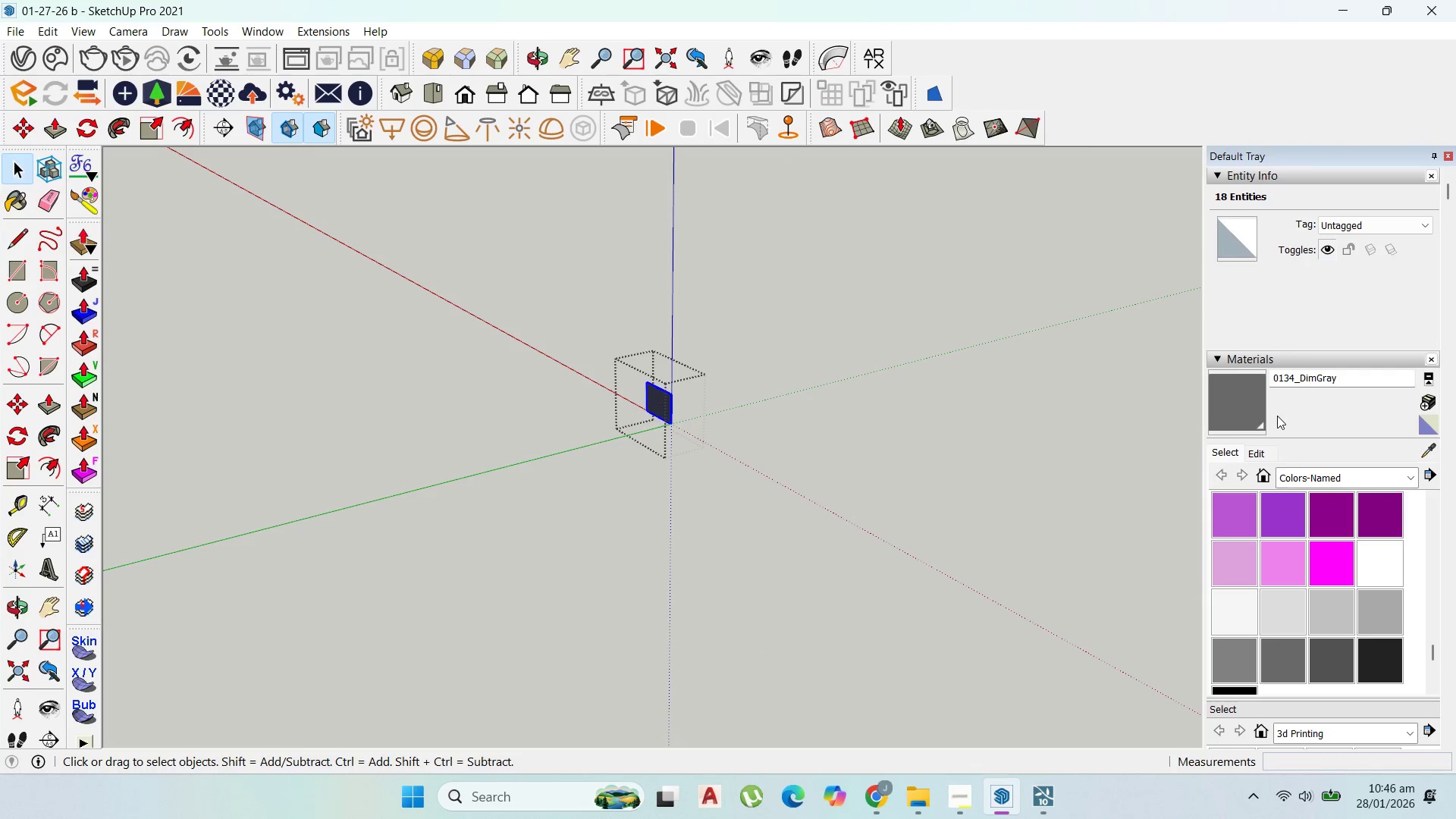 
left_click_drag(start_coordinate=[1217, 409], to_coordinate=[1066, 404])
 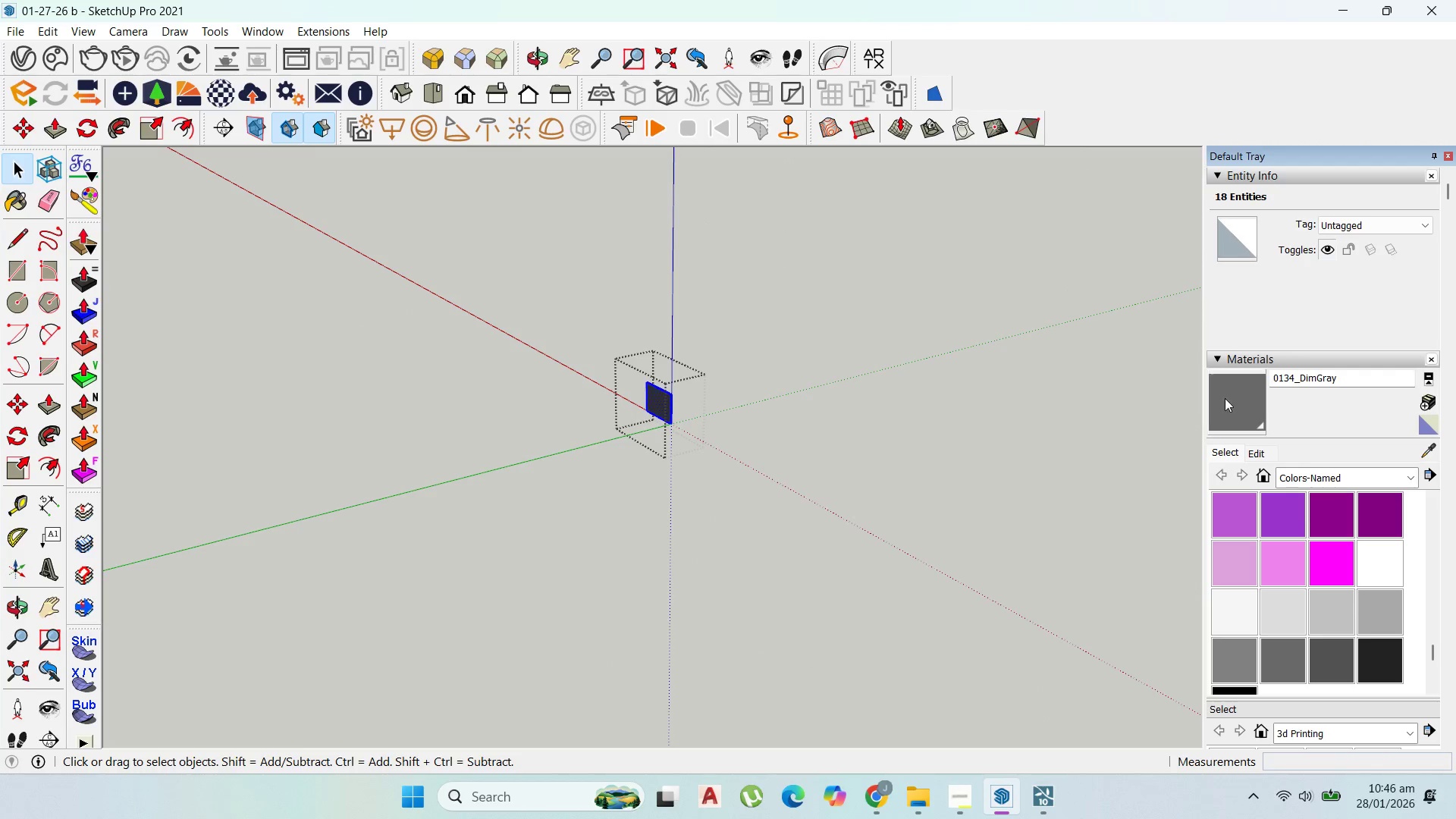 
left_click([1234, 398])
 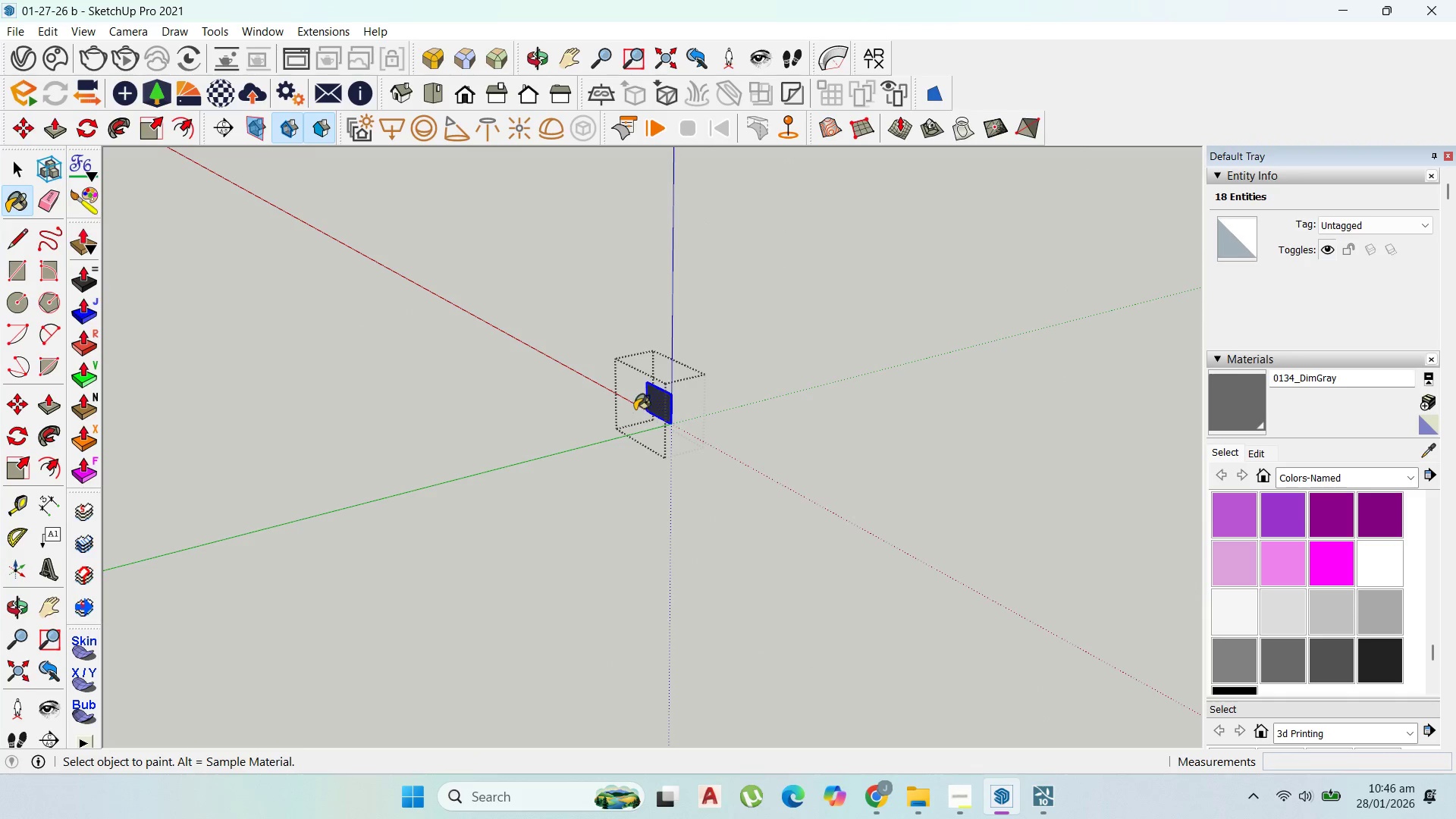 
left_click([661, 401])
 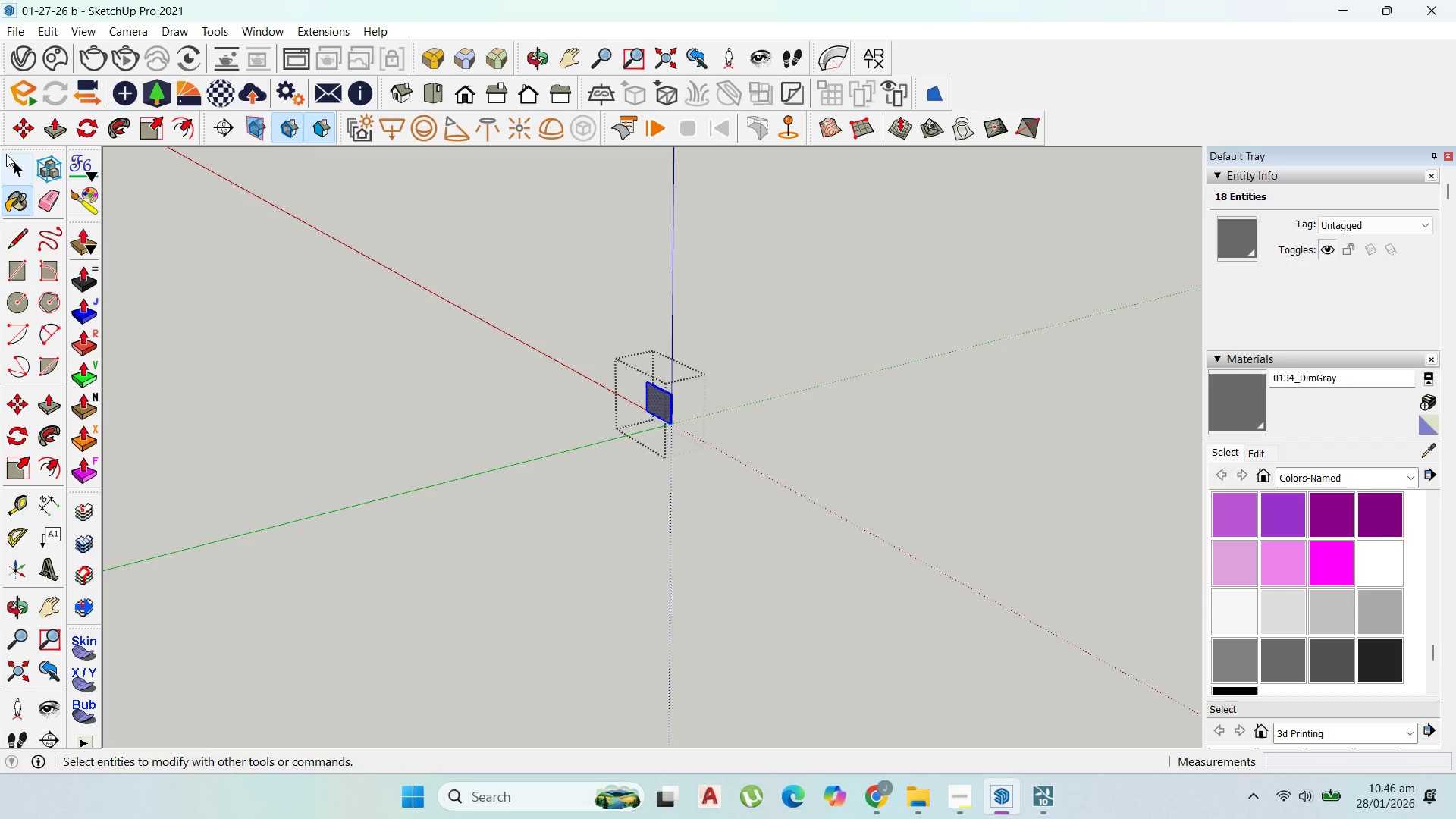 
left_click([12, 162])
 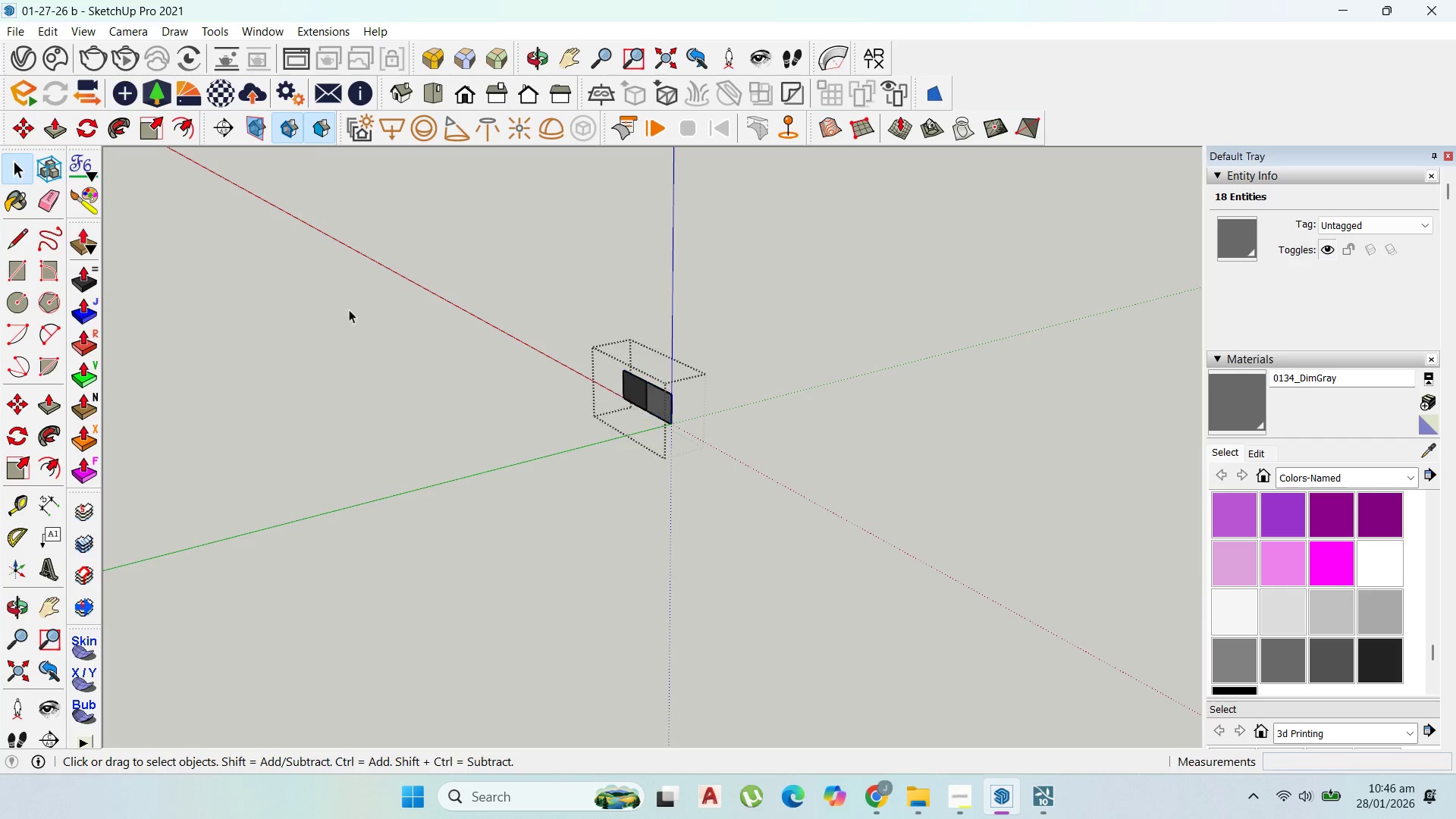 
key(Escape)
 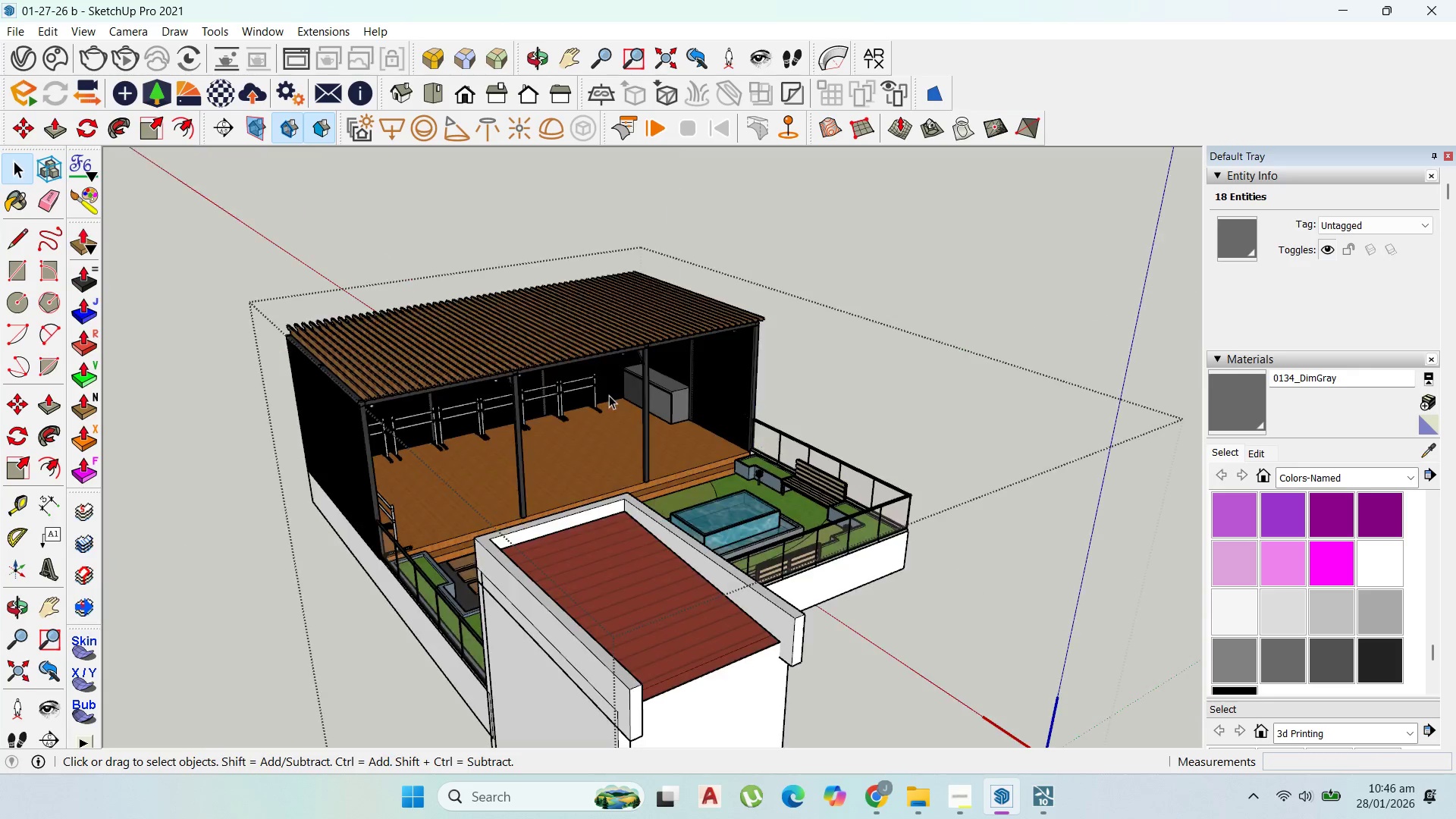 
key(Escape)
 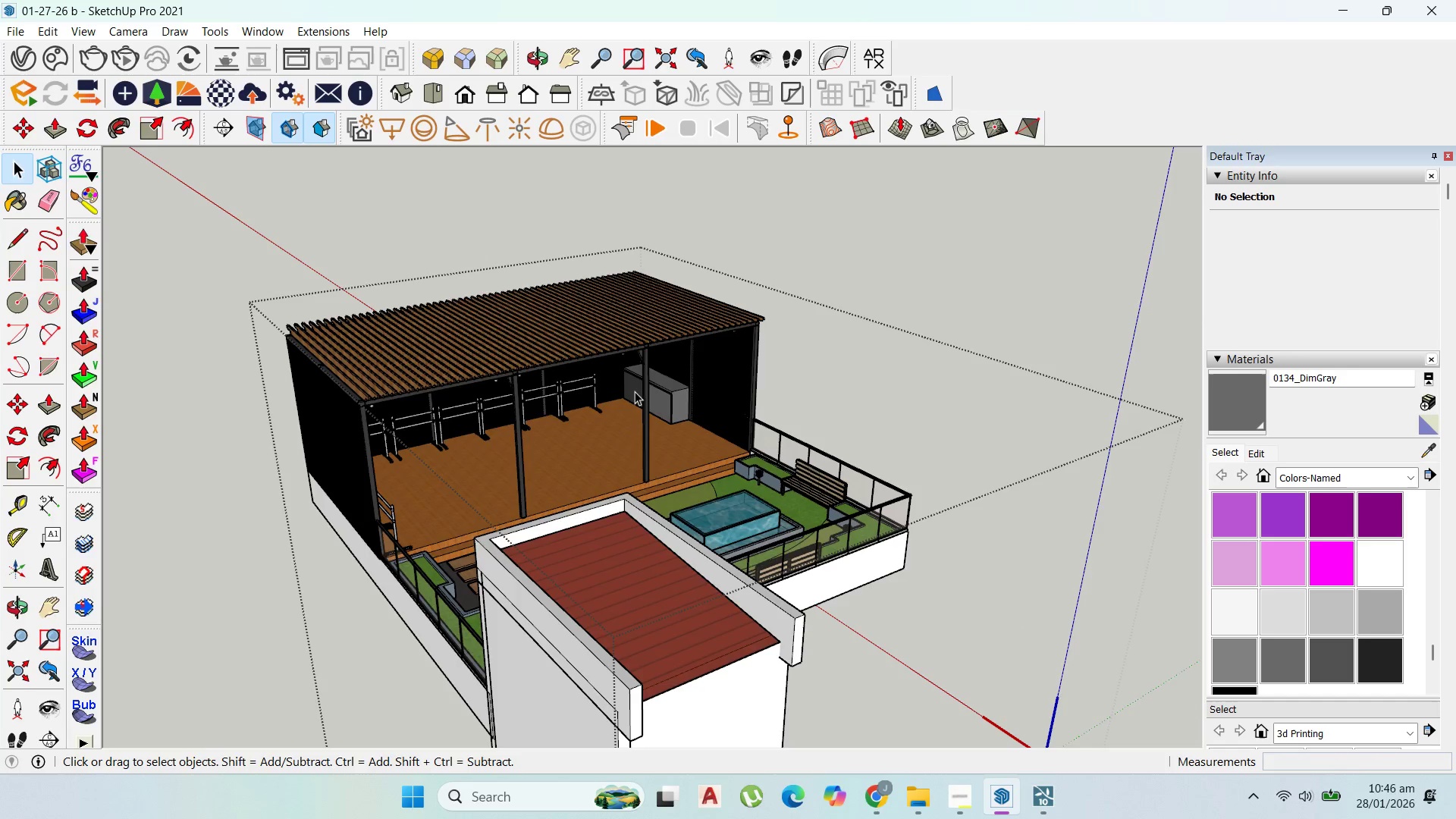 
double_click([635, 391])
 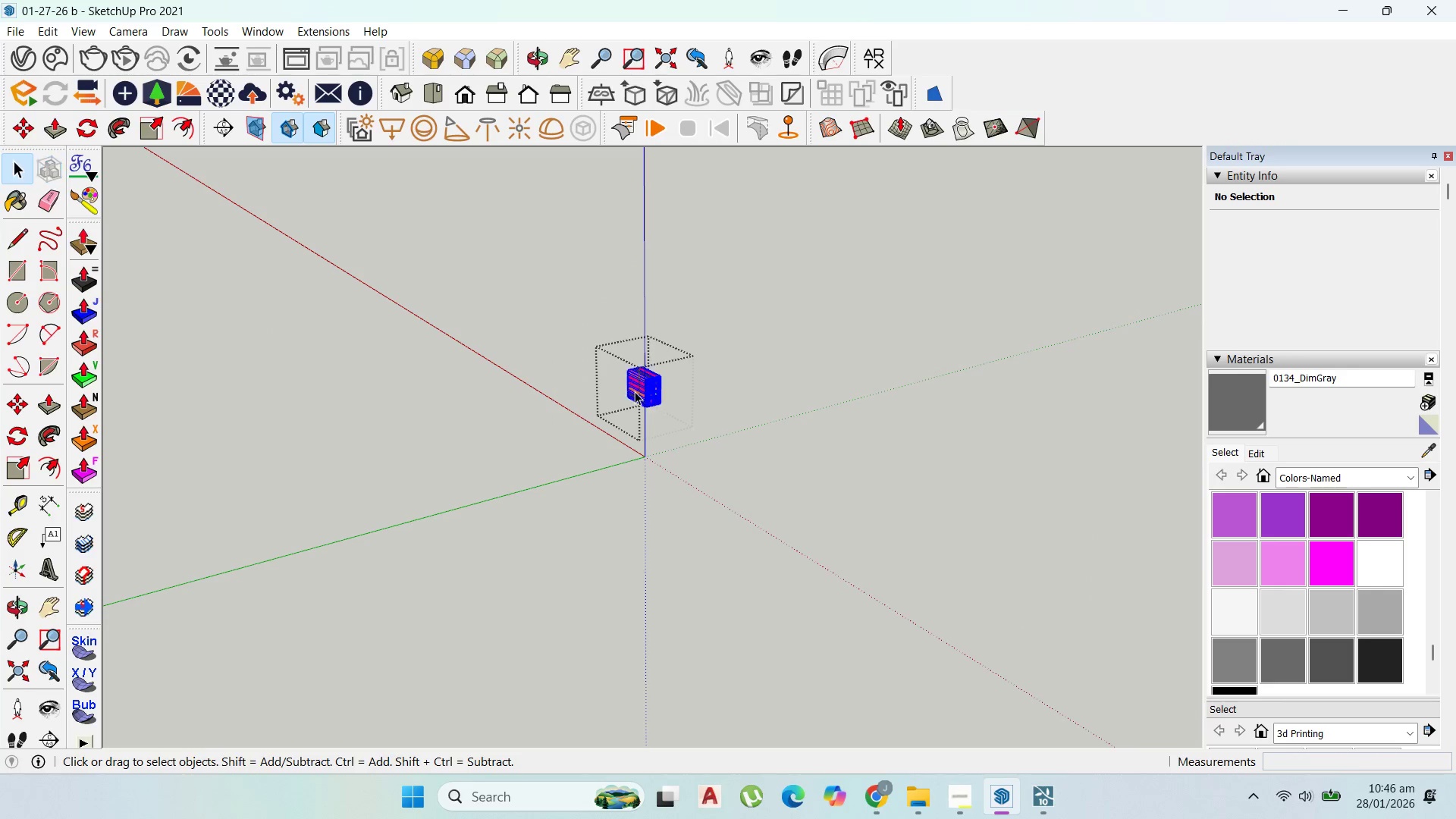 
triple_click([635, 391])
 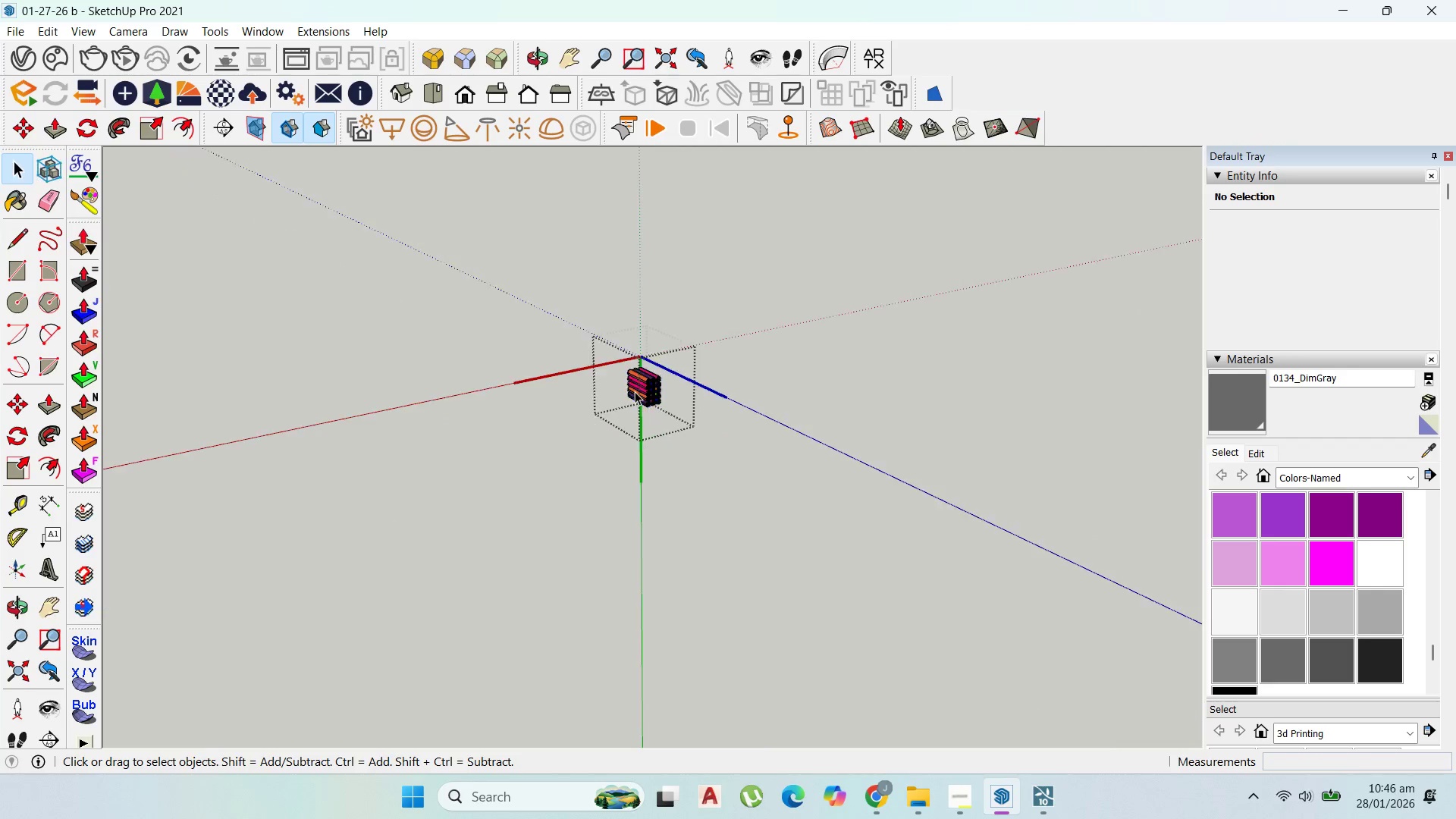 
triple_click([635, 391])
 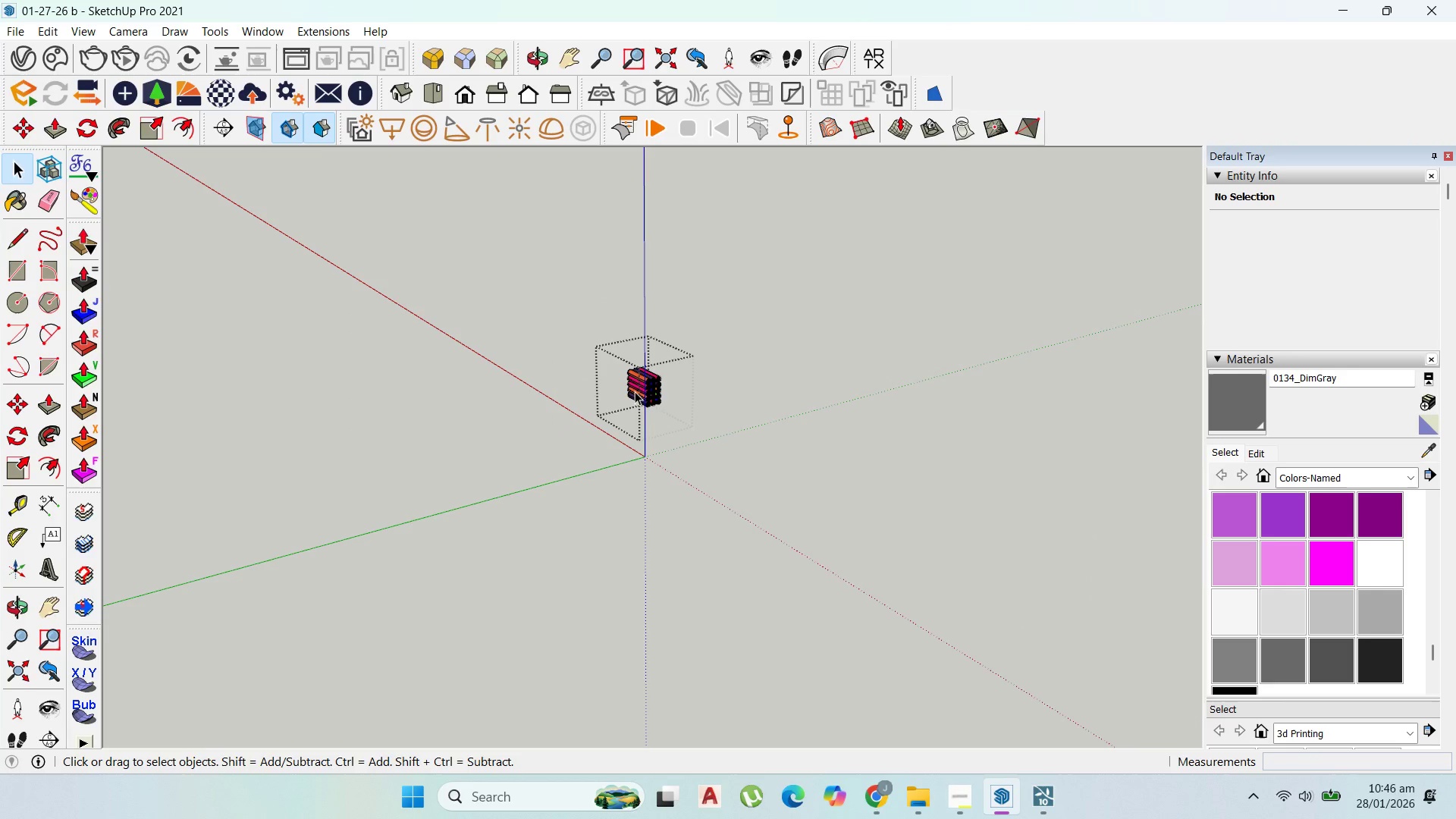 
key(Escape)
 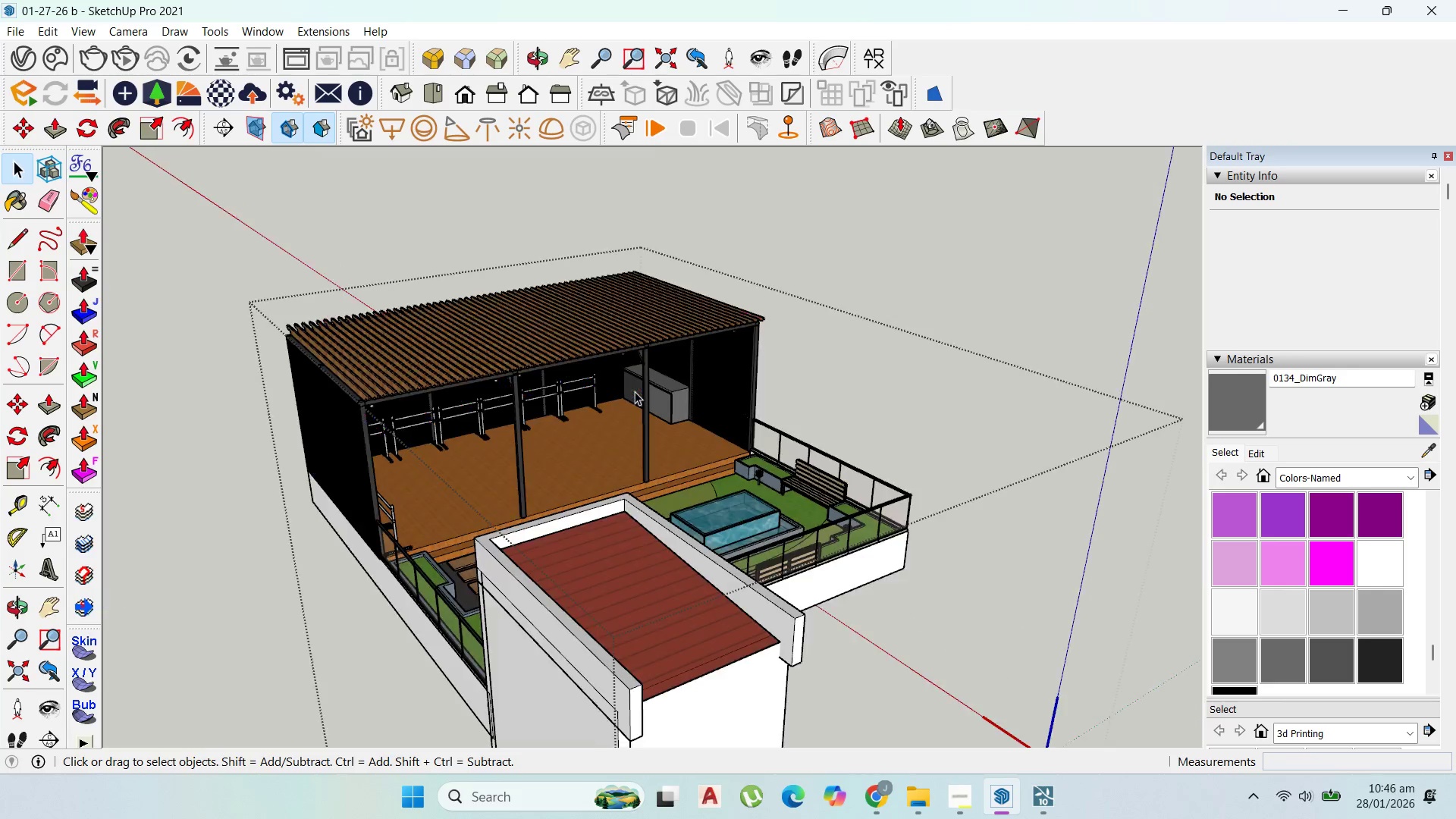 
key(Escape)
 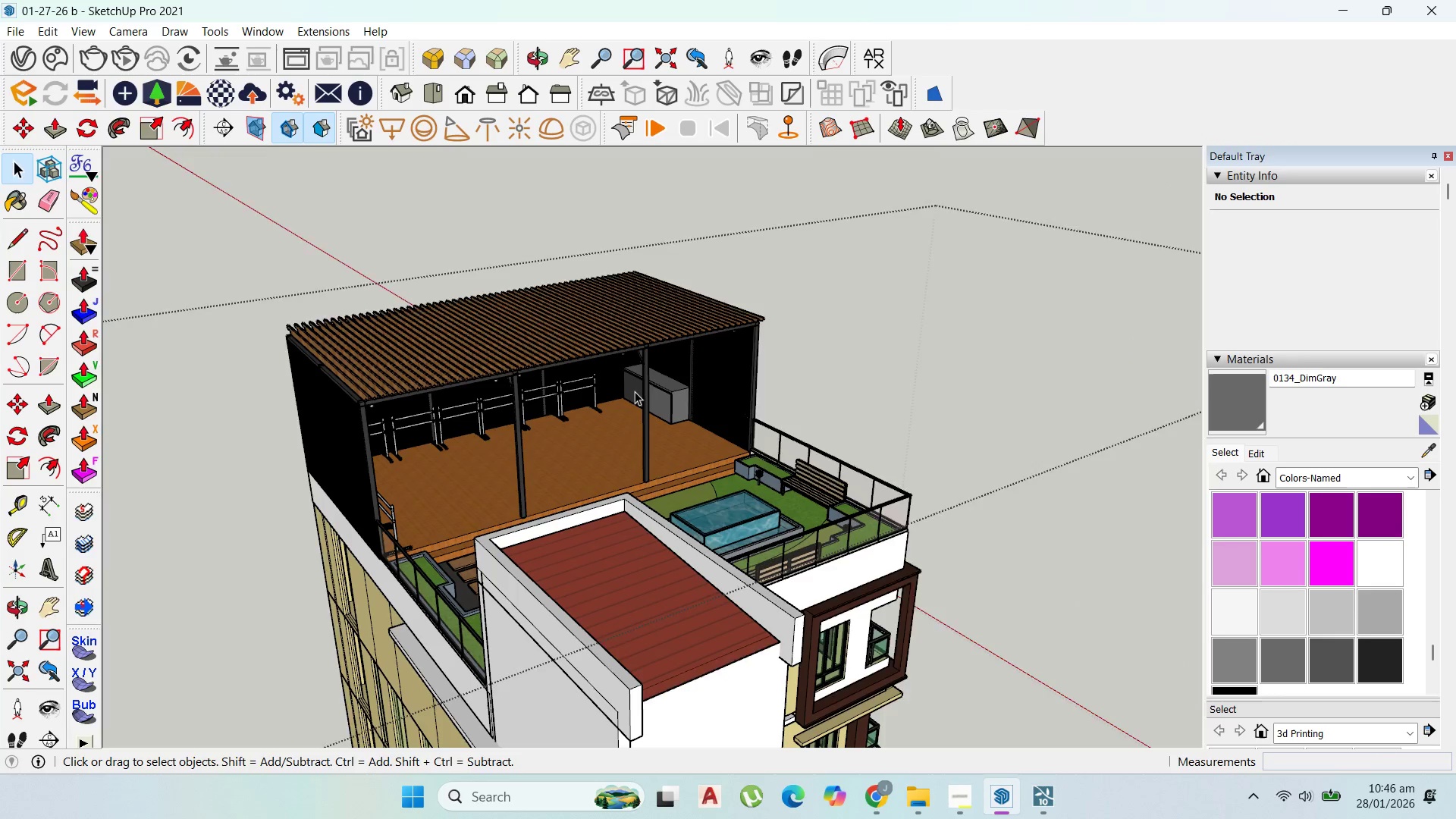 
key(Escape)
 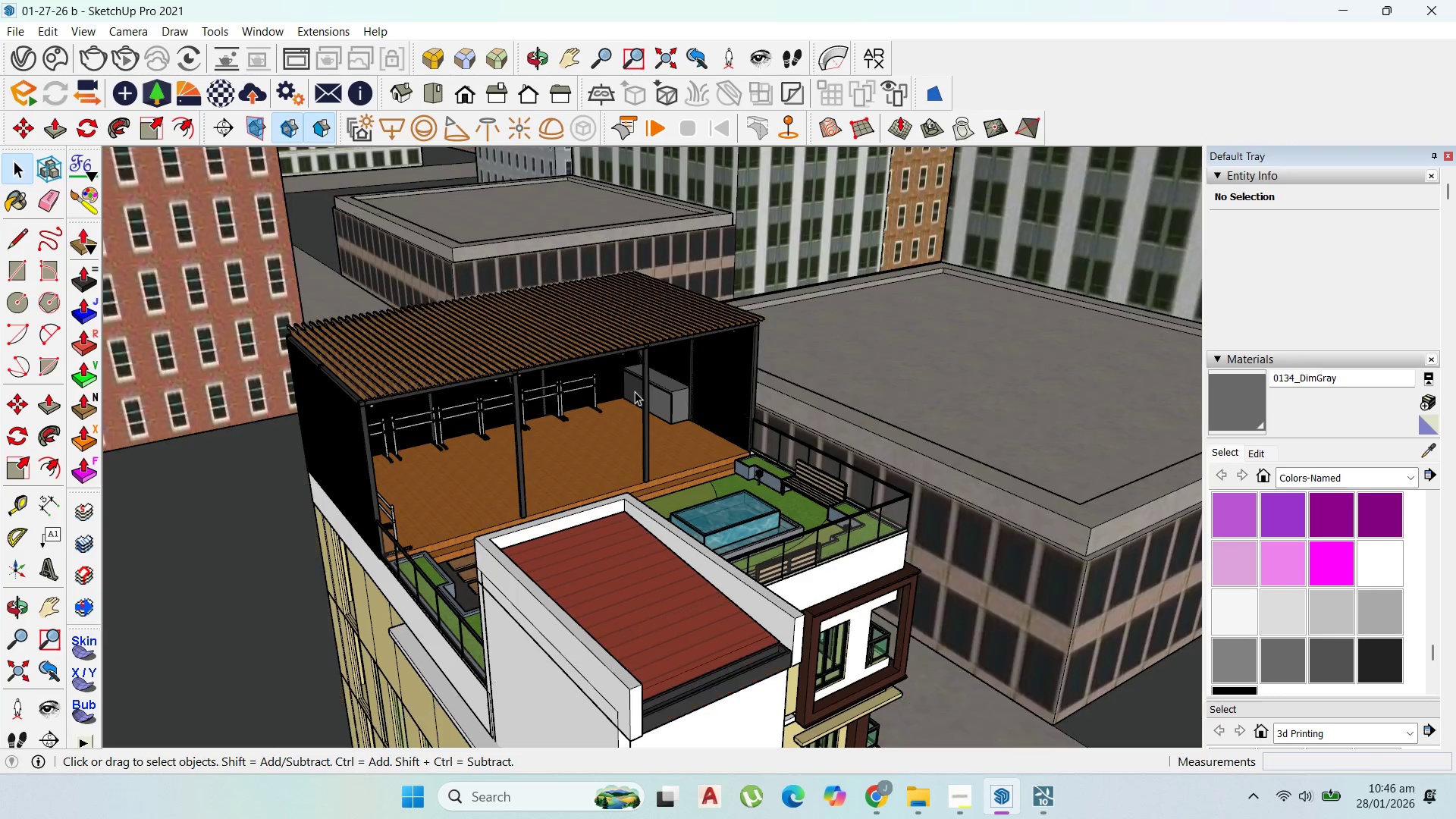 
key(Escape)
 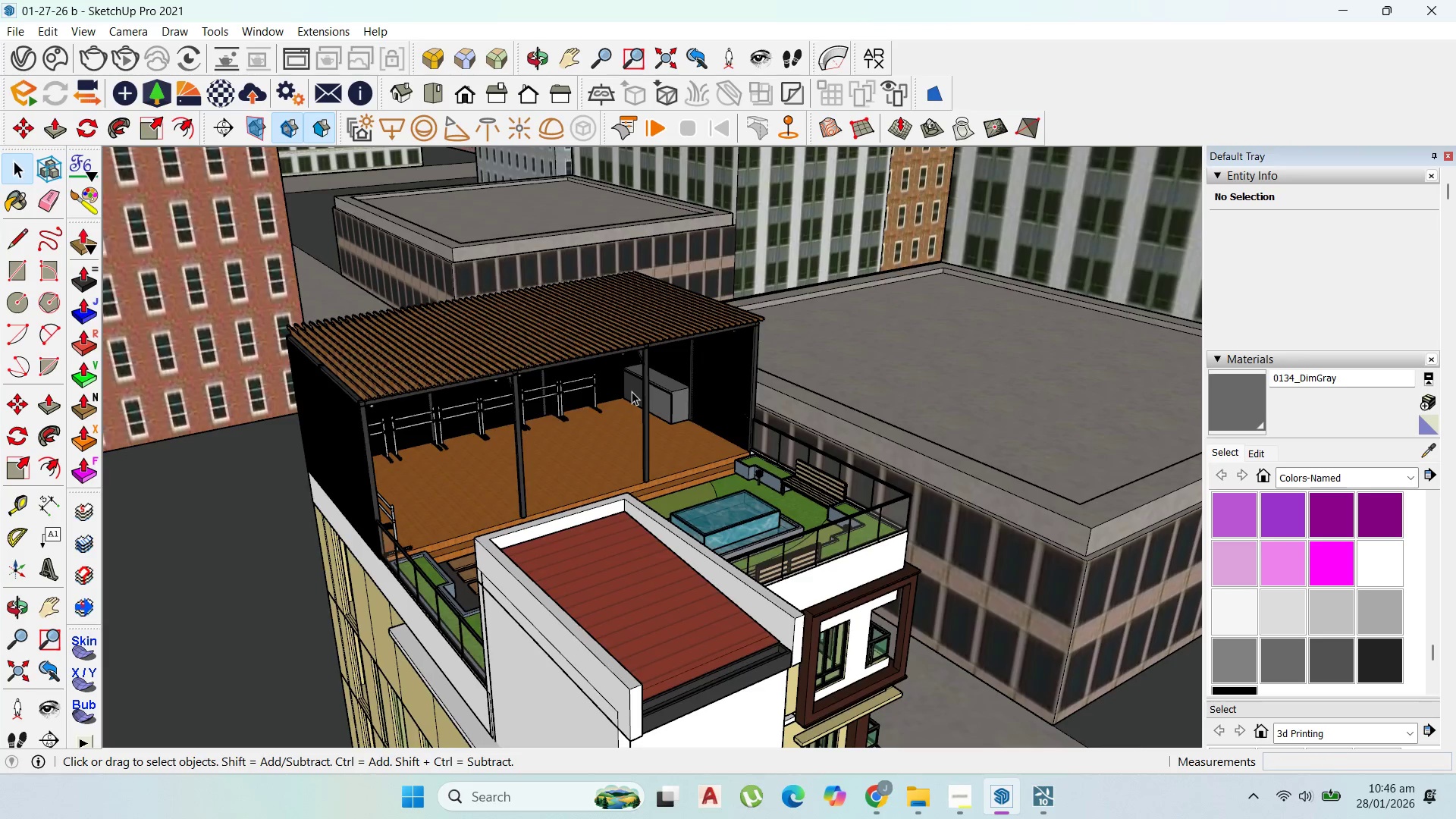 
double_click([632, 391])
 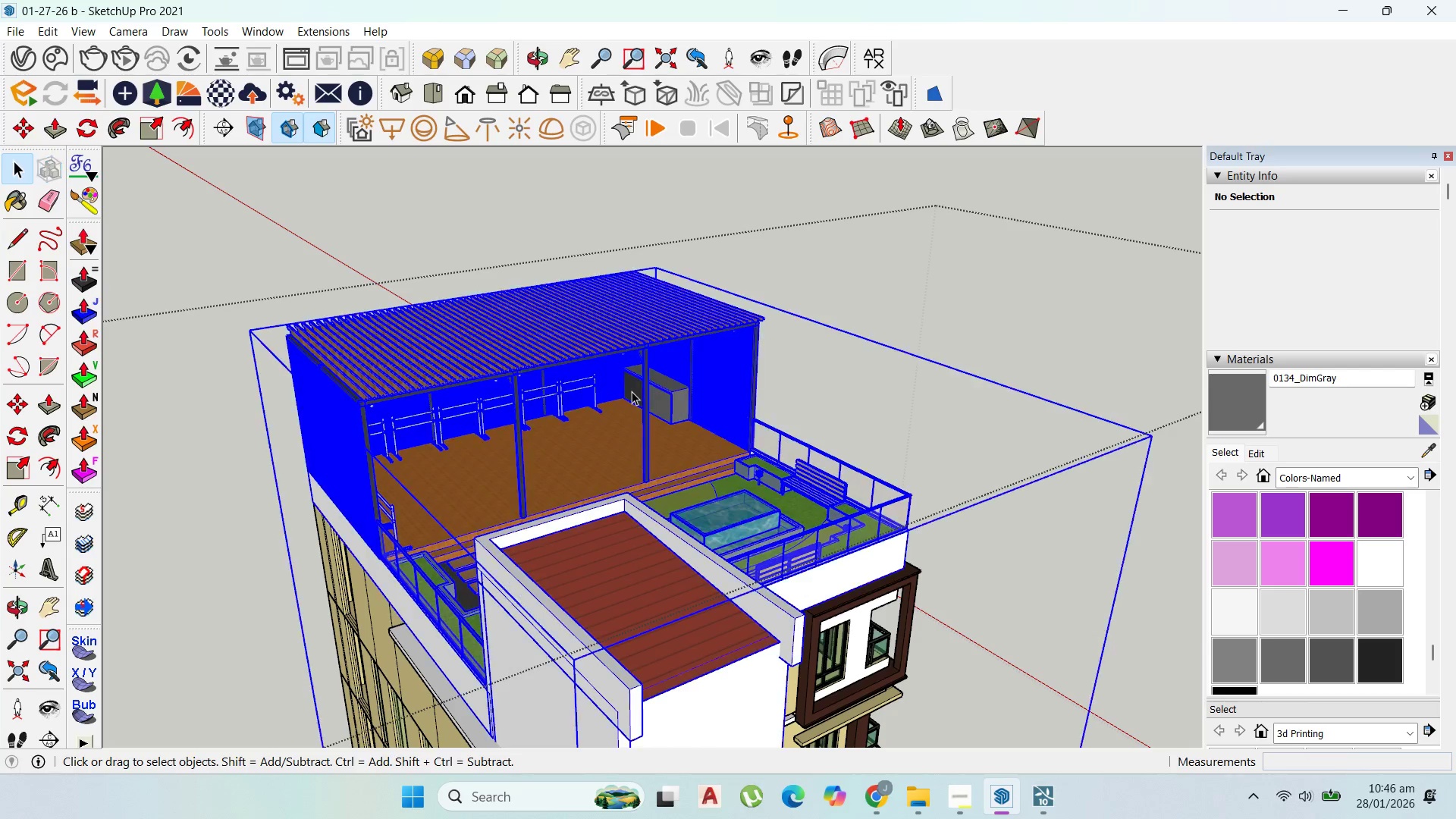 
triple_click([632, 391])
 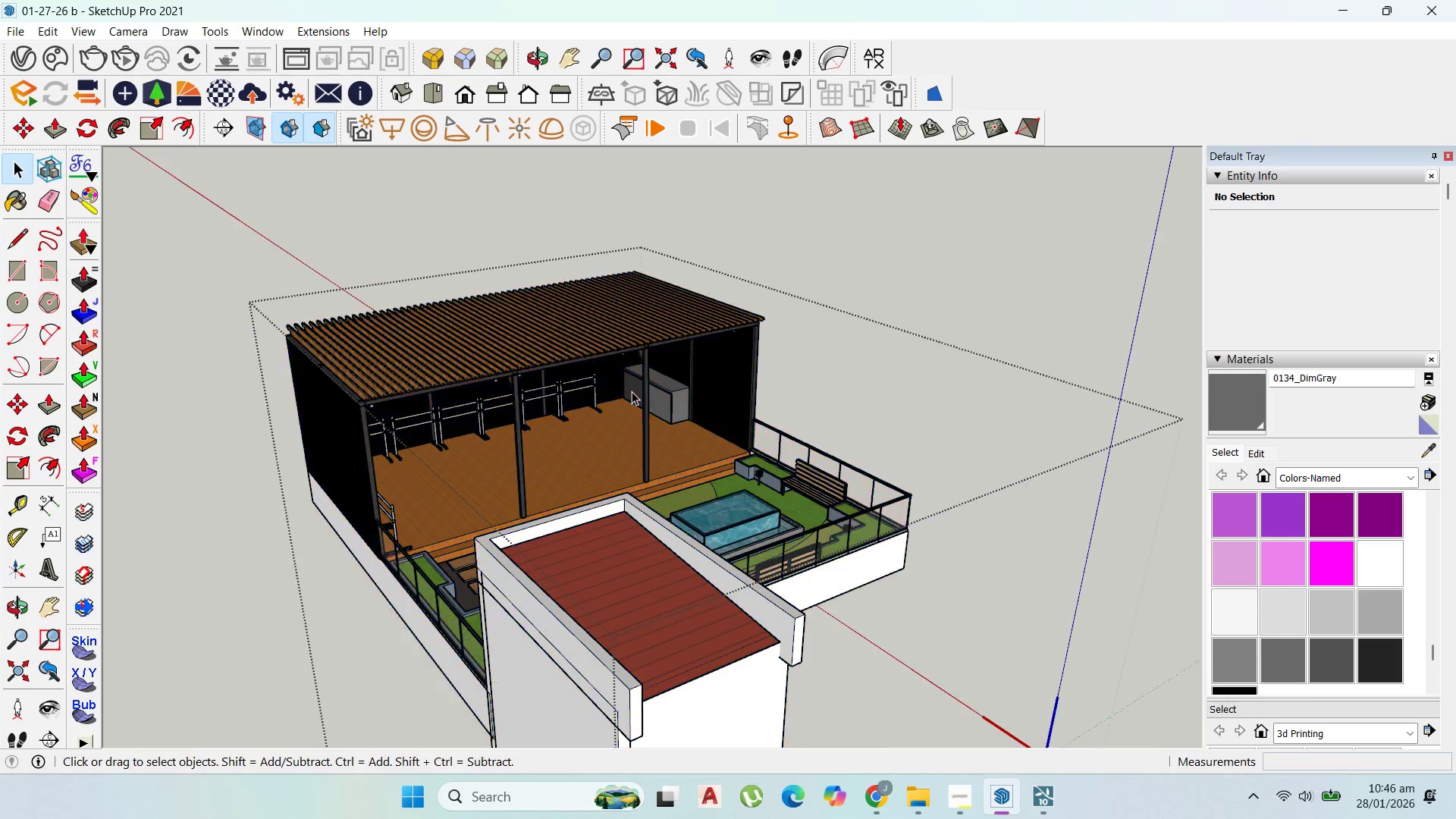 
triple_click([632, 391])
 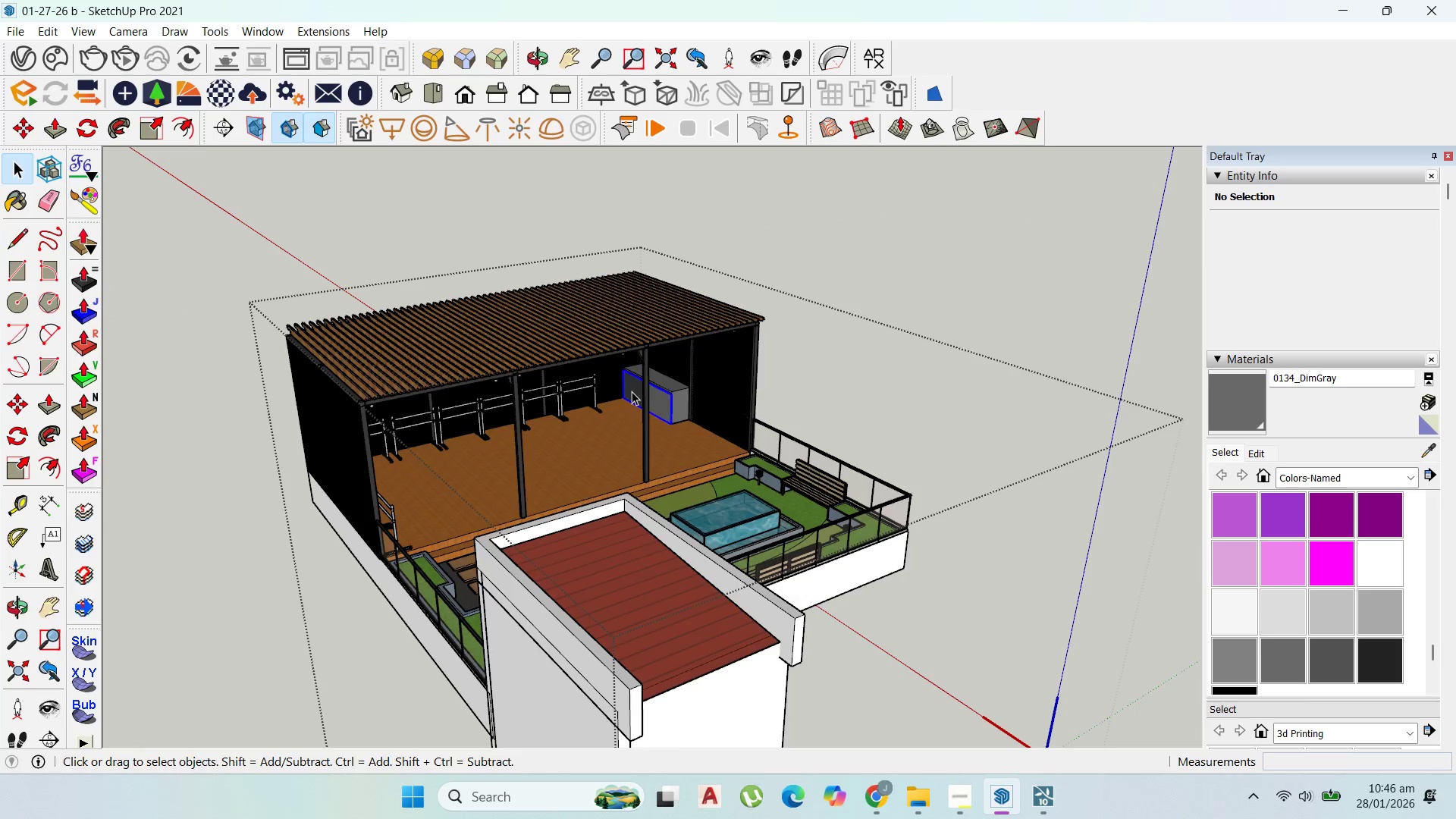 
triple_click([632, 391])
 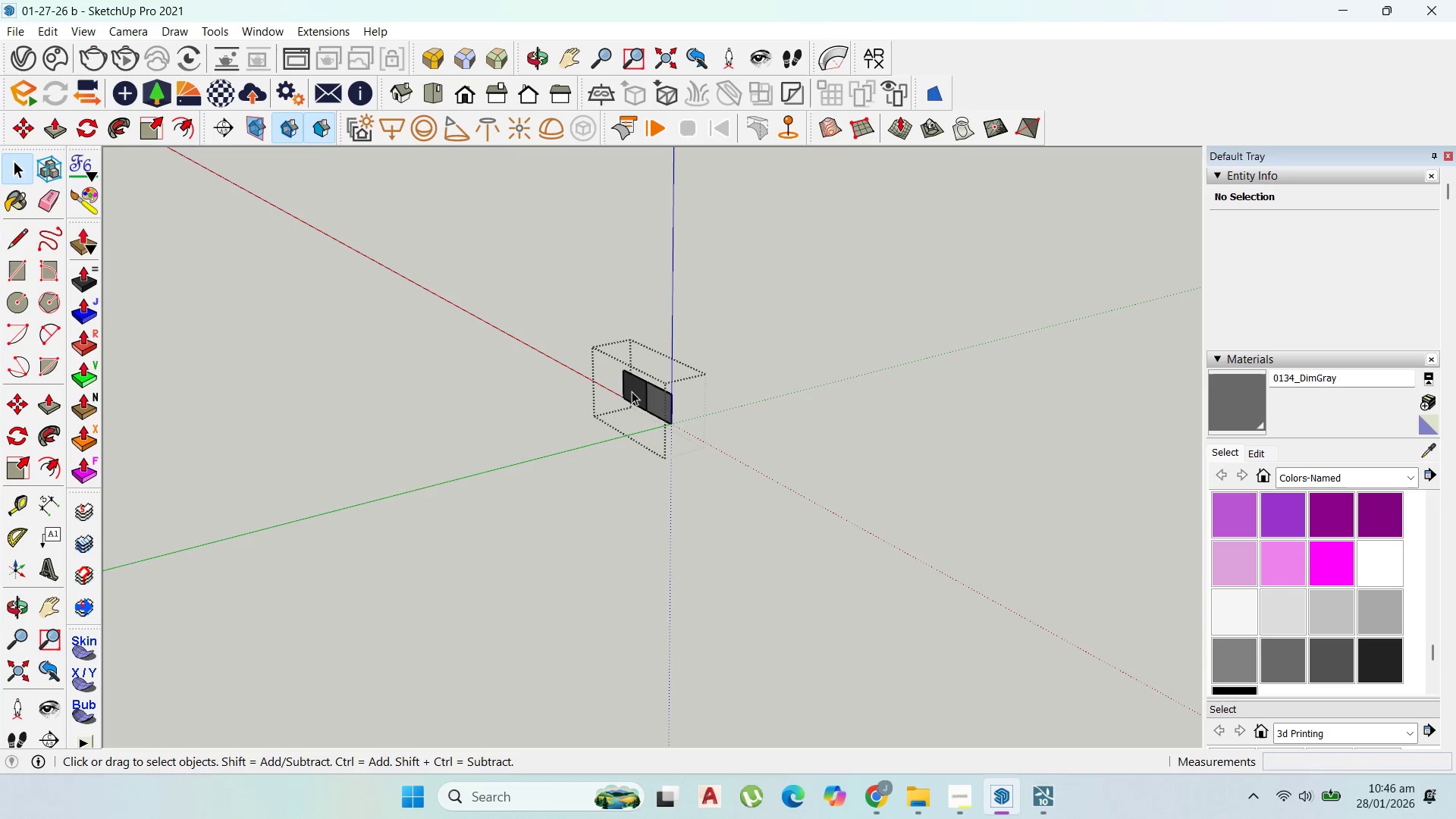 
triple_click([632, 391])
 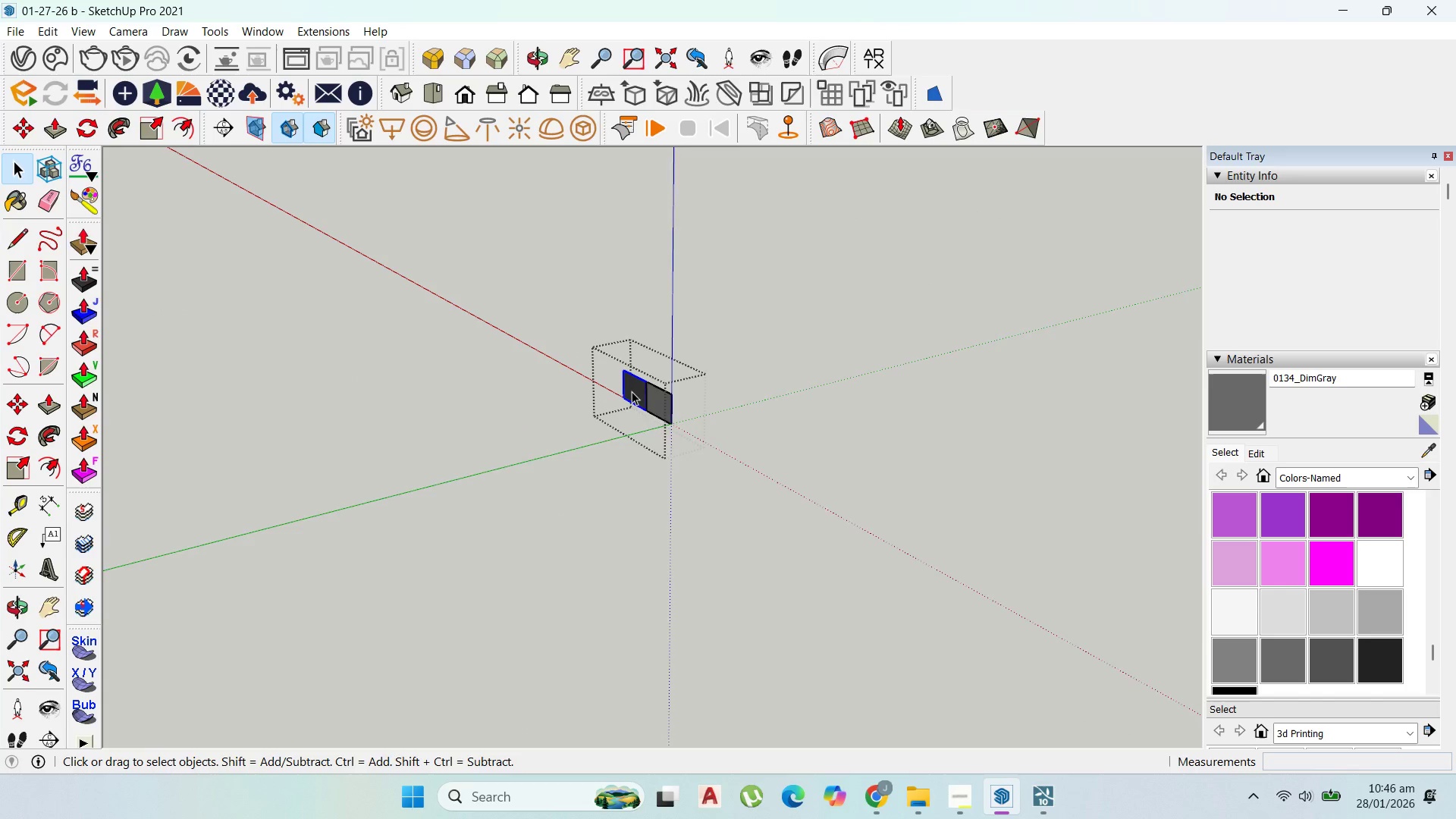 
triple_click([632, 391])
 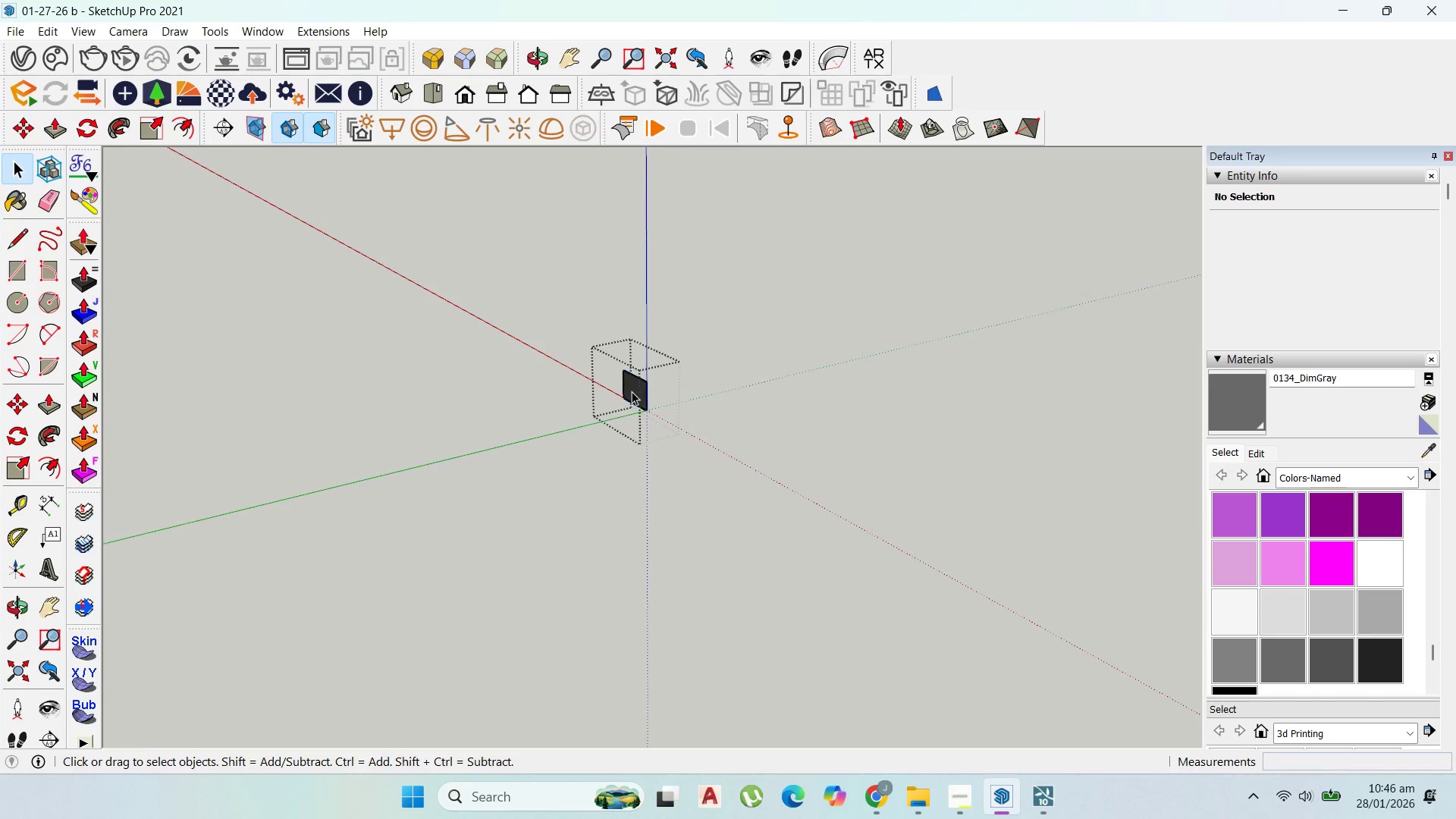 
triple_click([632, 391])
 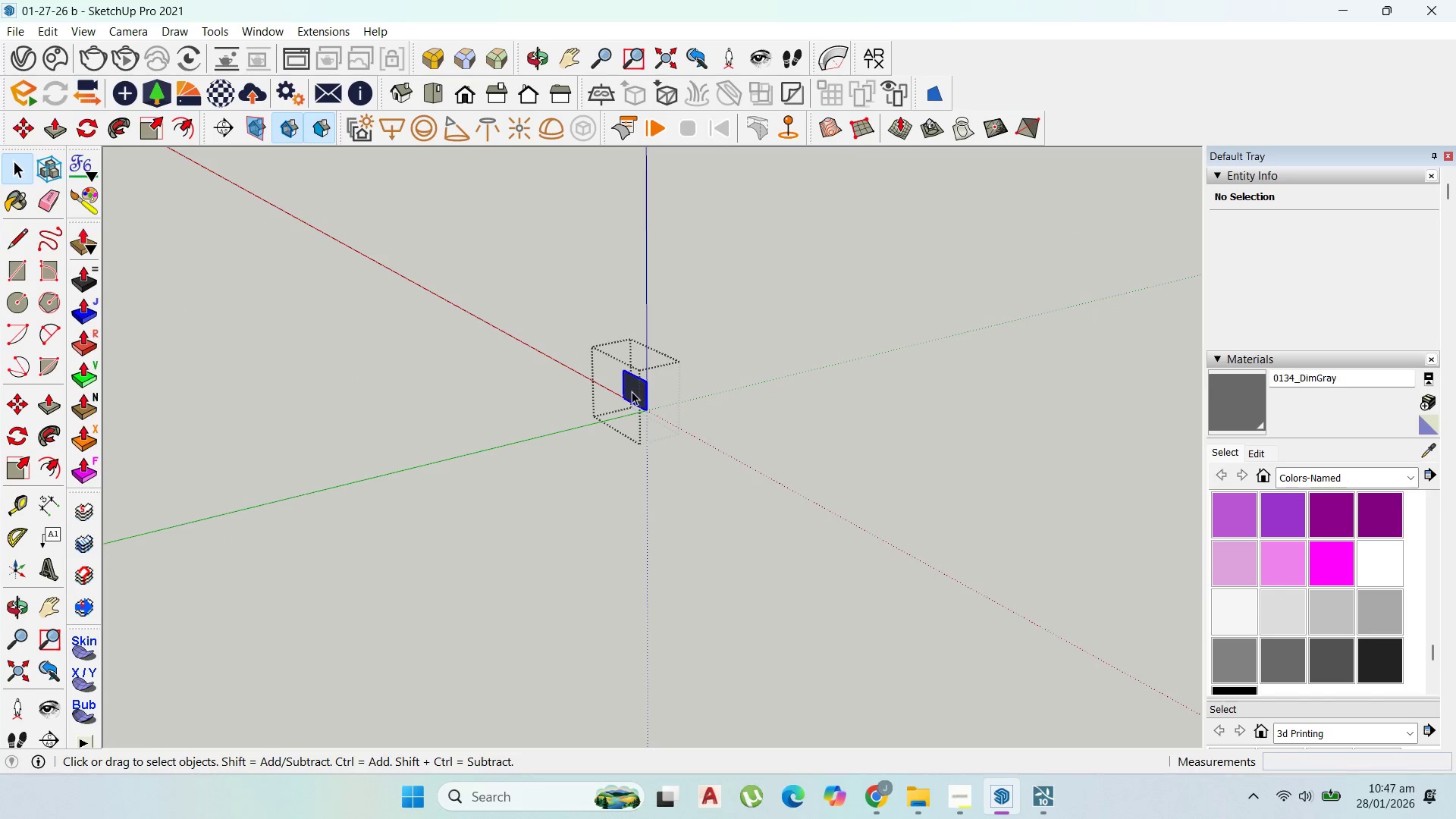 
triple_click([632, 391])
 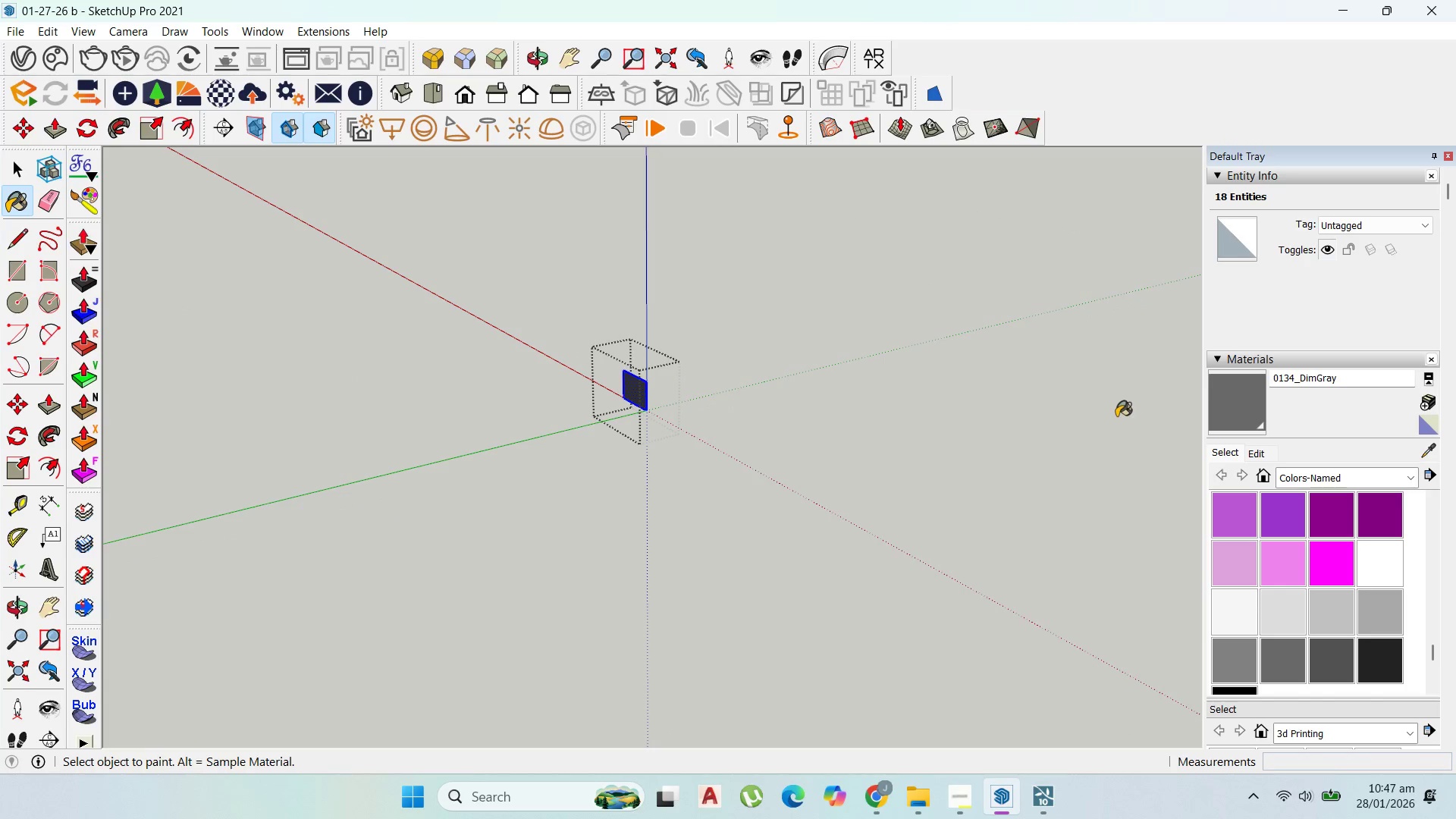 
left_click_drag(start_coordinate=[1239, 411], to_coordinate=[1239, 407])
 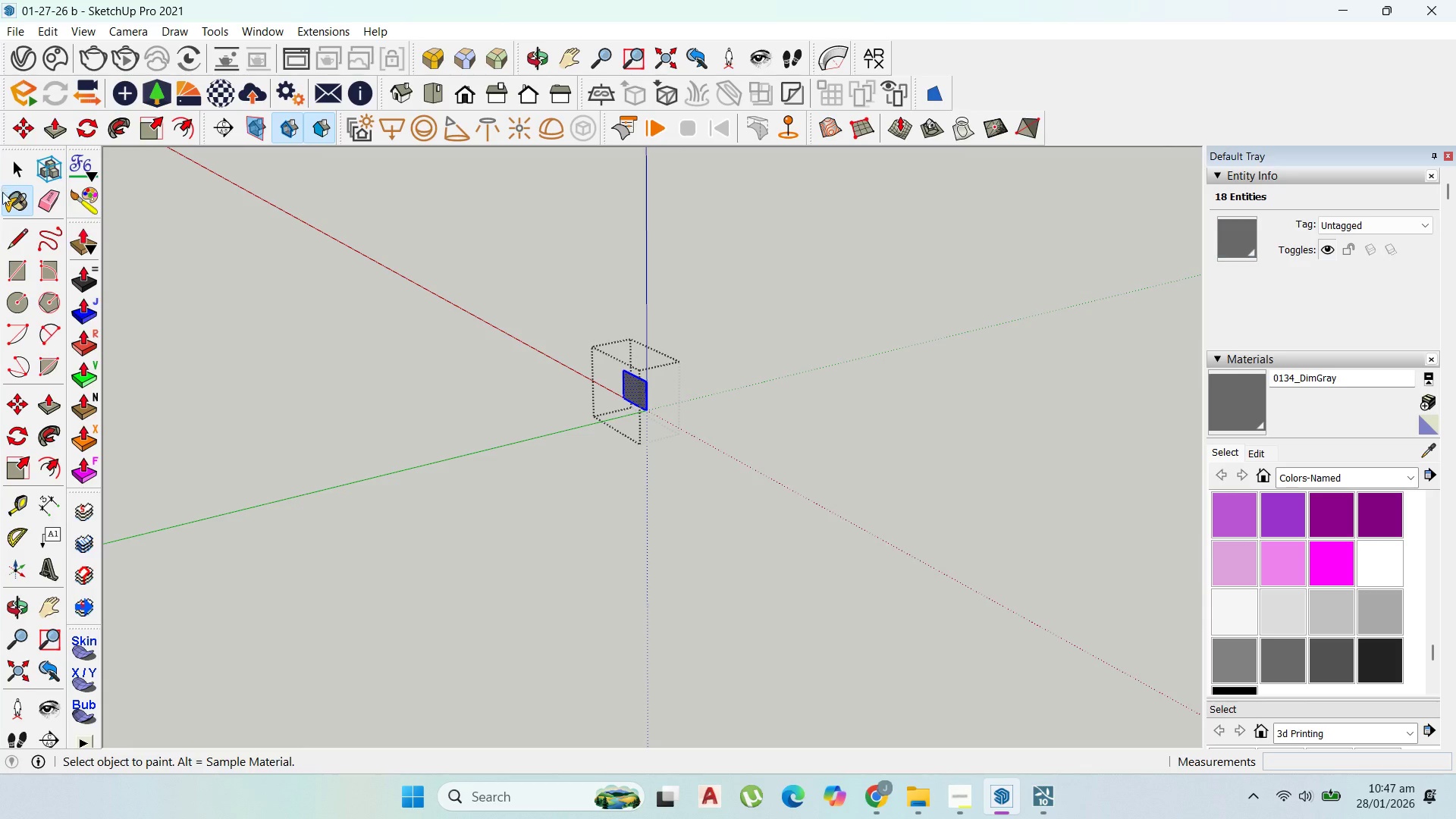 
left_click([13, 171])
 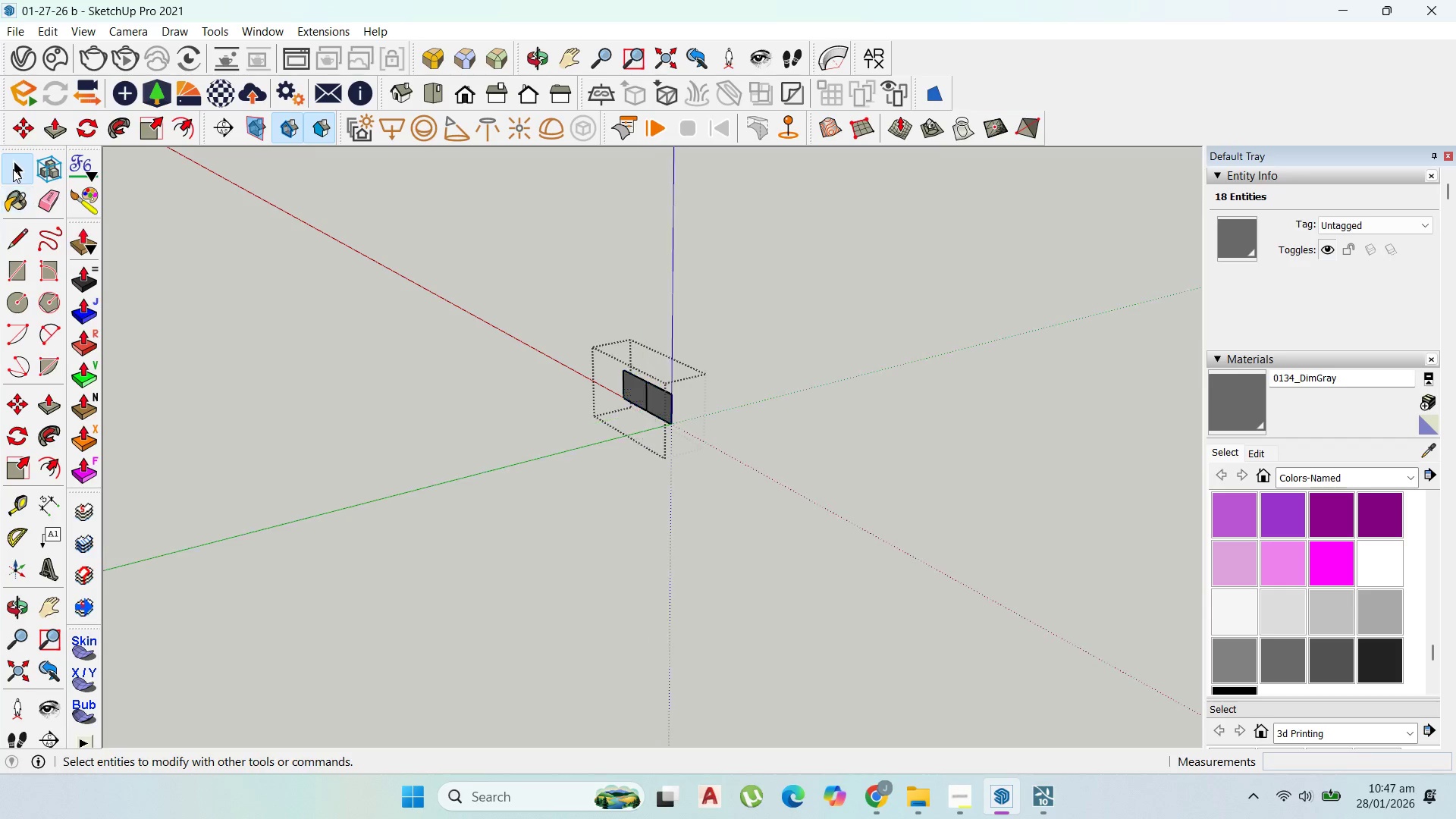 
key(Escape)
 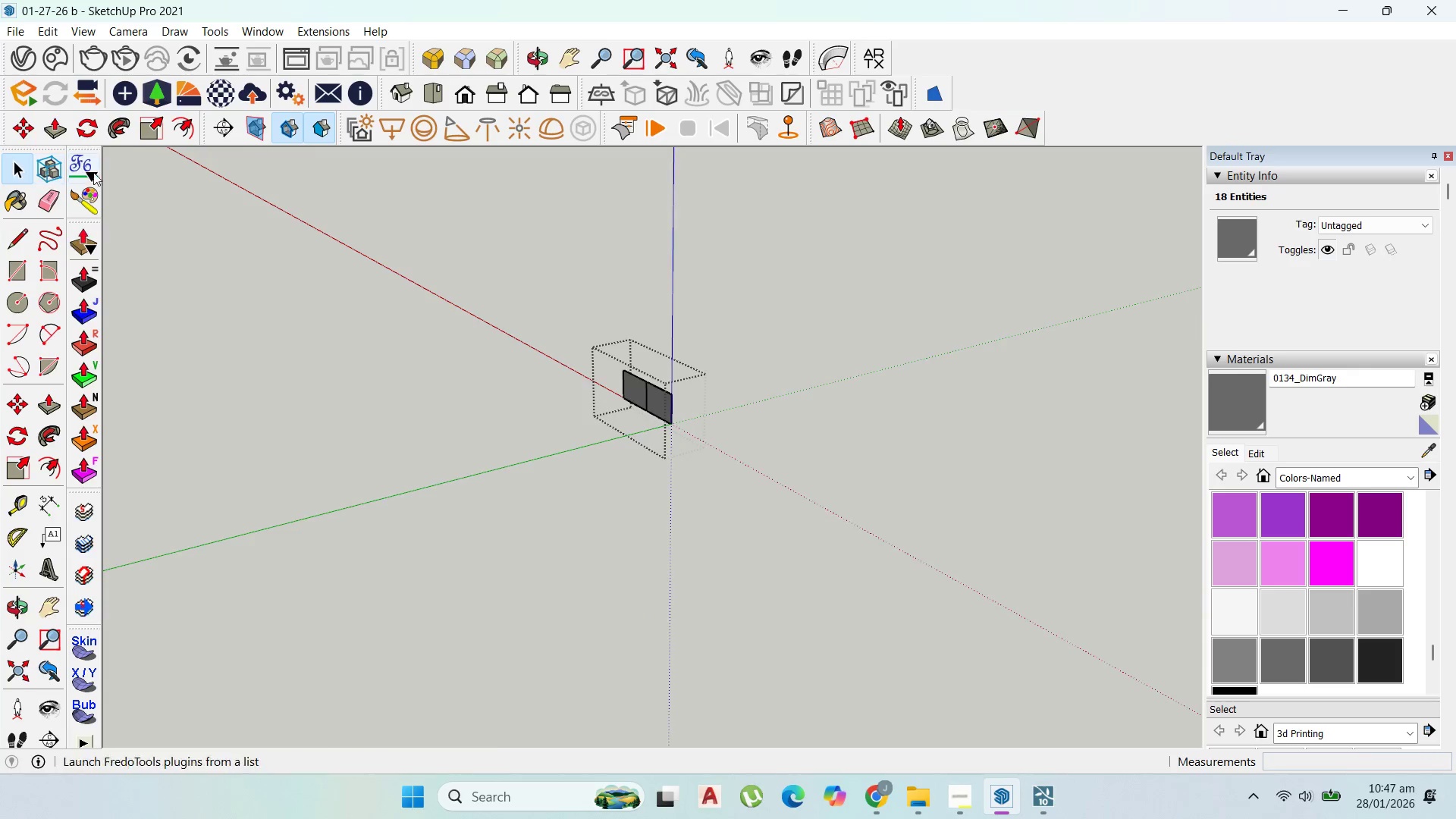 
key(Escape)
 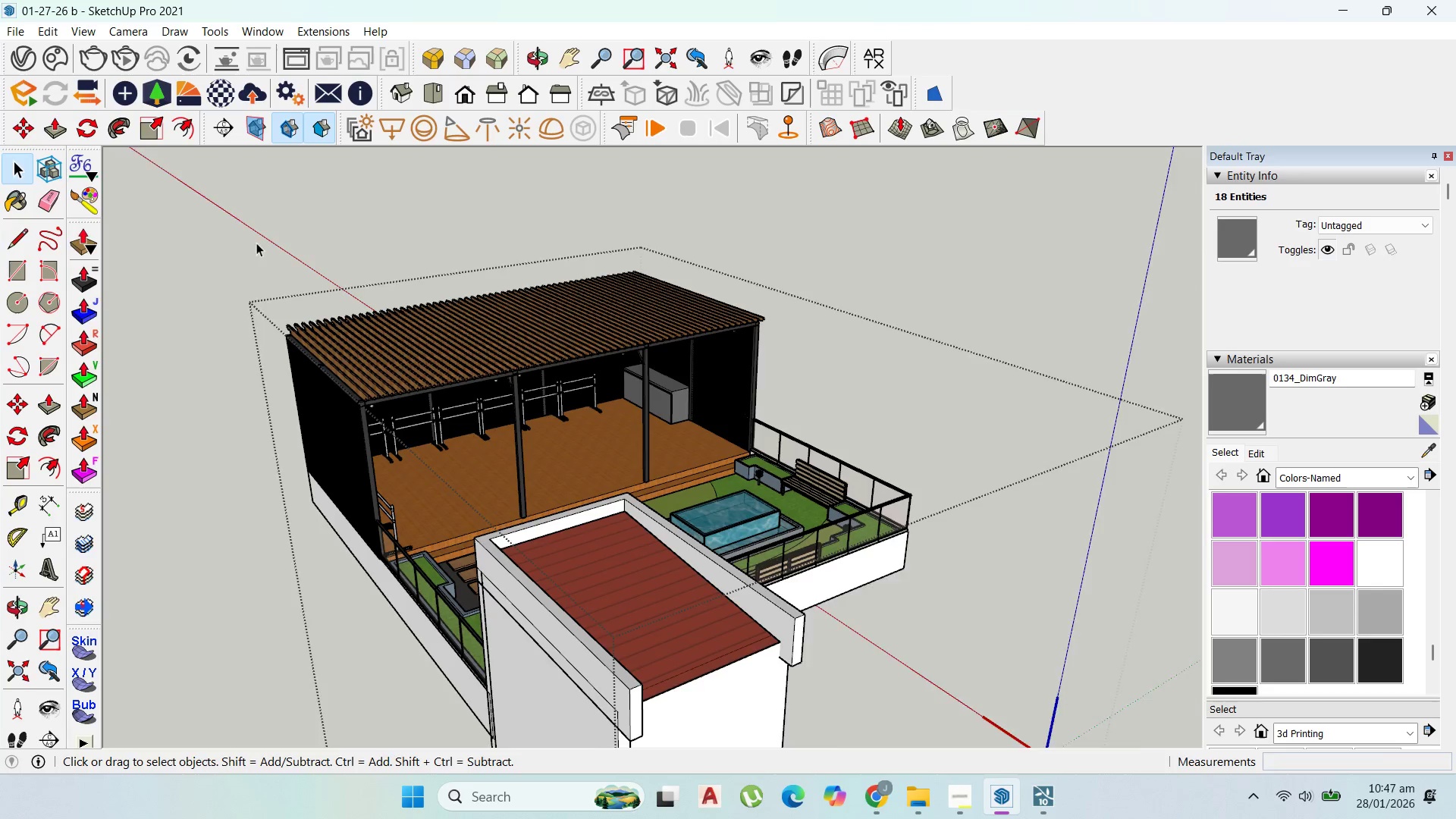 
key(Escape)
 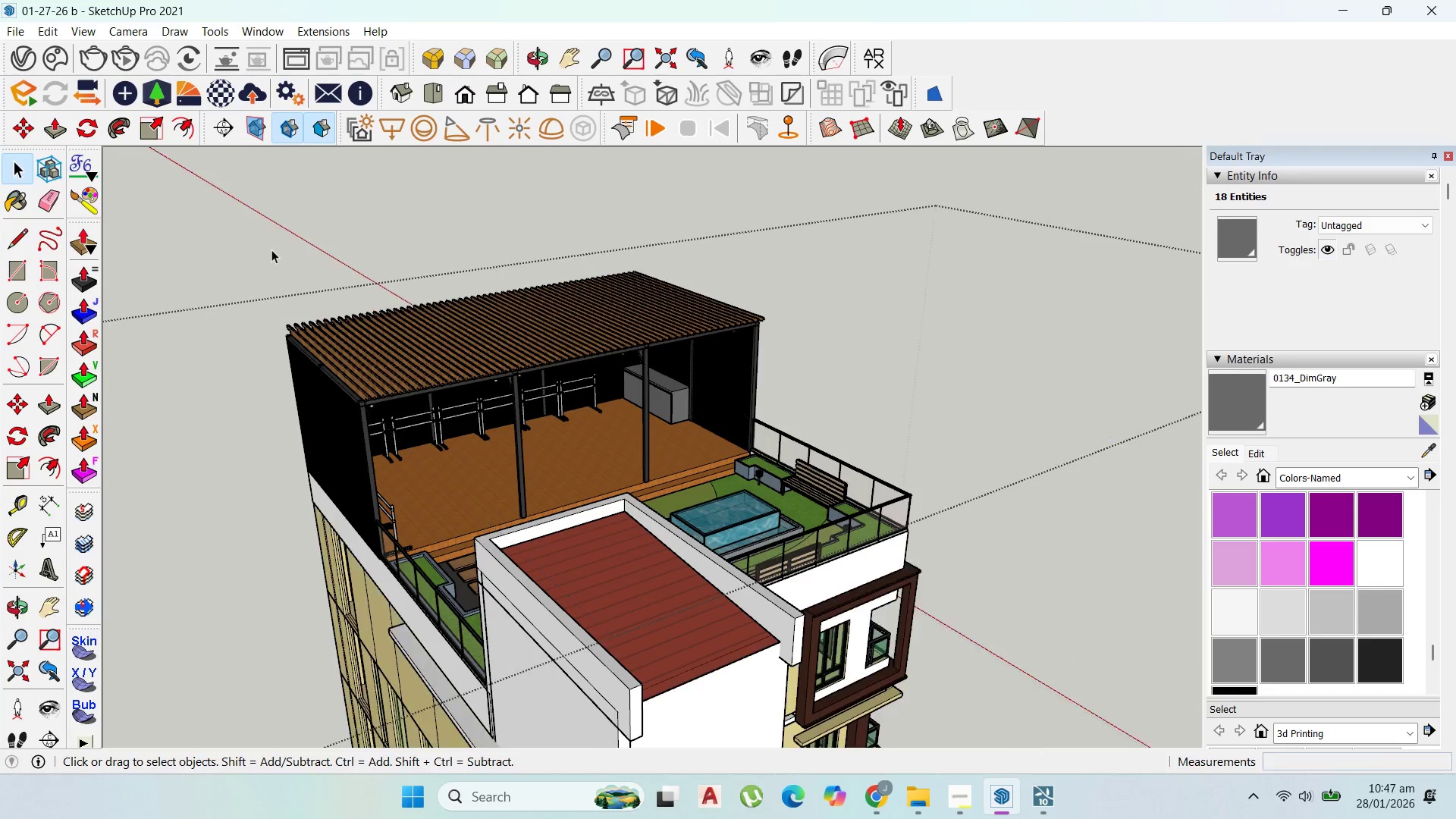 
key(Escape)
 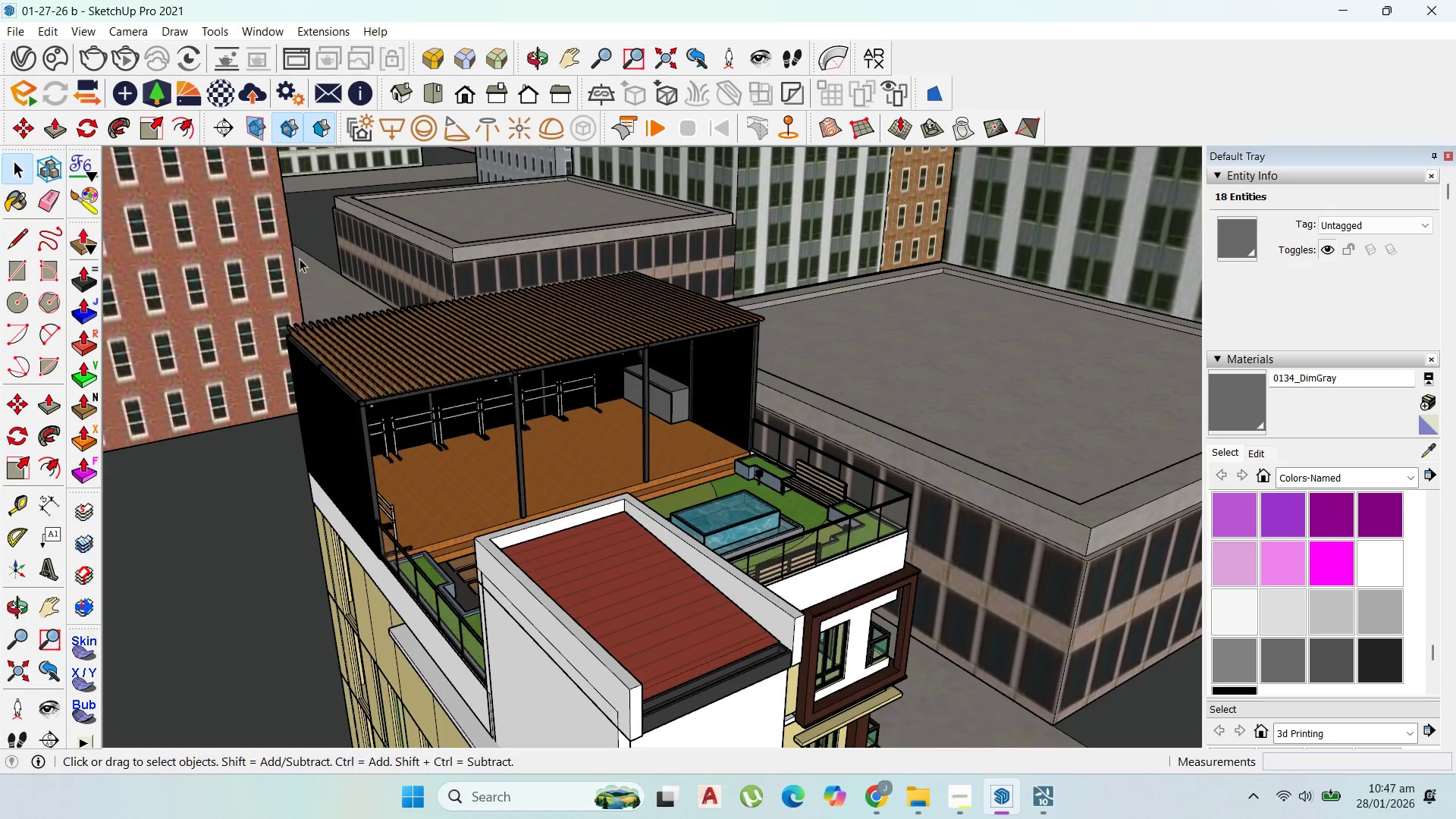 
key(Escape)
 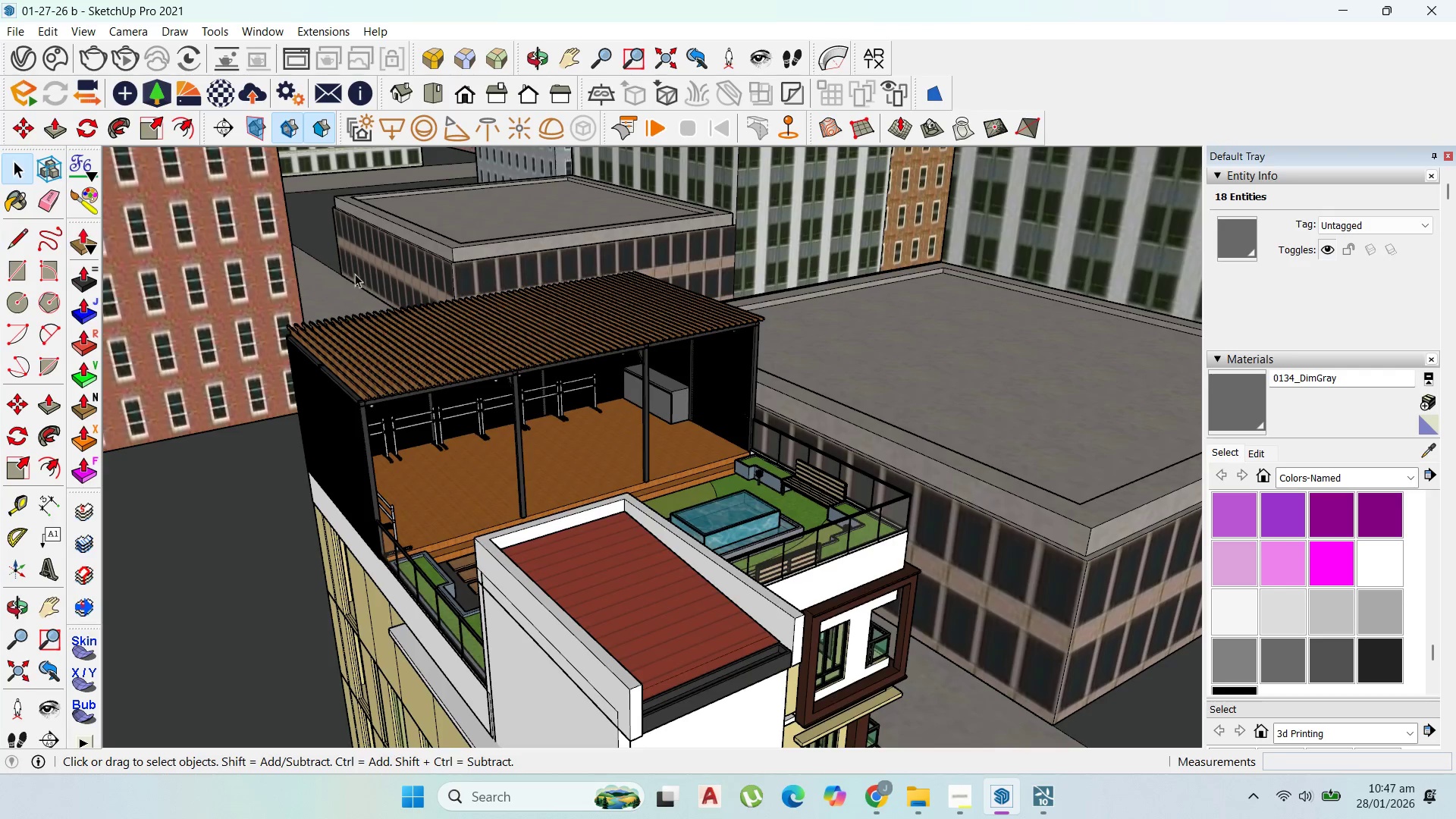 
scroll: coordinate [728, 406], scroll_direction: up, amount: 6.0
 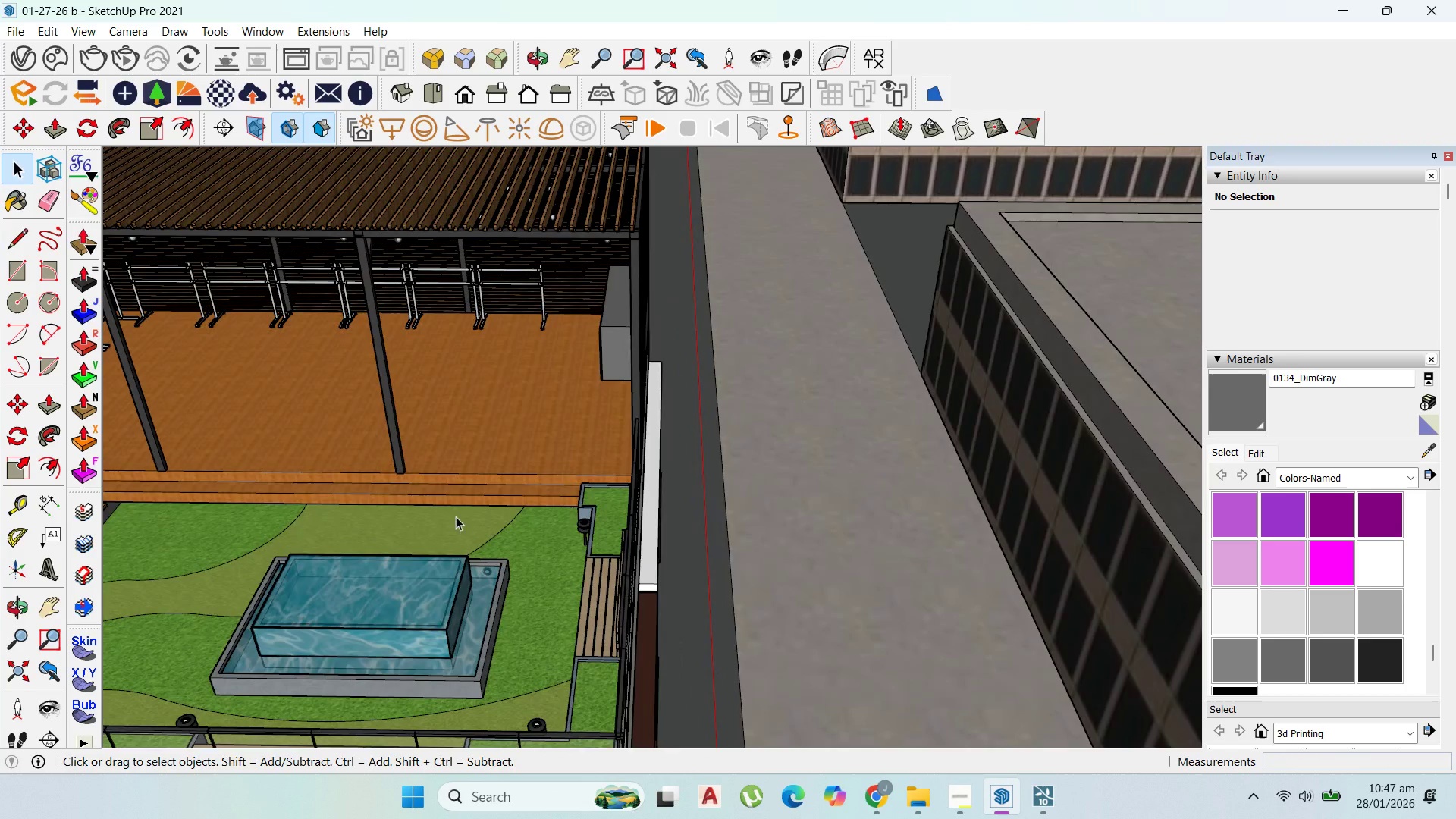 
scroll: coordinate [160, 502], scroll_direction: down, amount: 3.0
 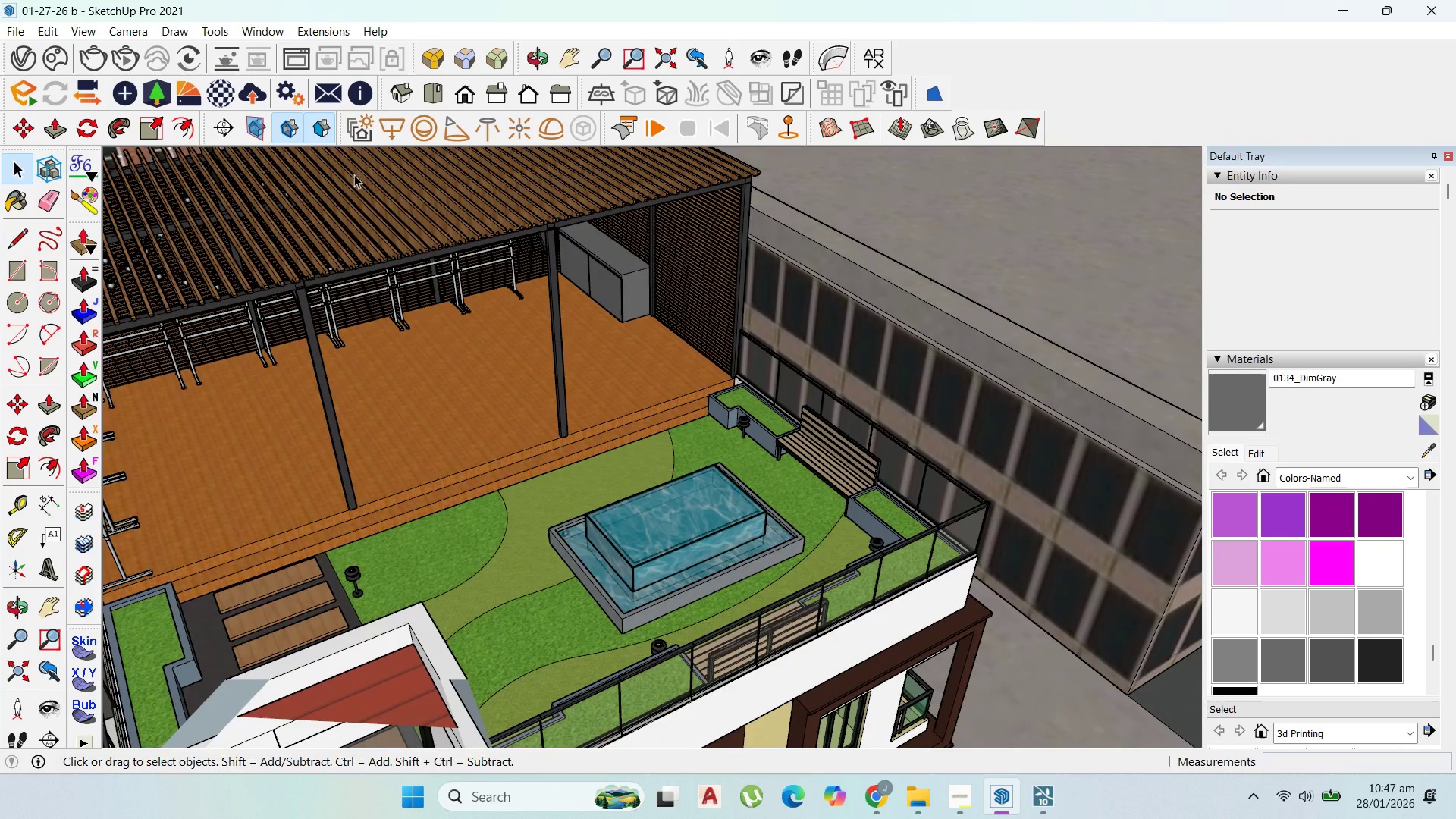 
left_click([2, 36])
 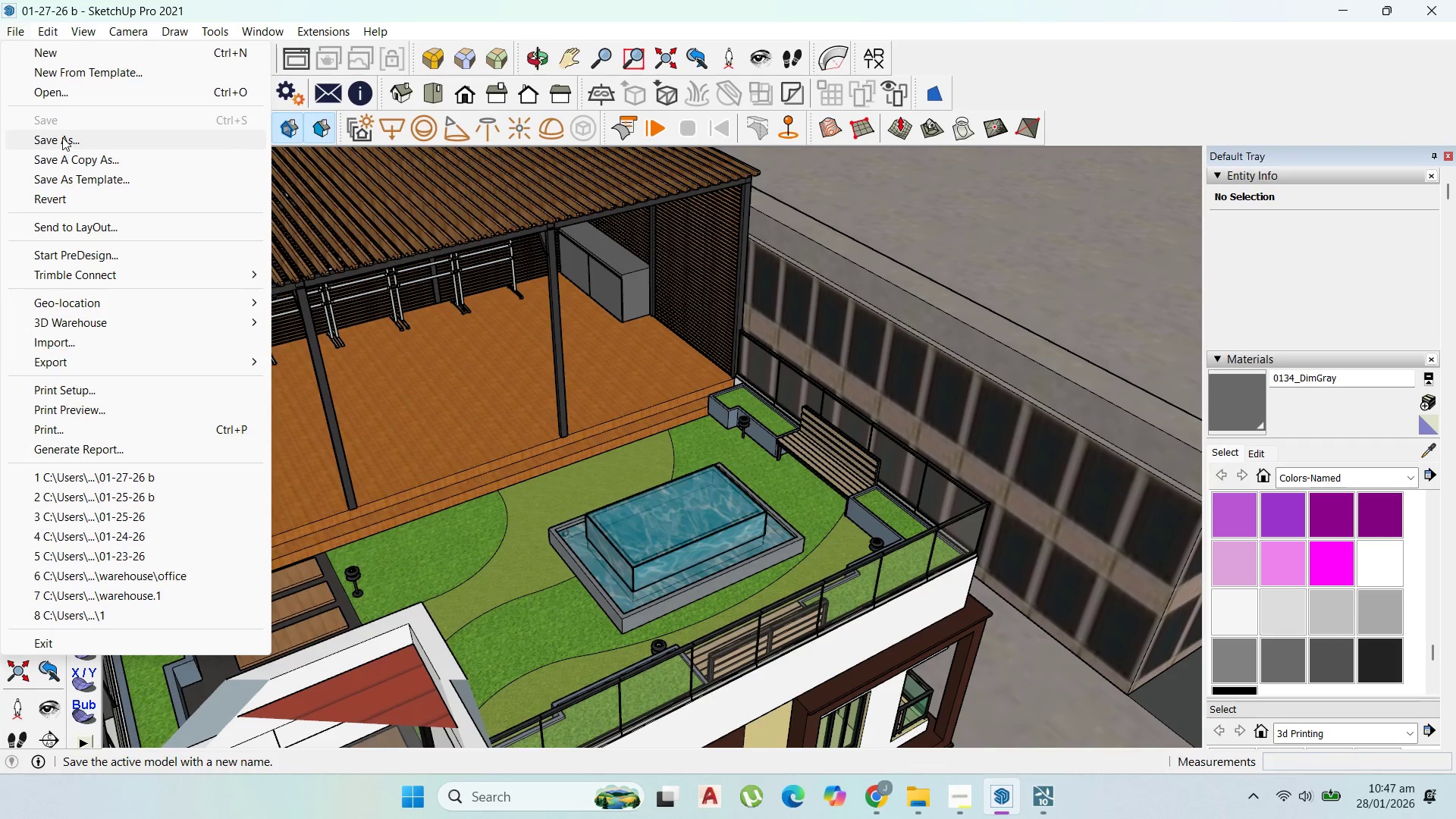 
left_click([62, 137])
 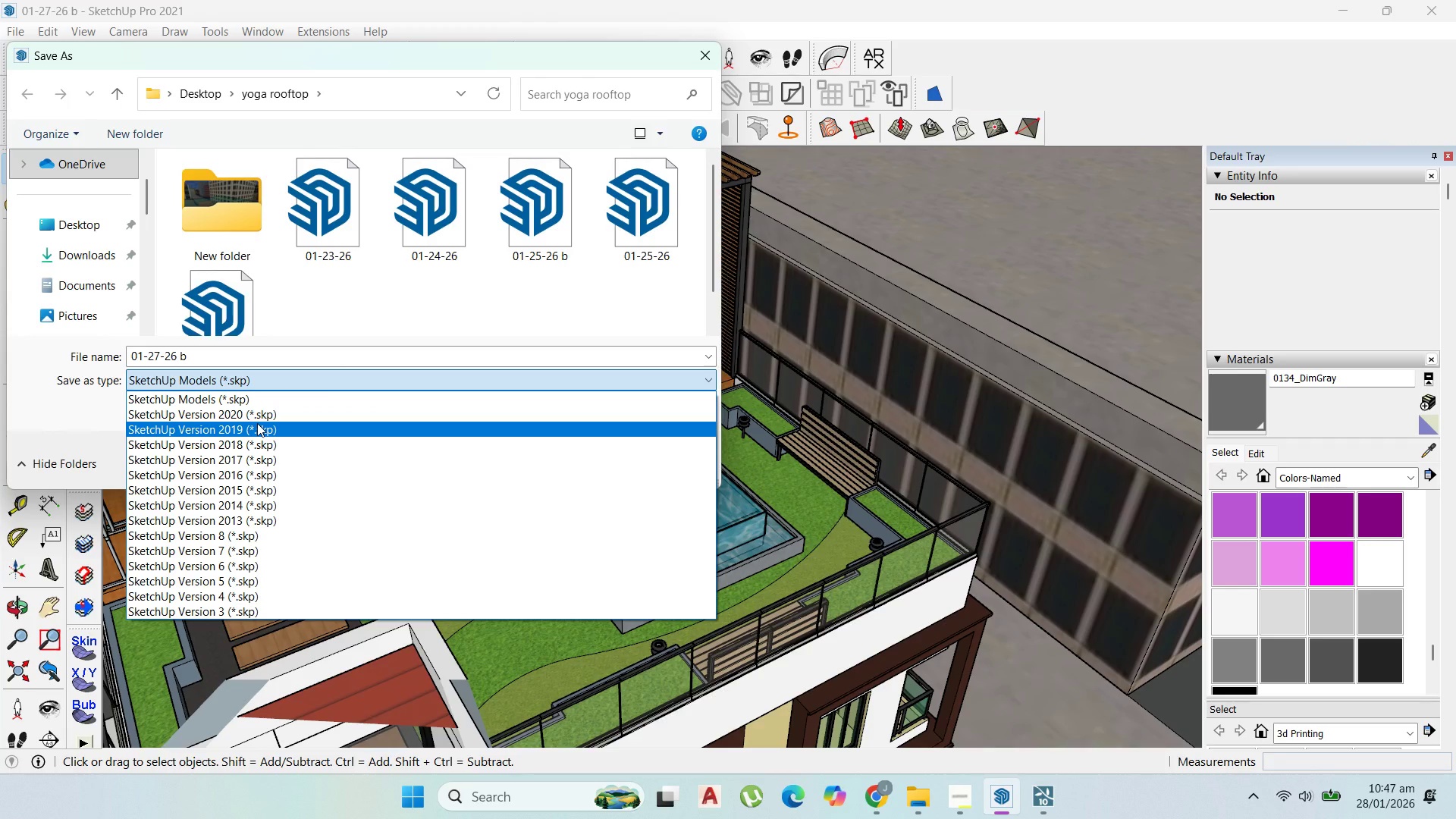 
wait(7.12)
 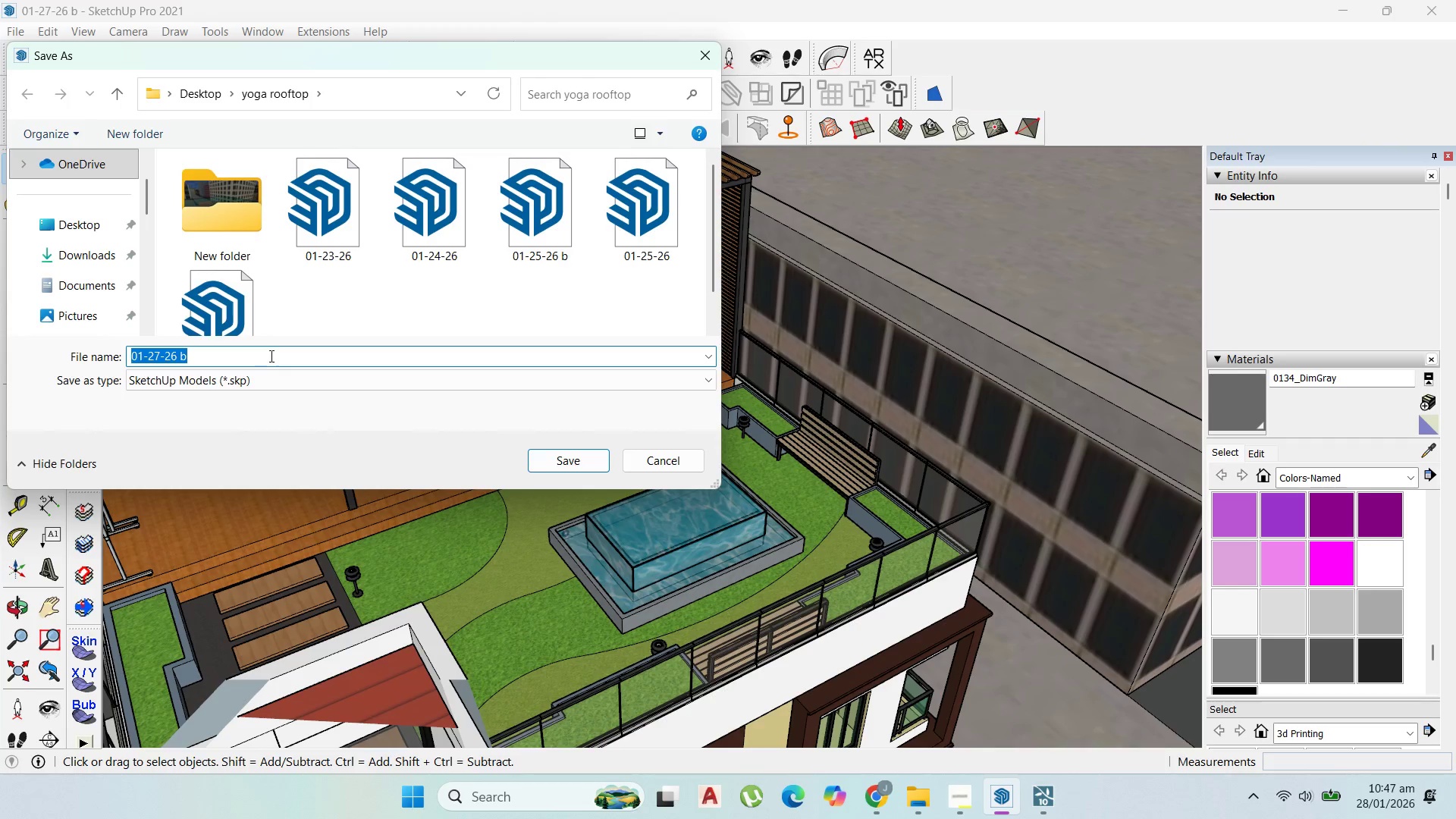 
left_click([557, 457])
 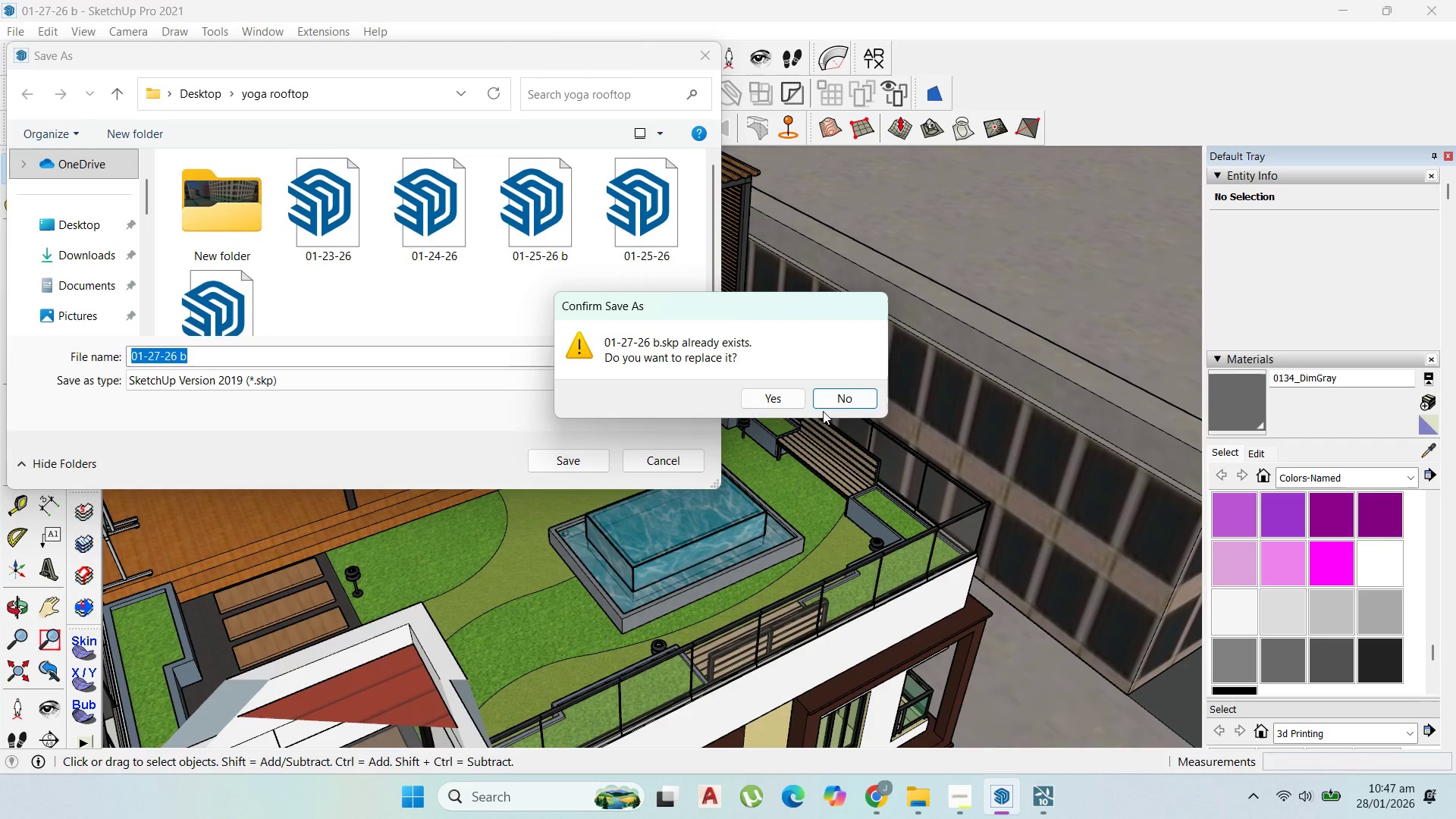 
left_click([855, 397])
 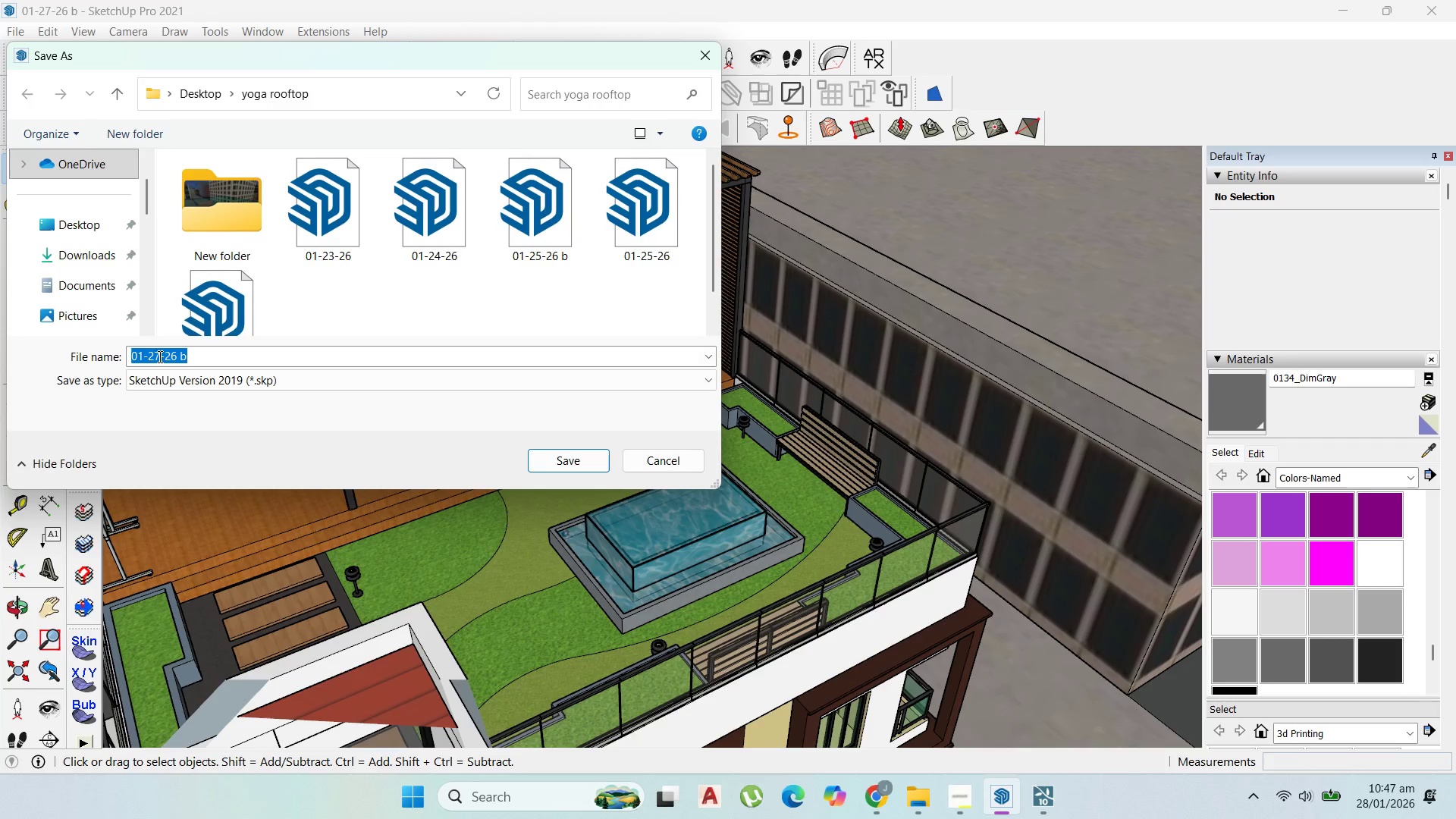 
left_click([155, 356])
 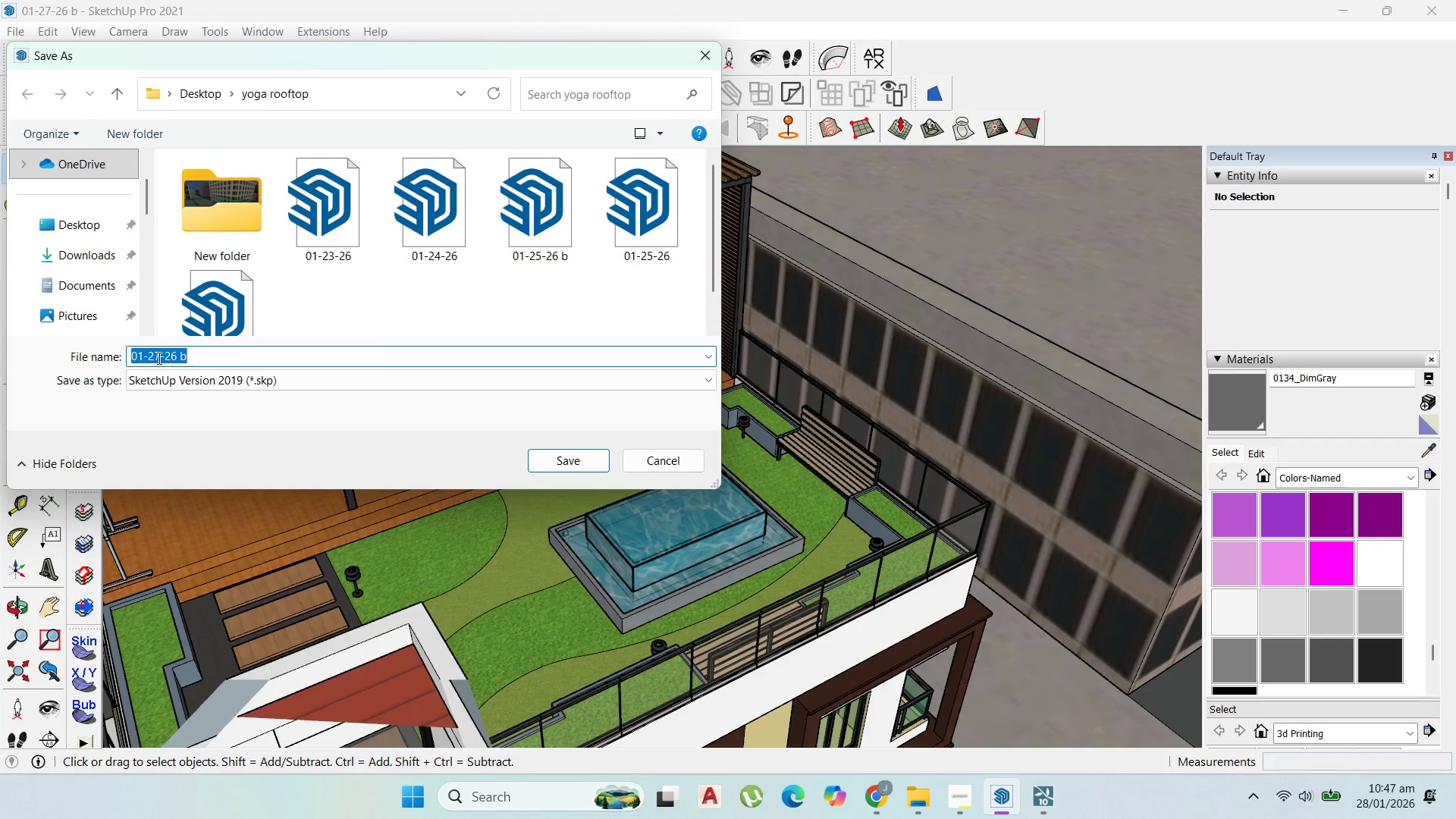 
left_click([158, 358])
 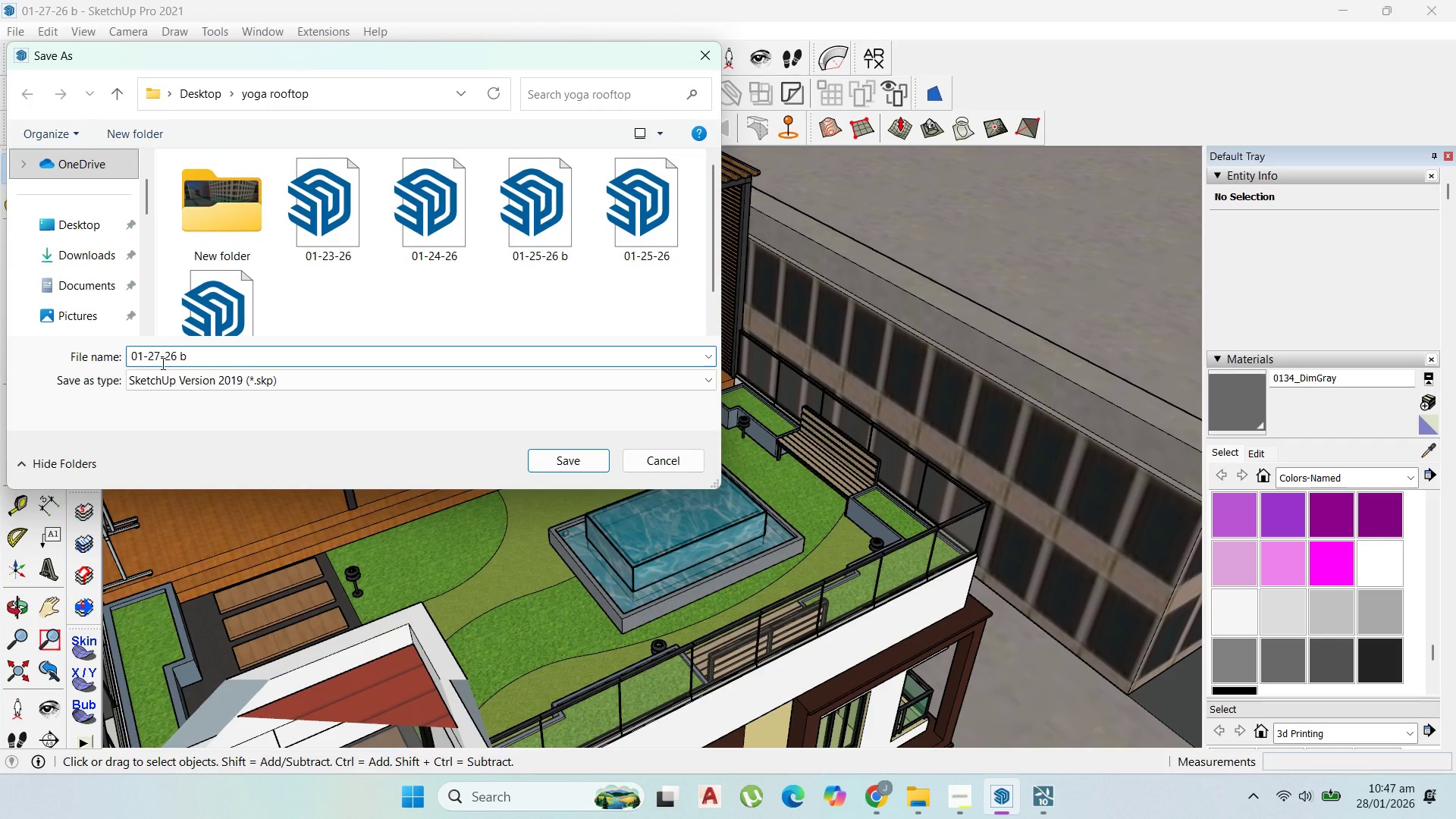 
key(Backspace)
 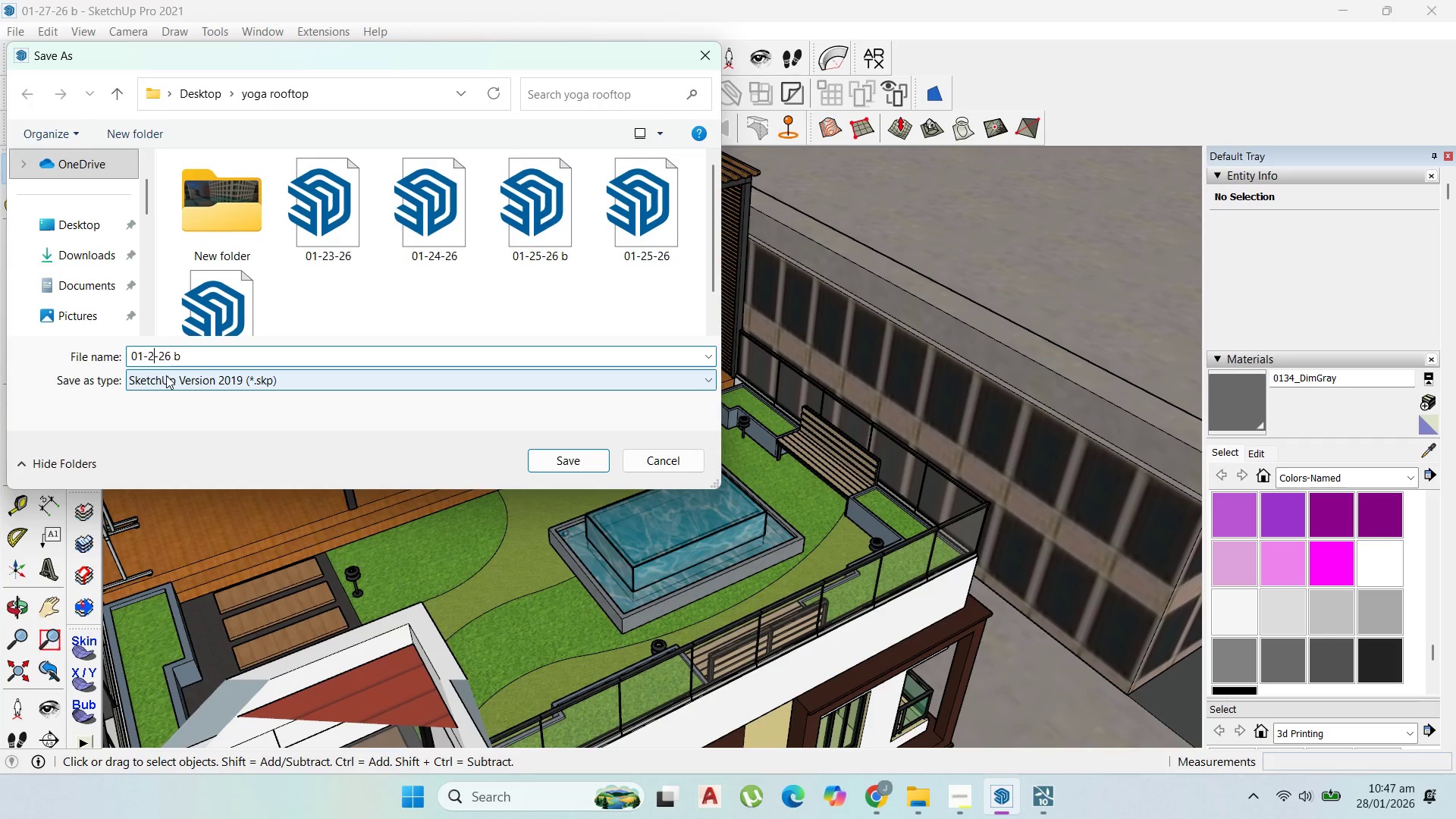 
key(8)
 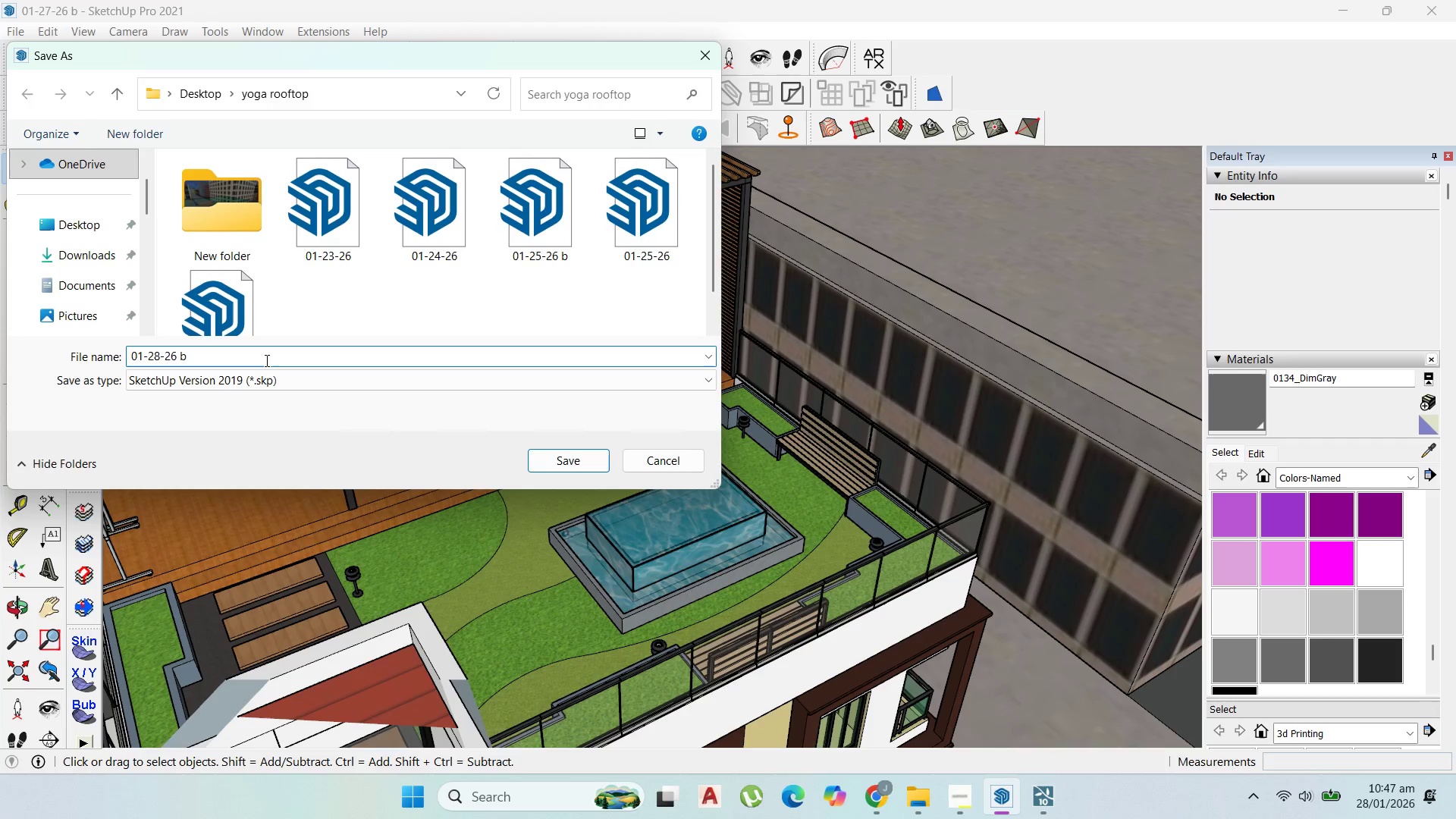 
left_click([263, 358])
 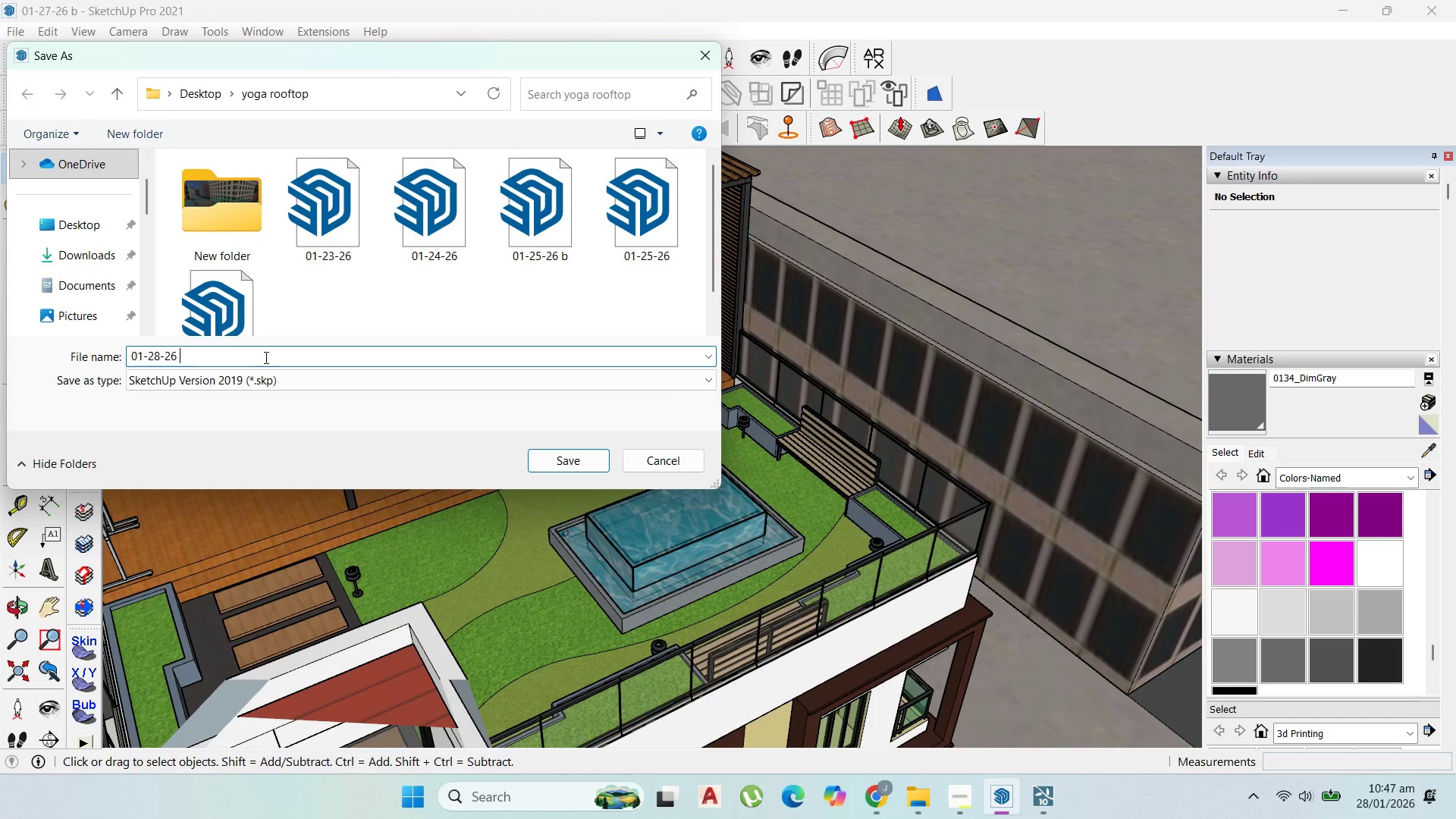 
key(Backspace)
 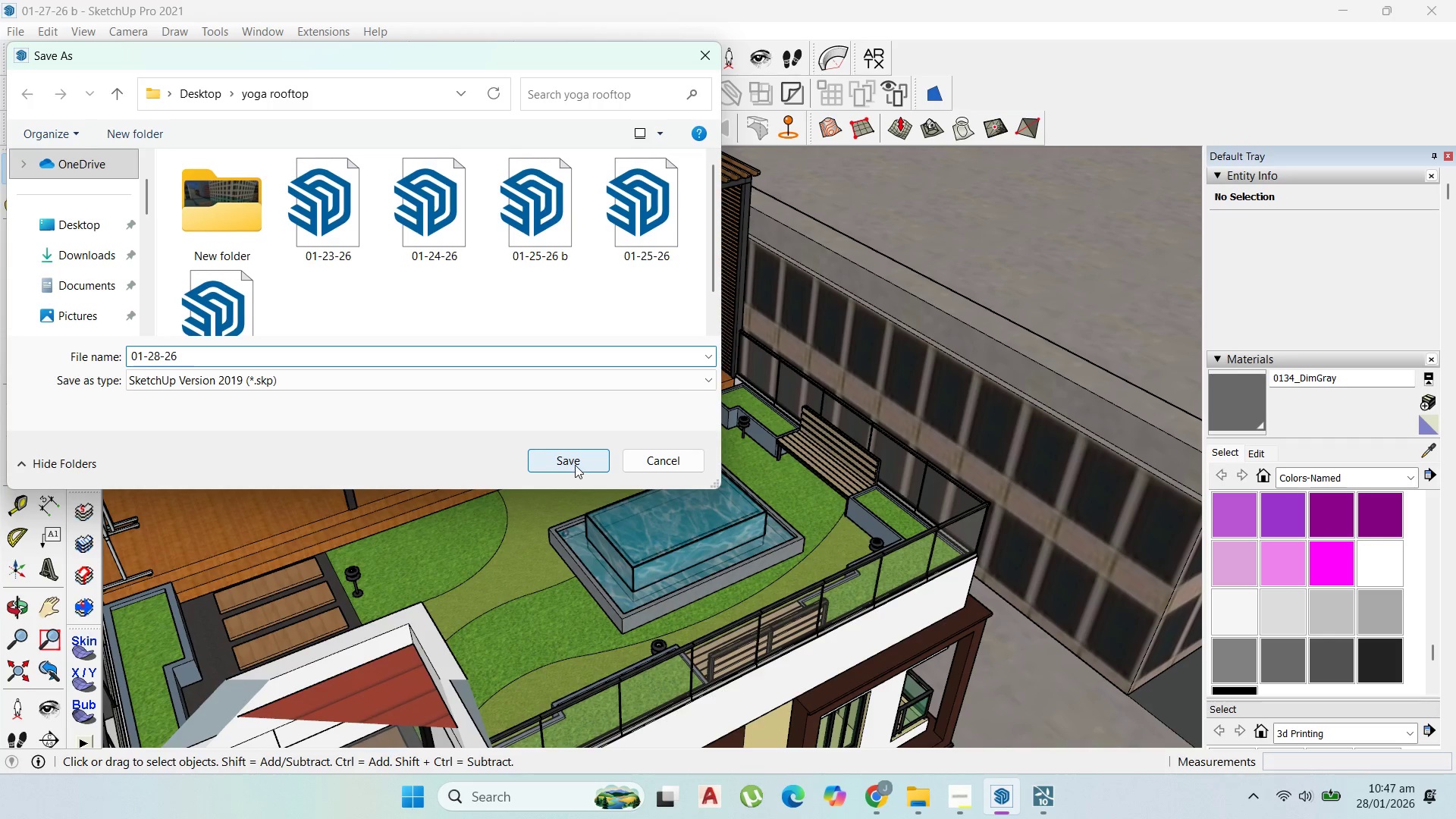 
left_click([575, 463])
 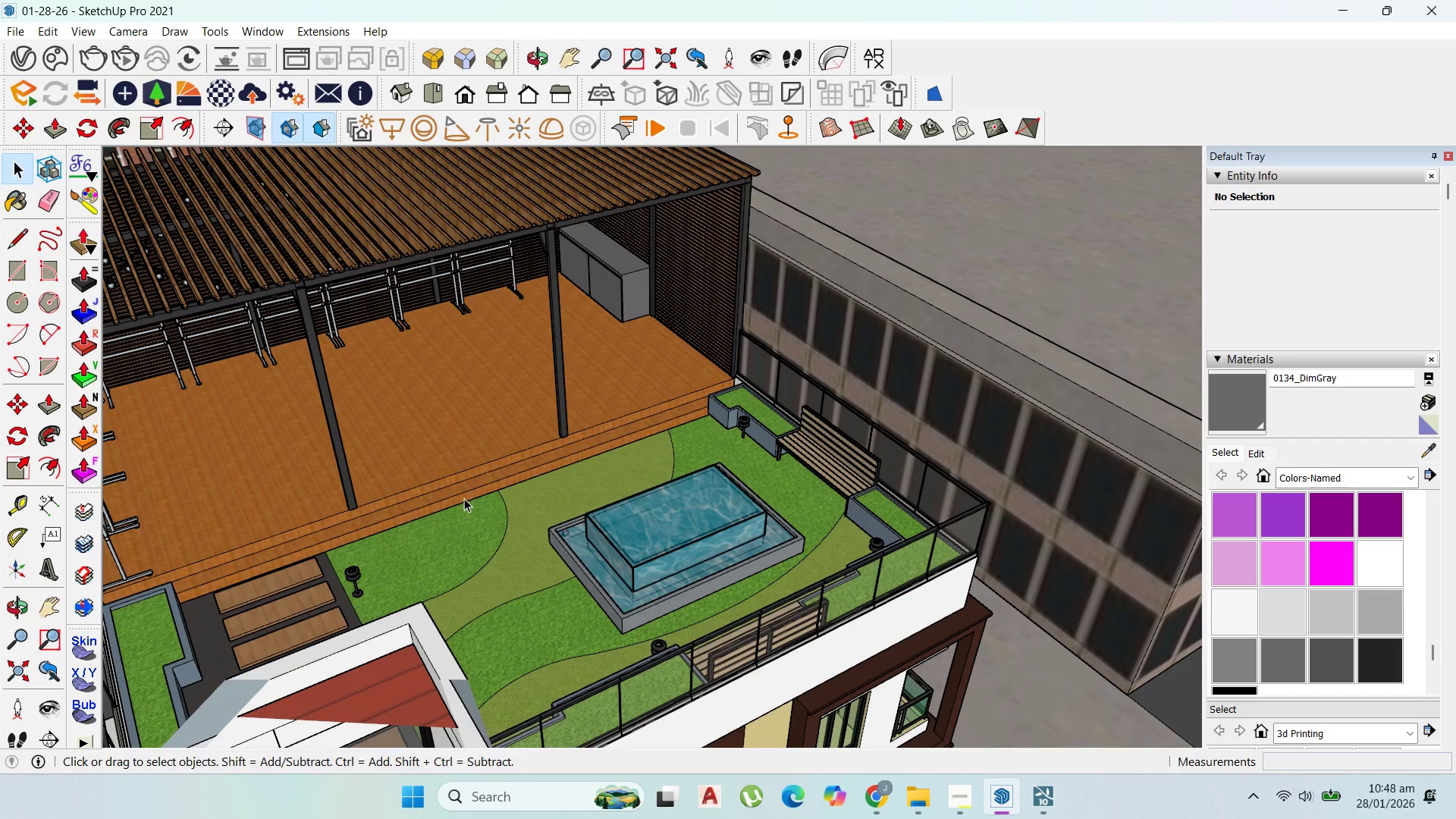 
wait(71.67)
 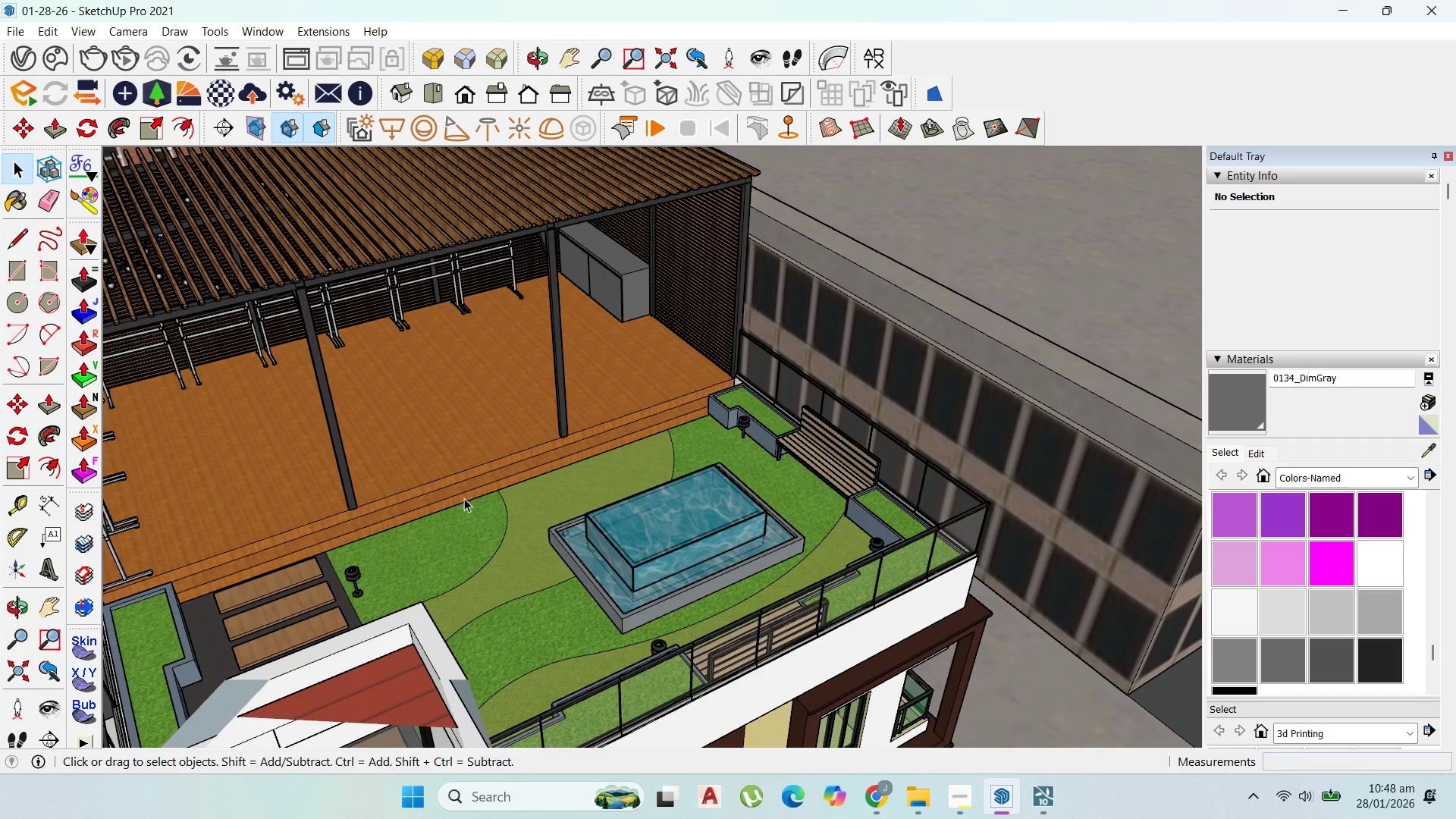 
scroll: coordinate [609, 359], scroll_direction: down, amount: 5.0
 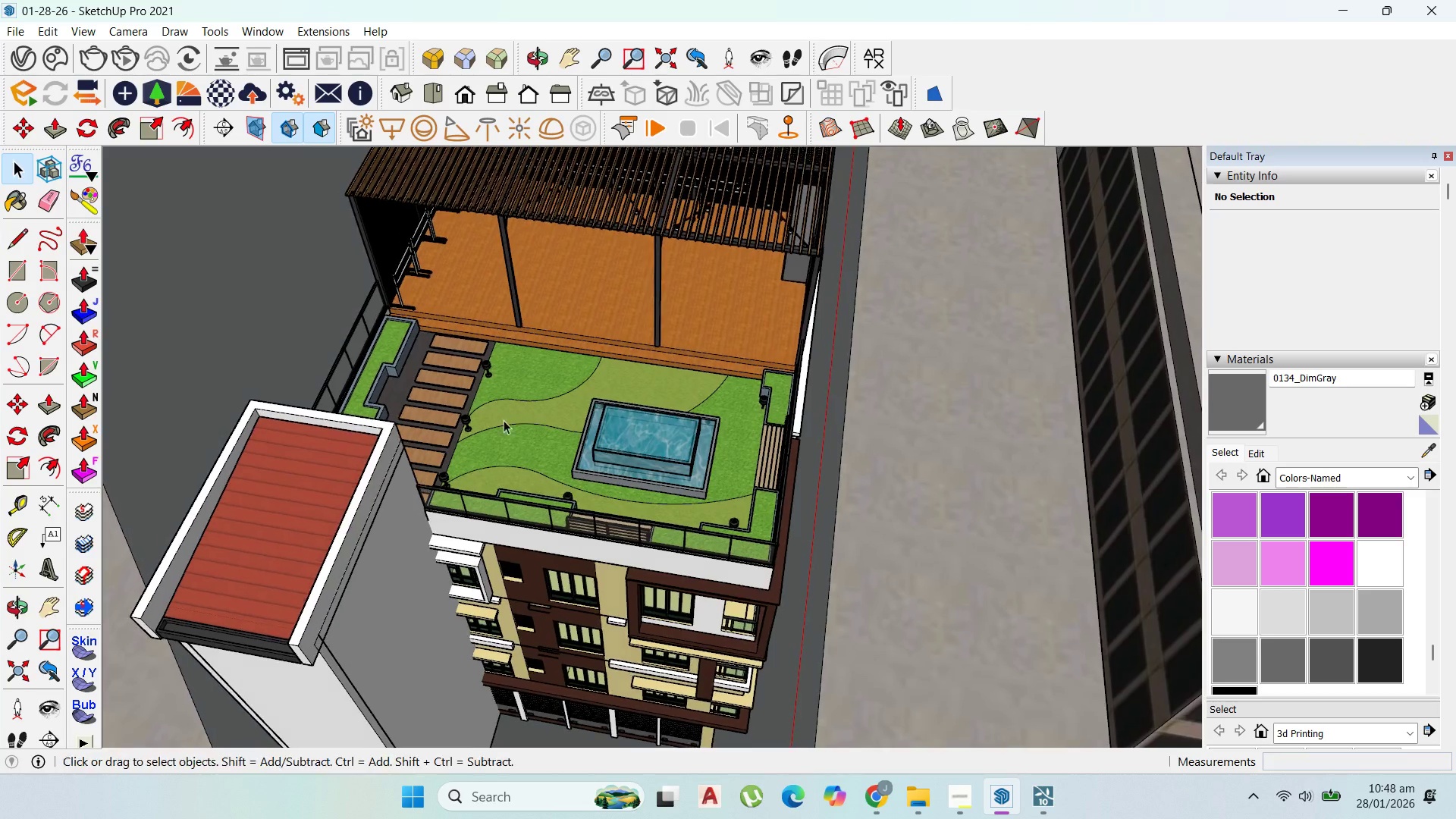 
scroll: coordinate [844, 196], scroll_direction: up, amount: 5.0
 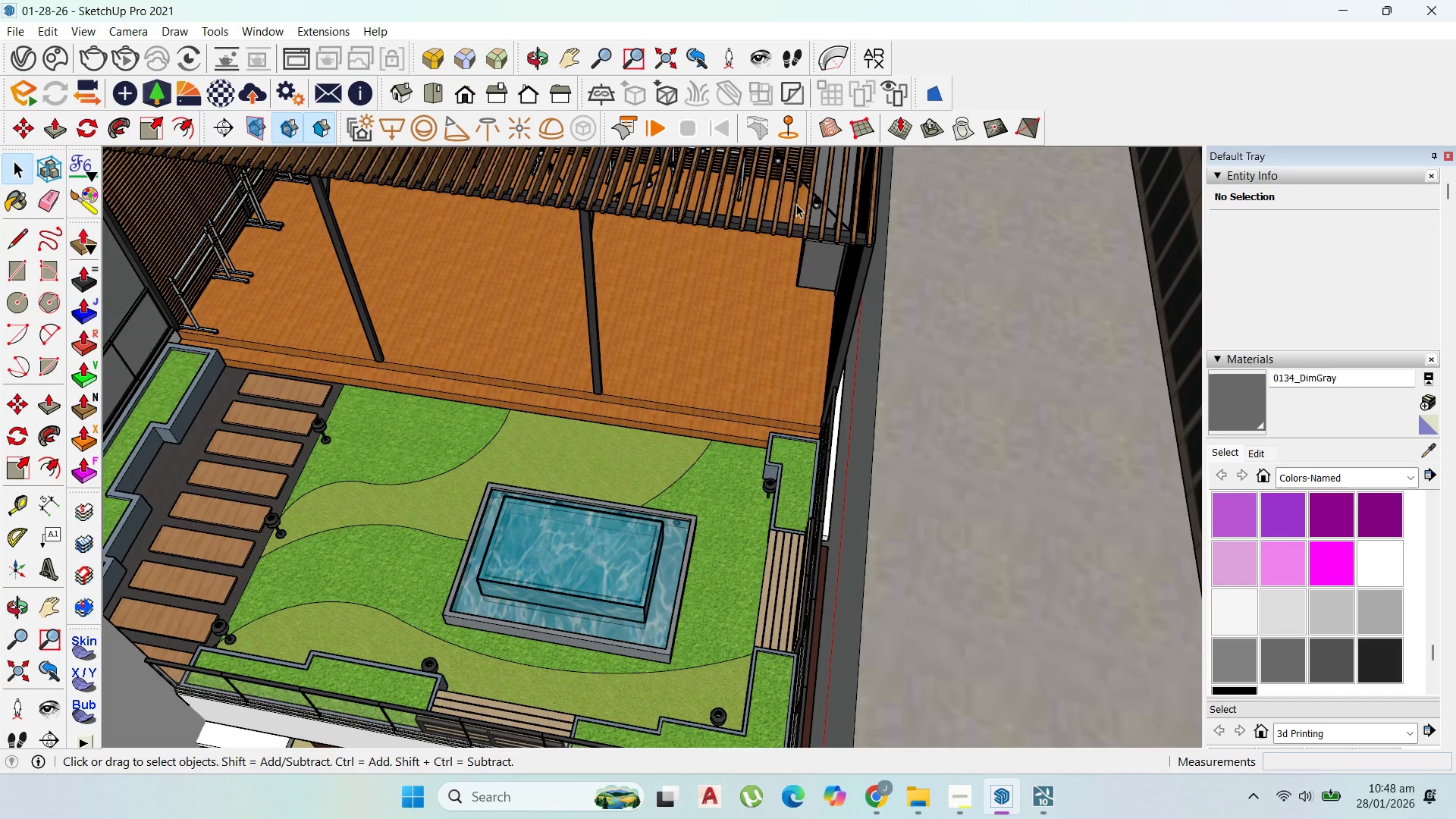 
wait(13.62)
 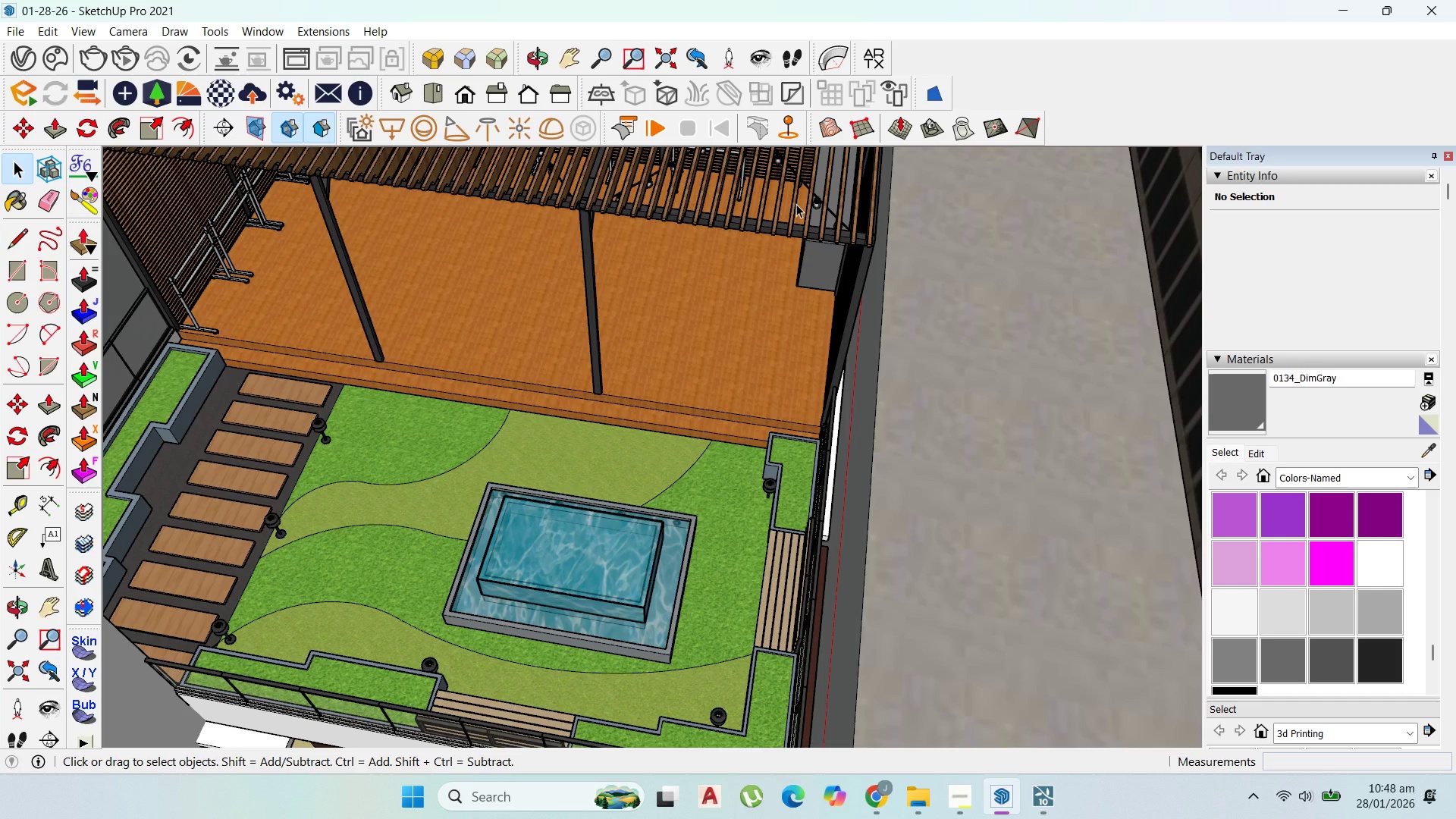 
scroll: coordinate [806, 224], scroll_direction: up, amount: 6.0
 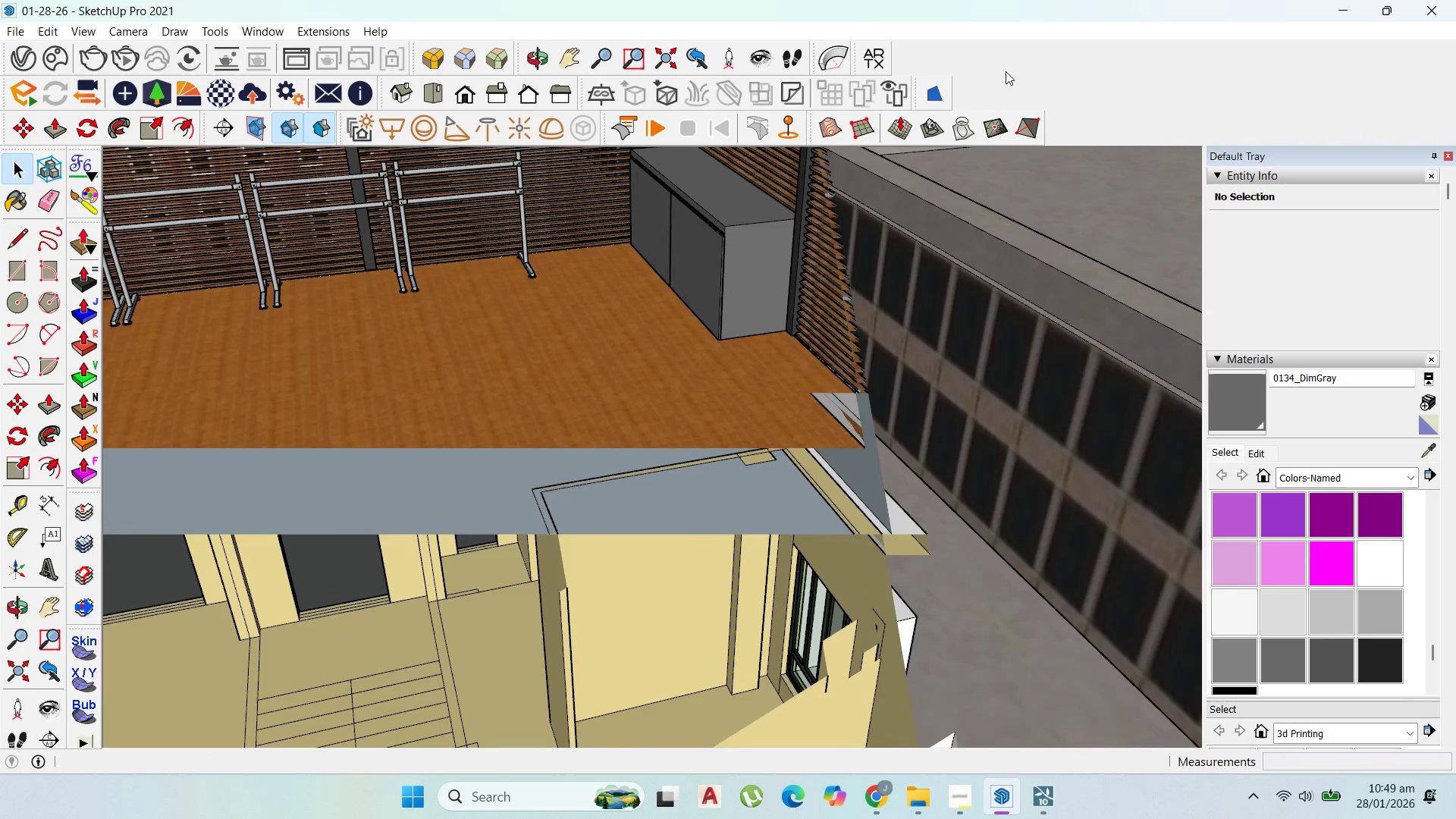 
scroll: coordinate [794, 217], scroll_direction: down, amount: 16.0
 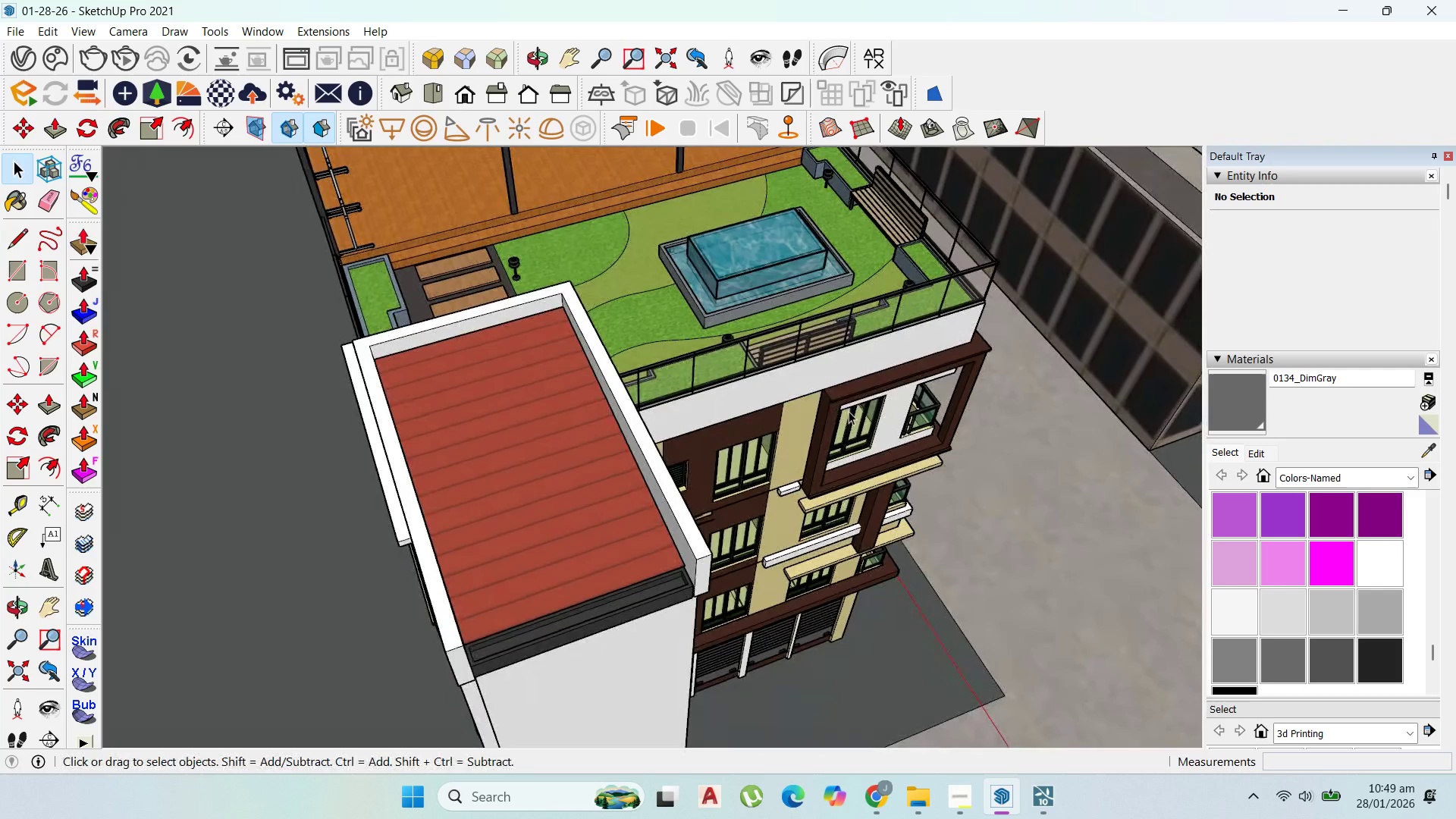 
scroll: coordinate [661, 322], scroll_direction: none, amount: 0.0
 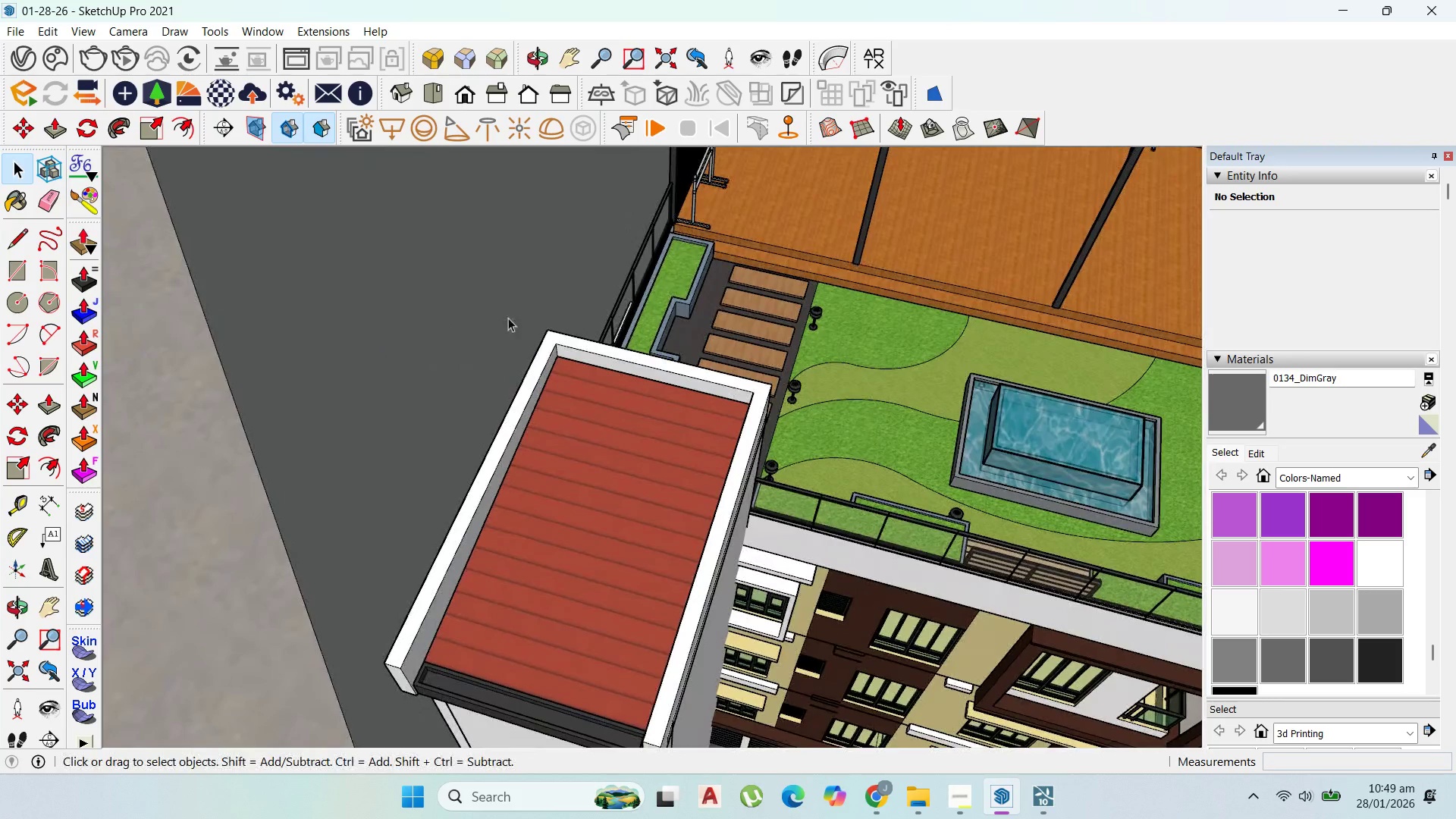 
scroll: coordinate [712, 304], scroll_direction: down, amount: 2.0
 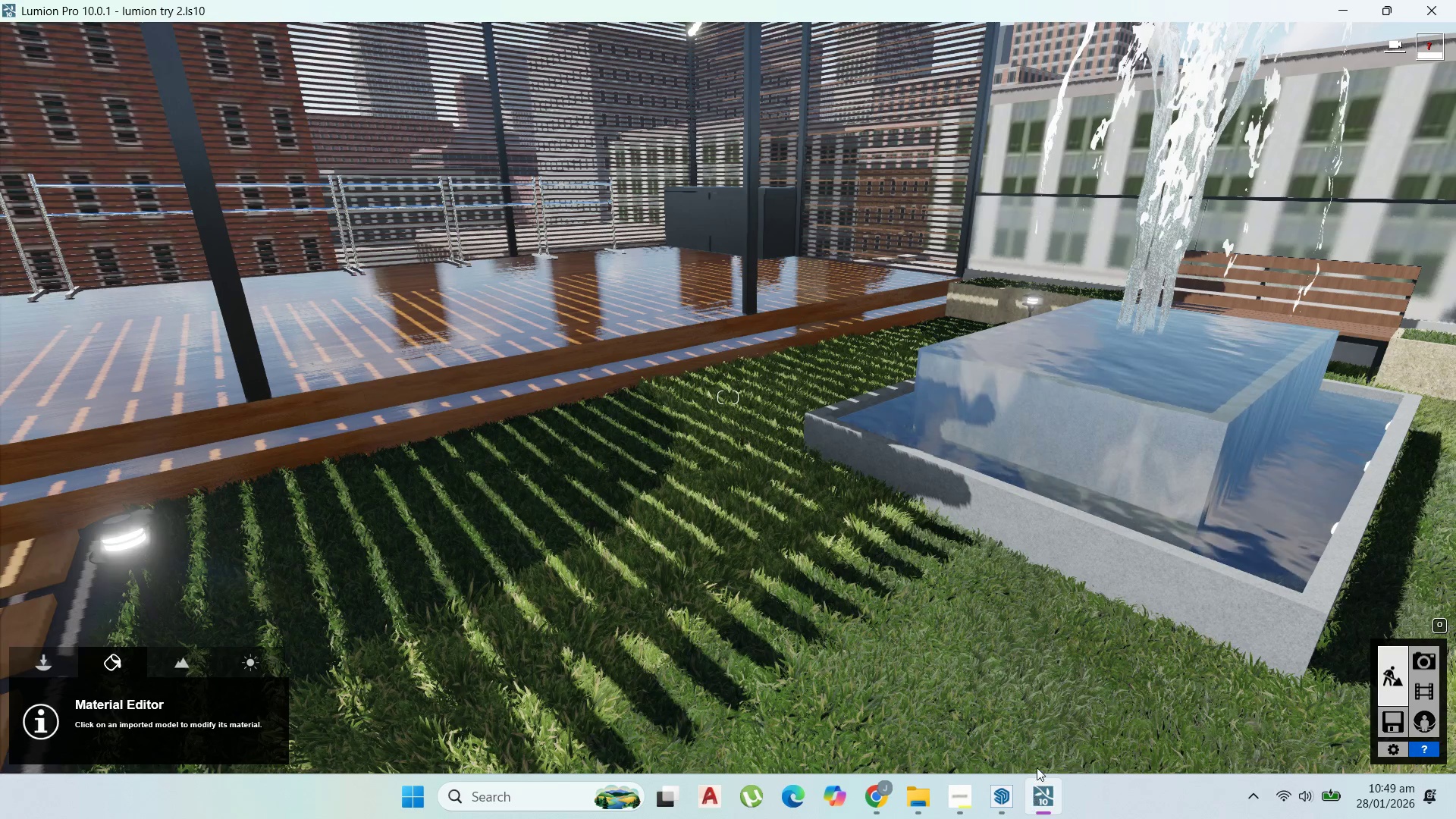 
left_click([52, 653])
 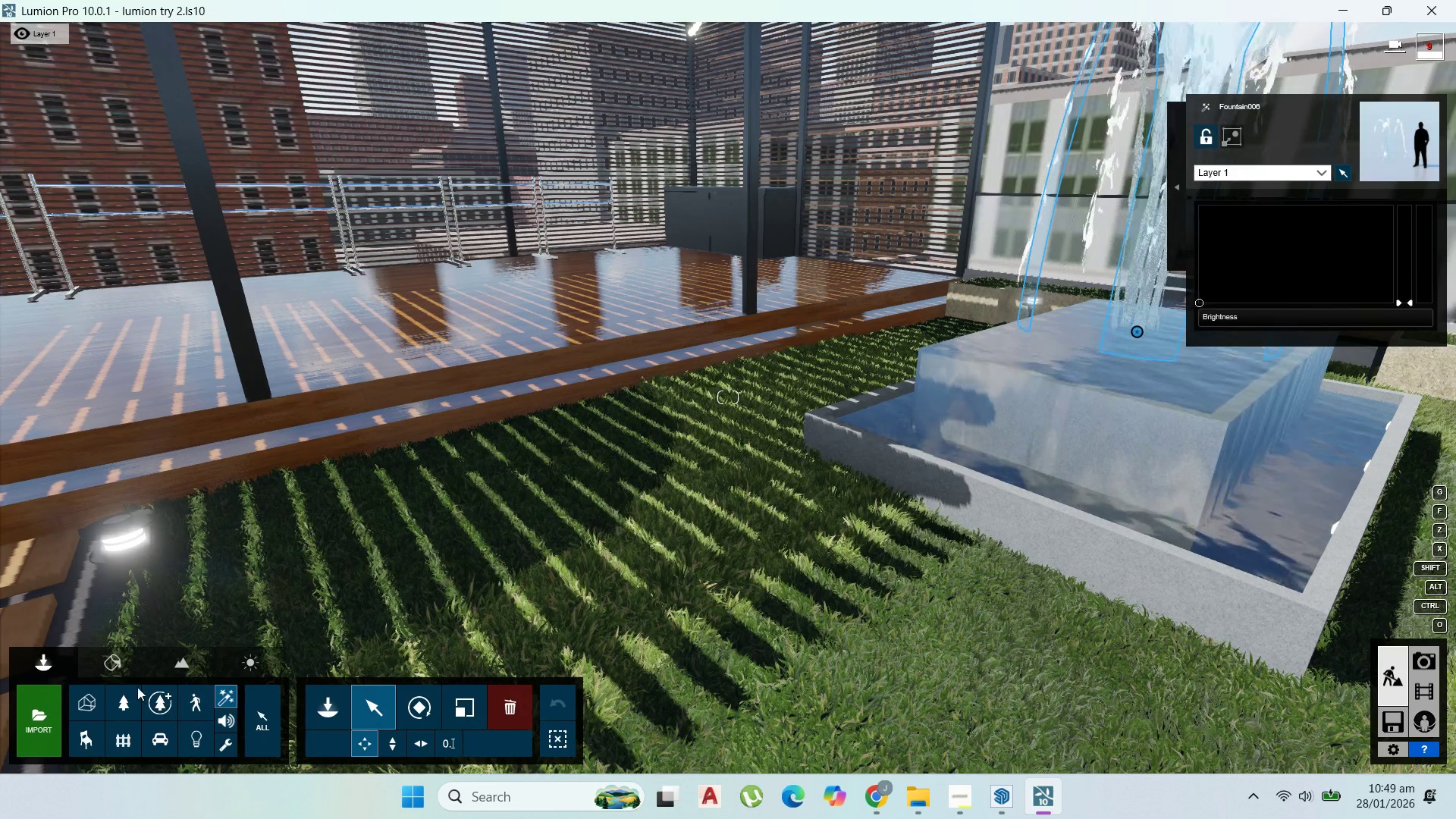 
left_click([94, 692])
 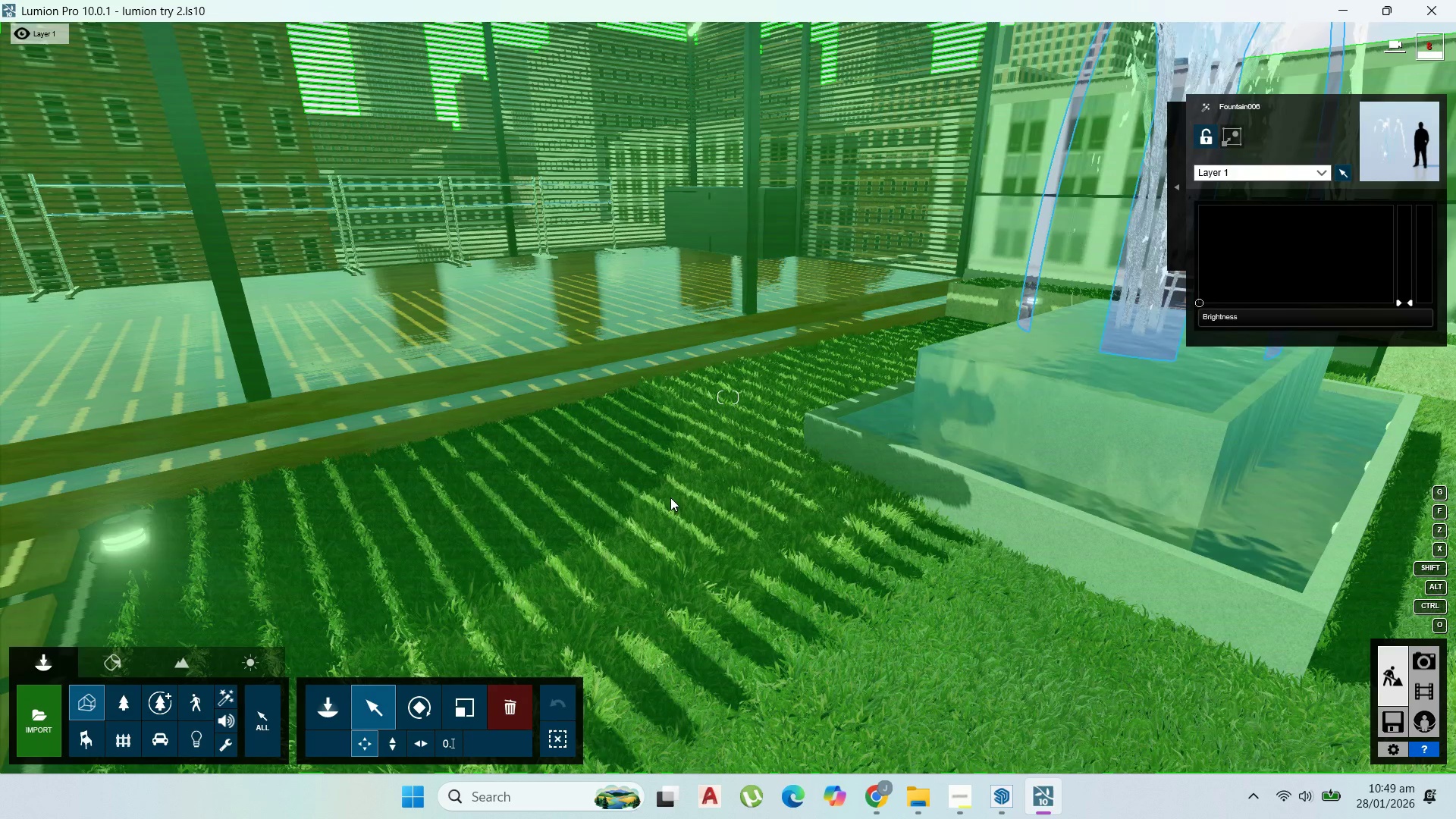 
left_click([670, 499])
 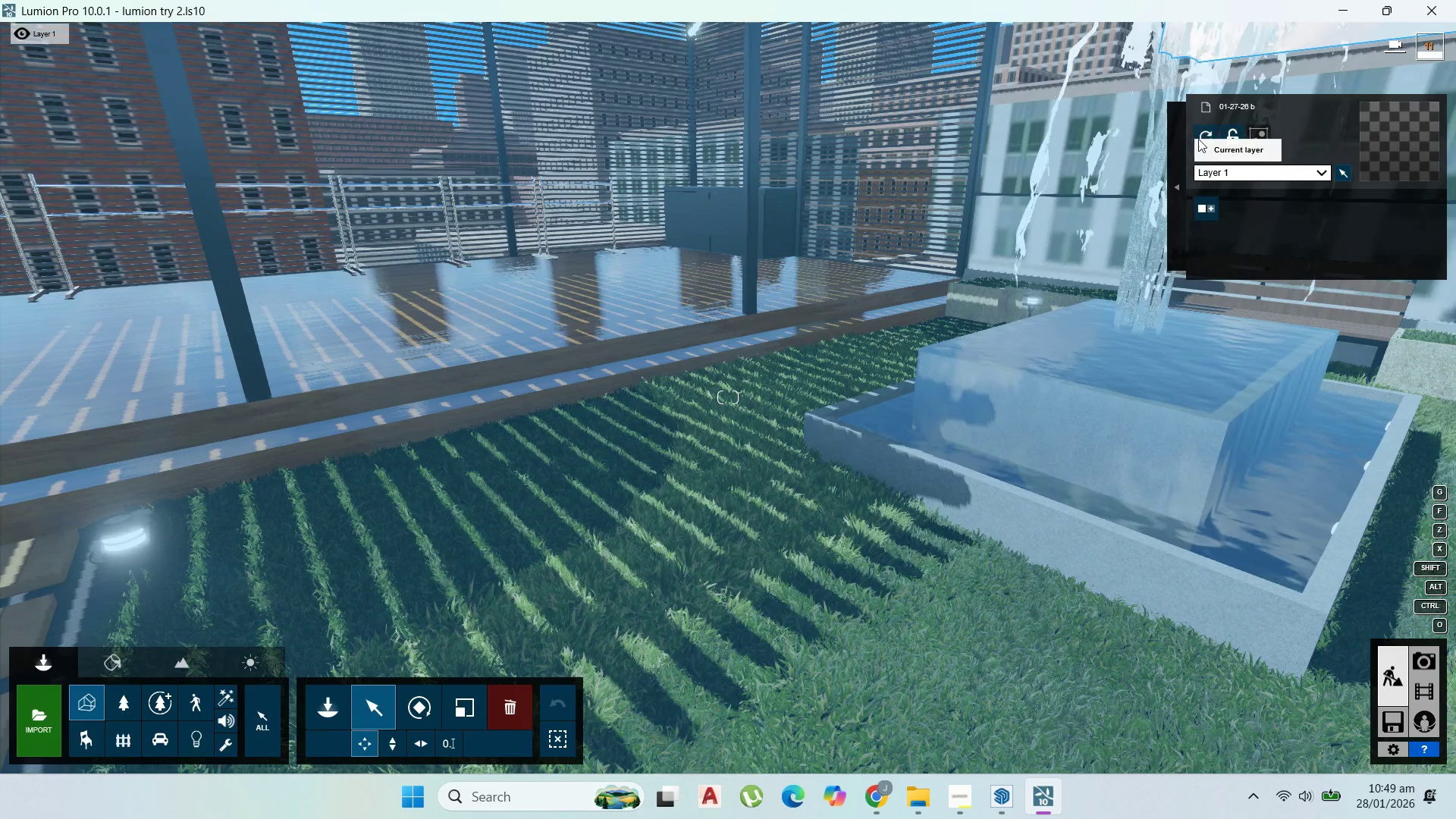 
left_click([1205, 137])
 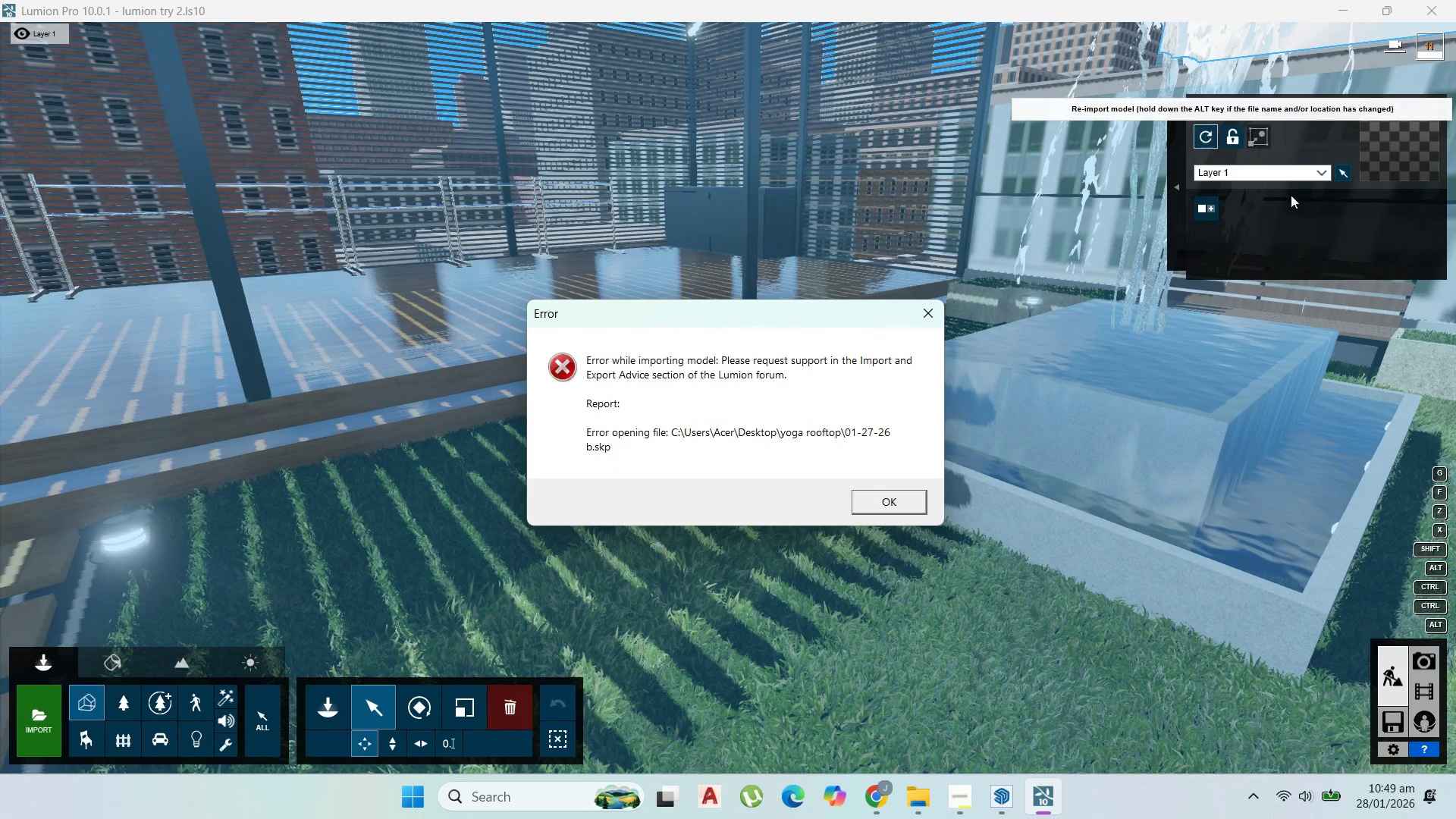 
left_click([909, 501])
 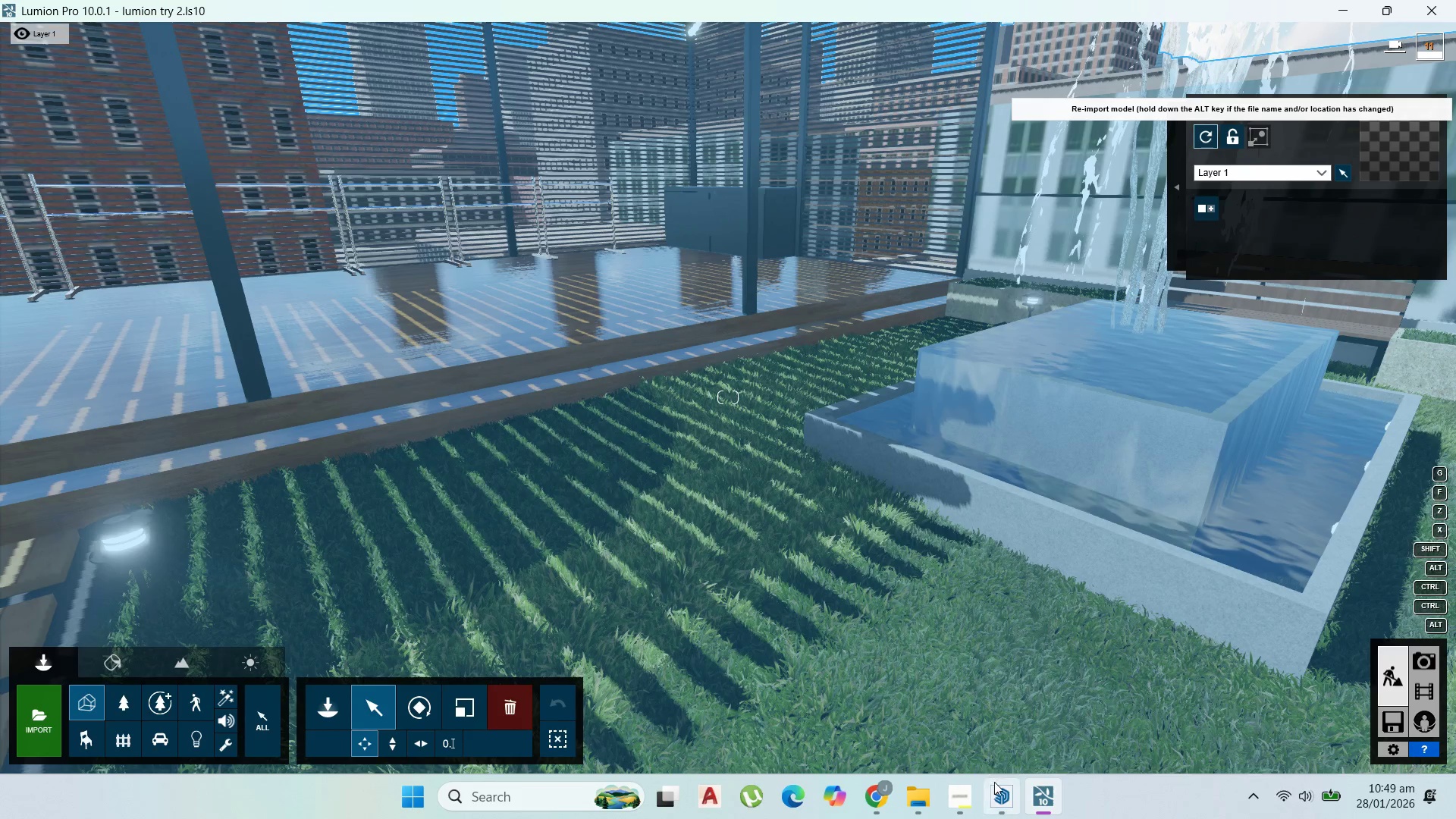 
left_click([994, 782])
 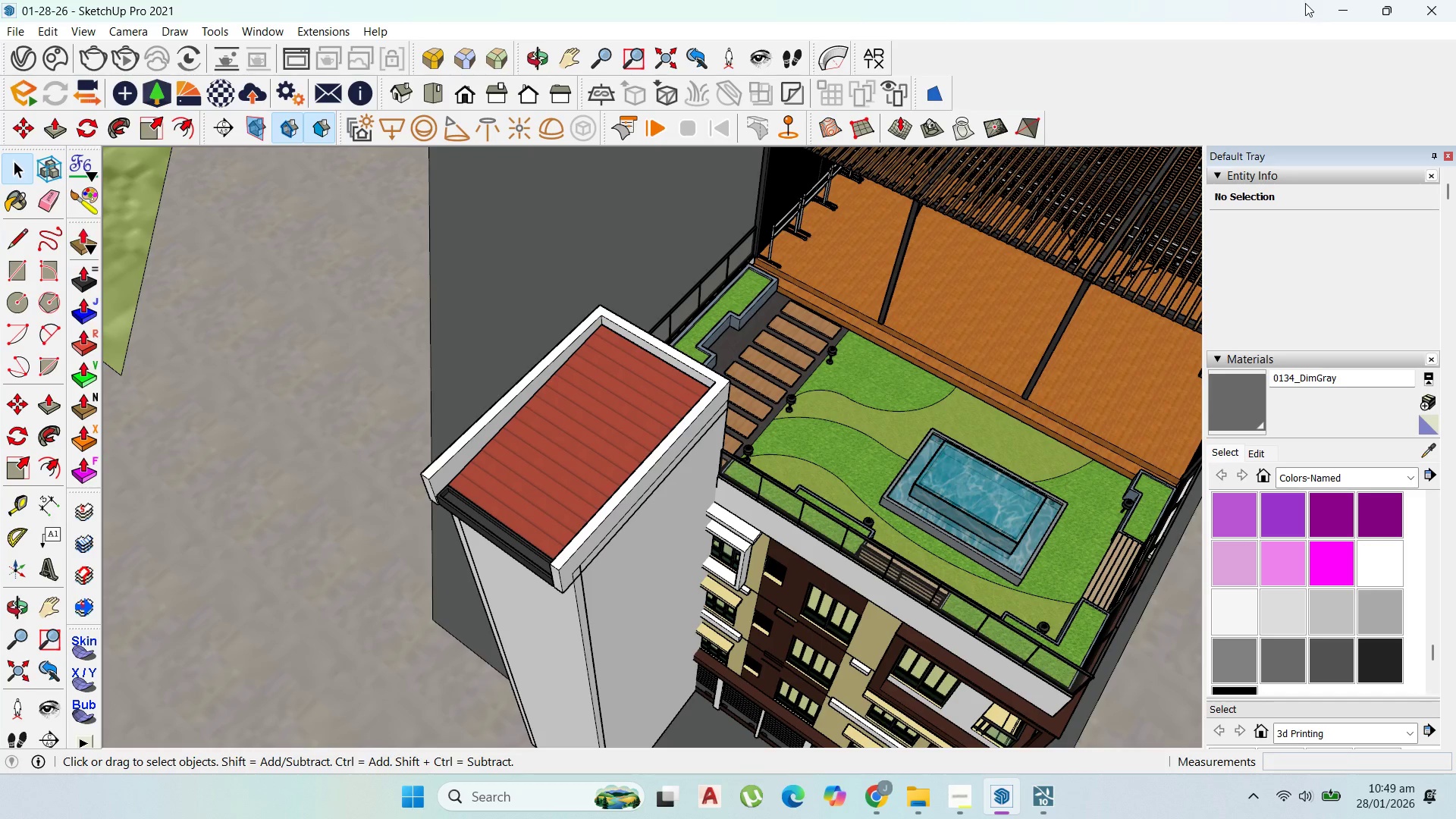 
left_click([1335, 8])
 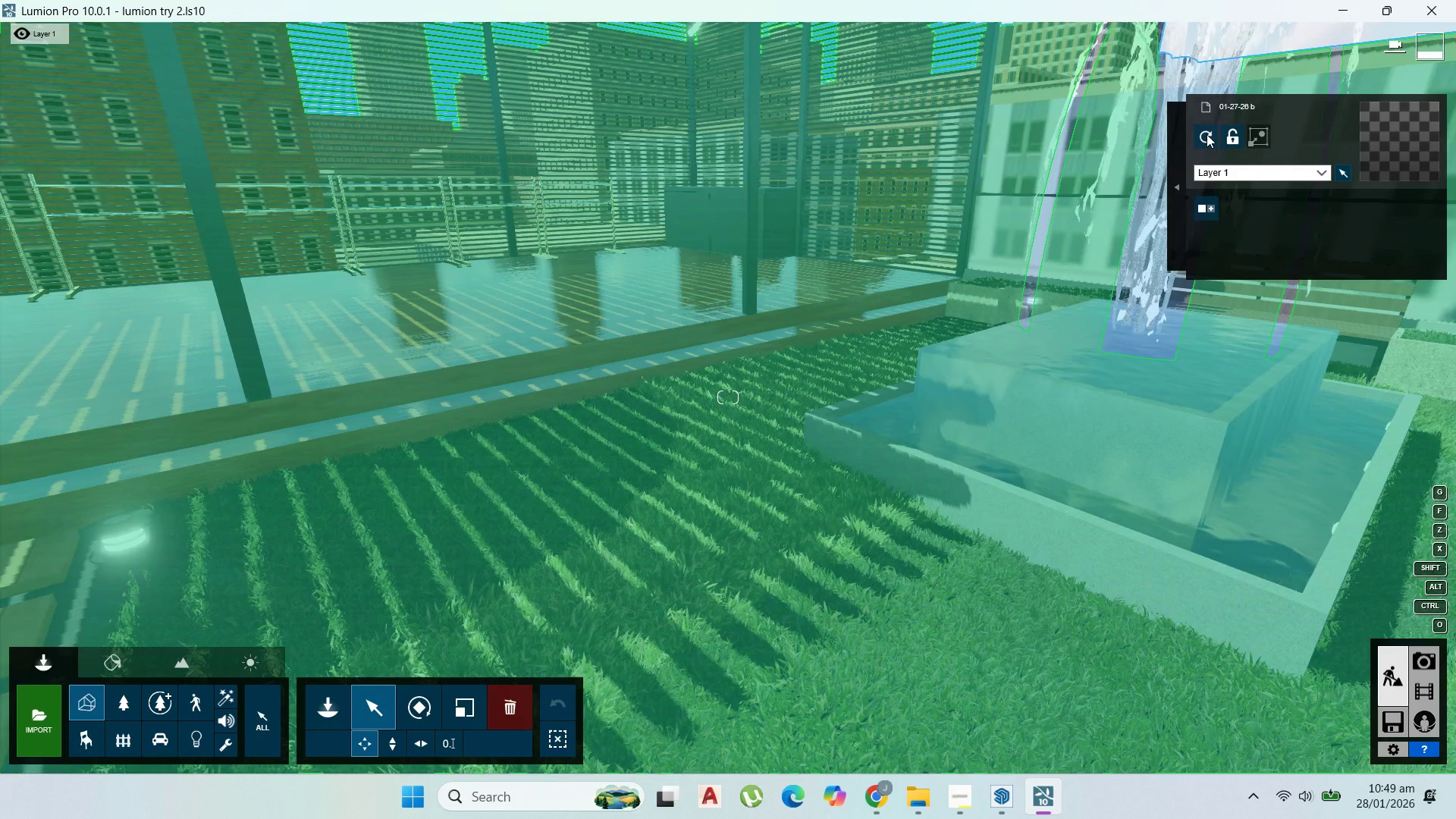 
hold_key(key=AltLeft, duration=1.3)
left_click([1207, 137])
 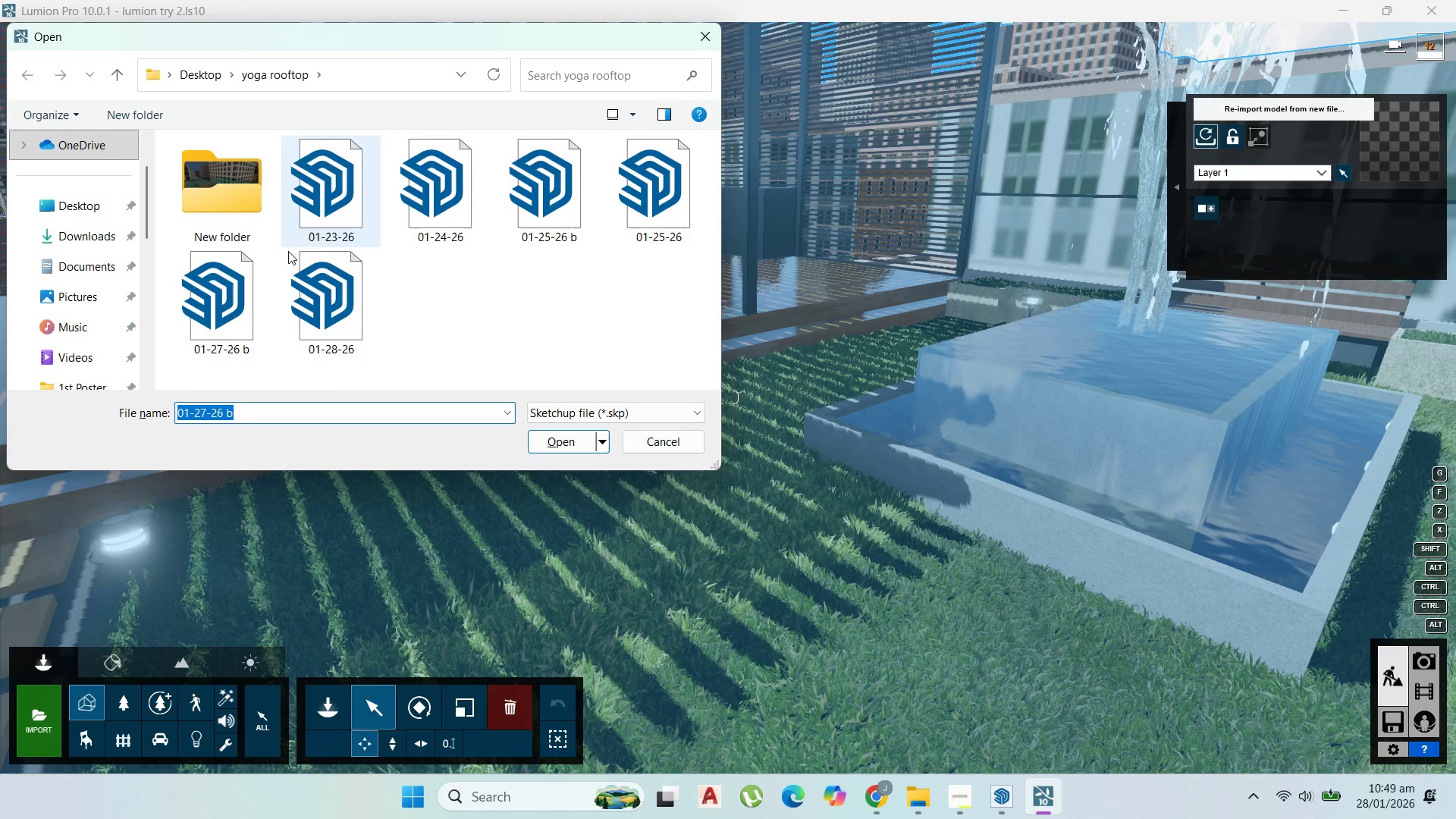 
left_click([315, 313])
 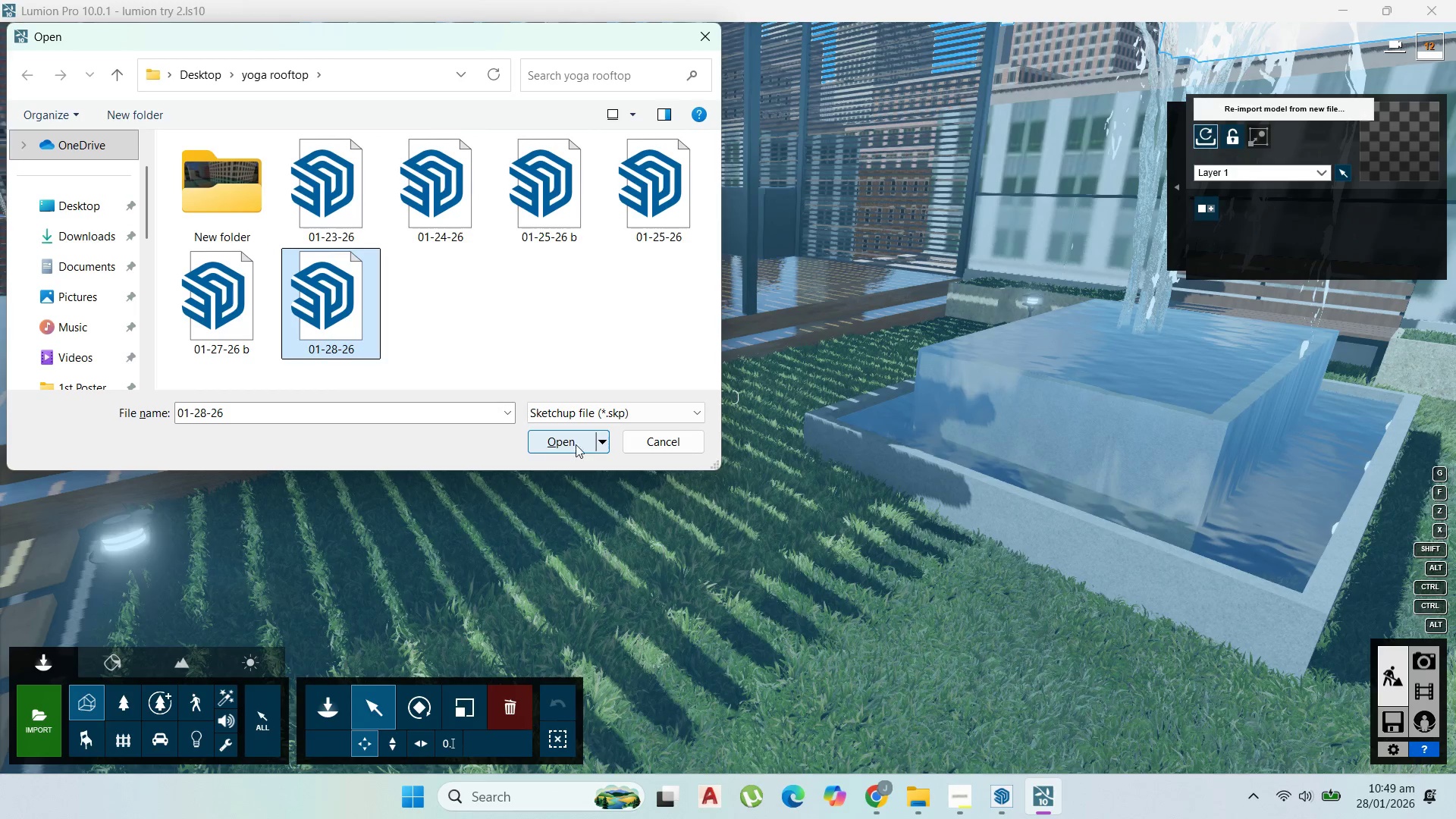 
left_click([575, 443])
 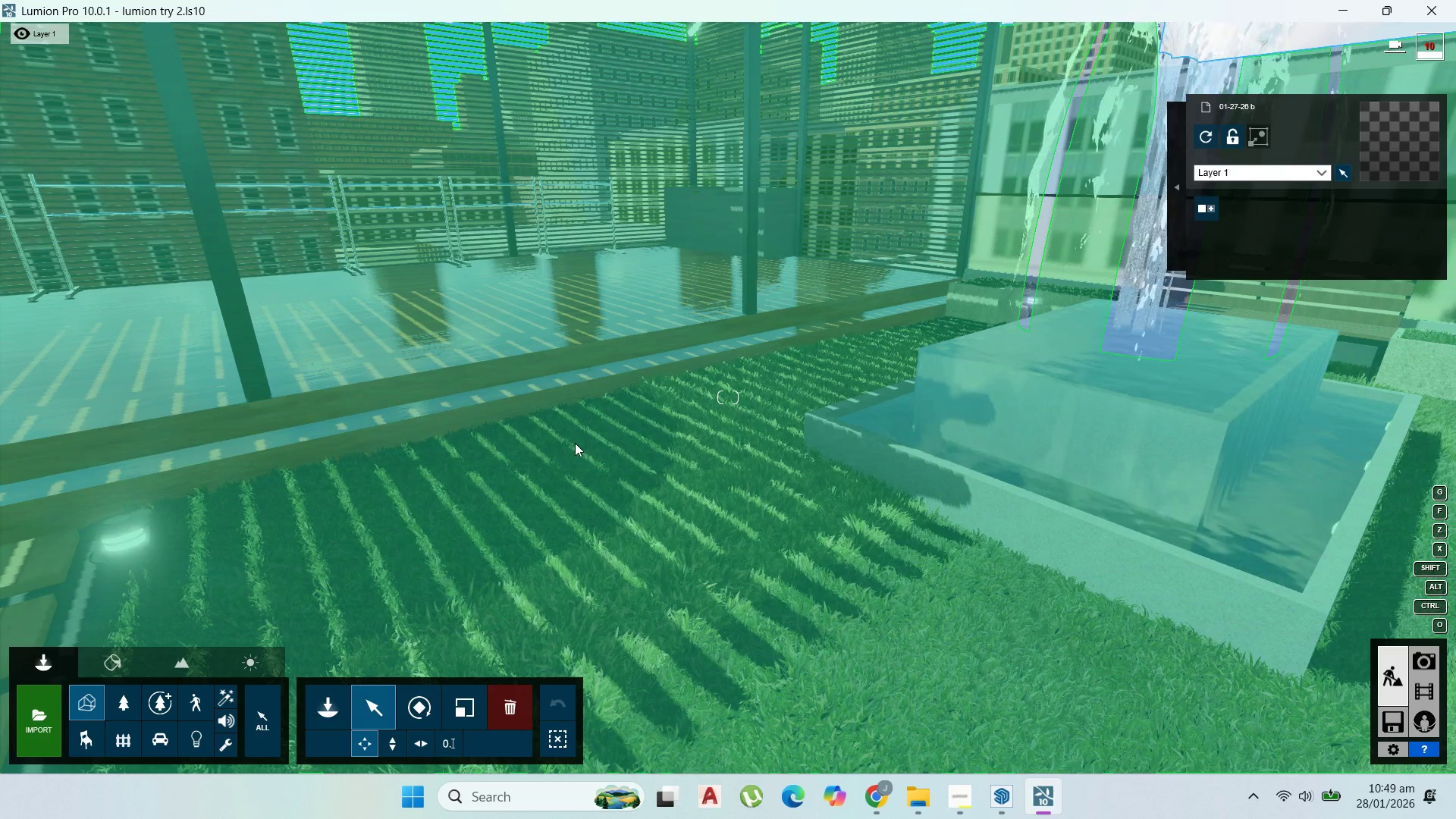 
wait(22.28)
 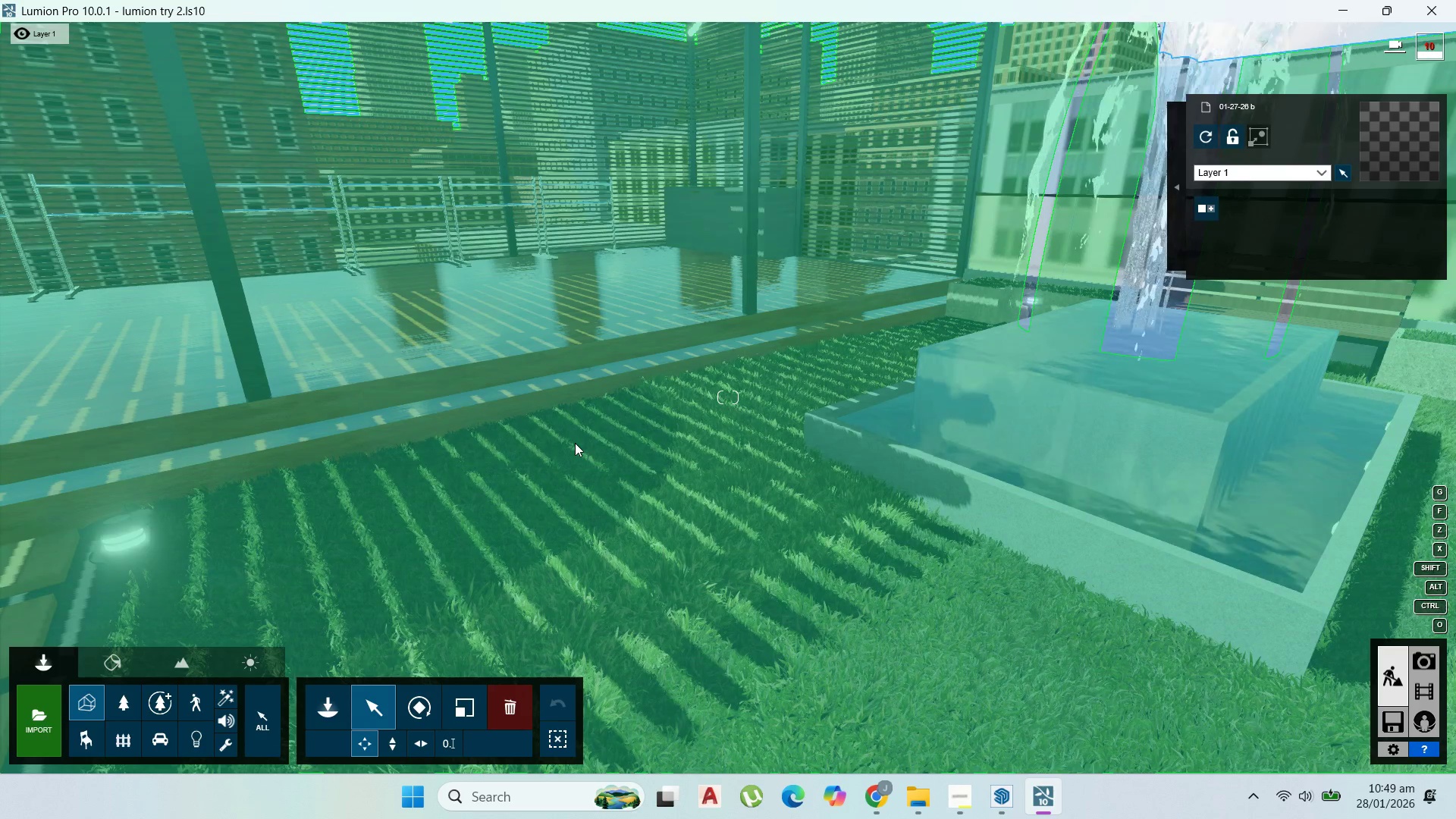 
scroll: coordinate [777, 306], scroll_direction: up, amount: 1.0
 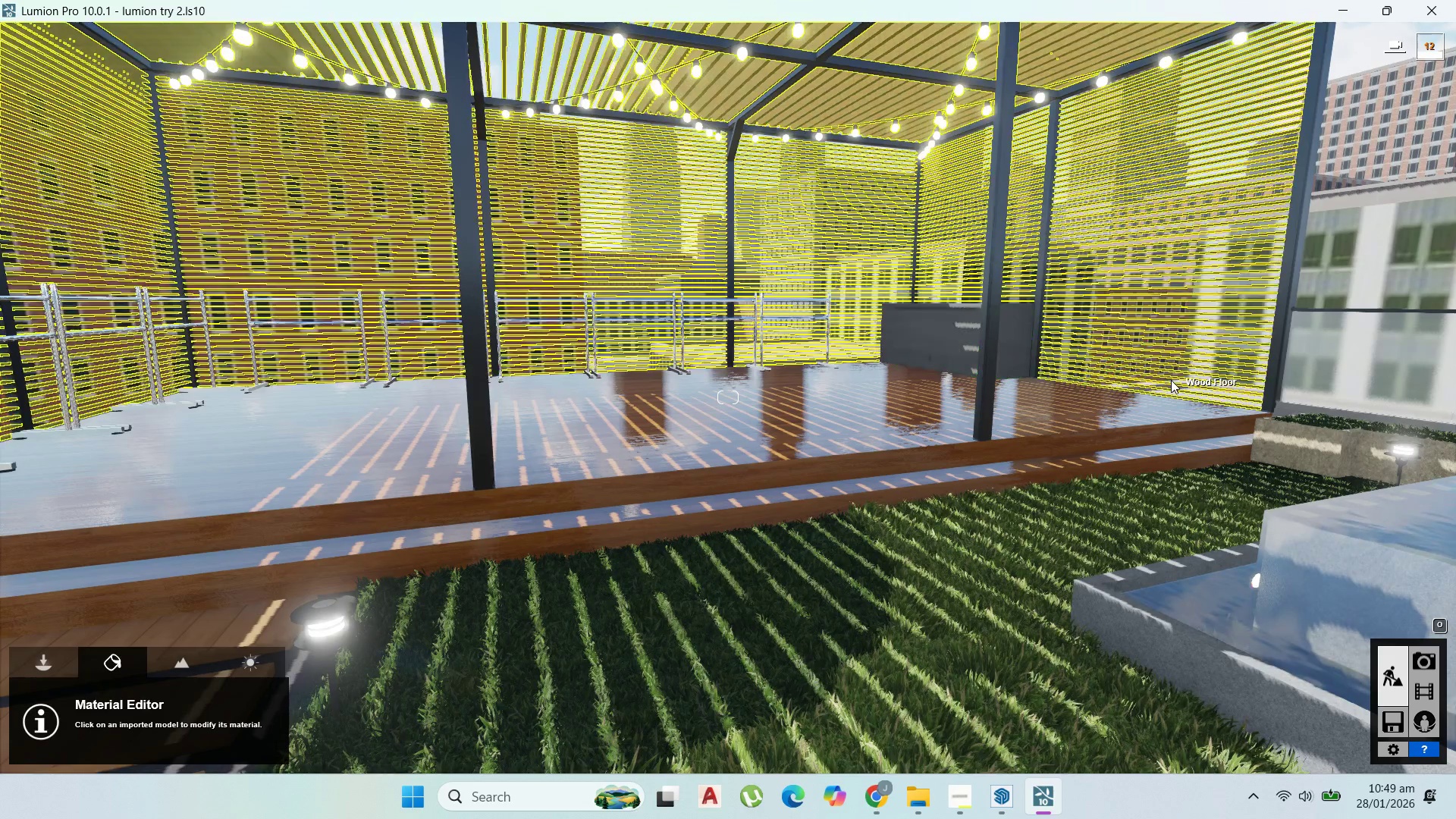 
wait(6.98)
 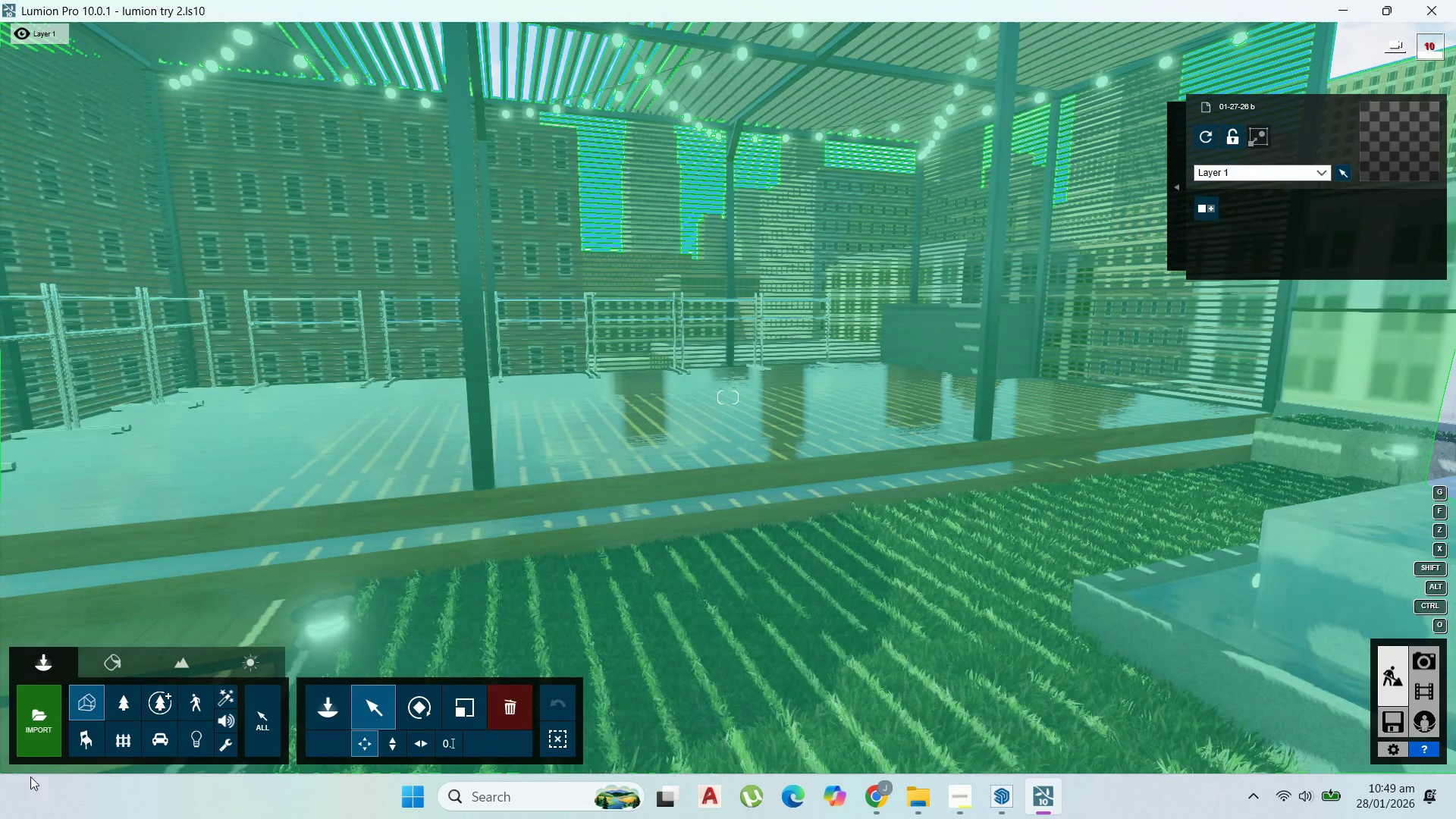 
scroll: coordinate [1172, 377], scroll_direction: down, amount: 1.0
 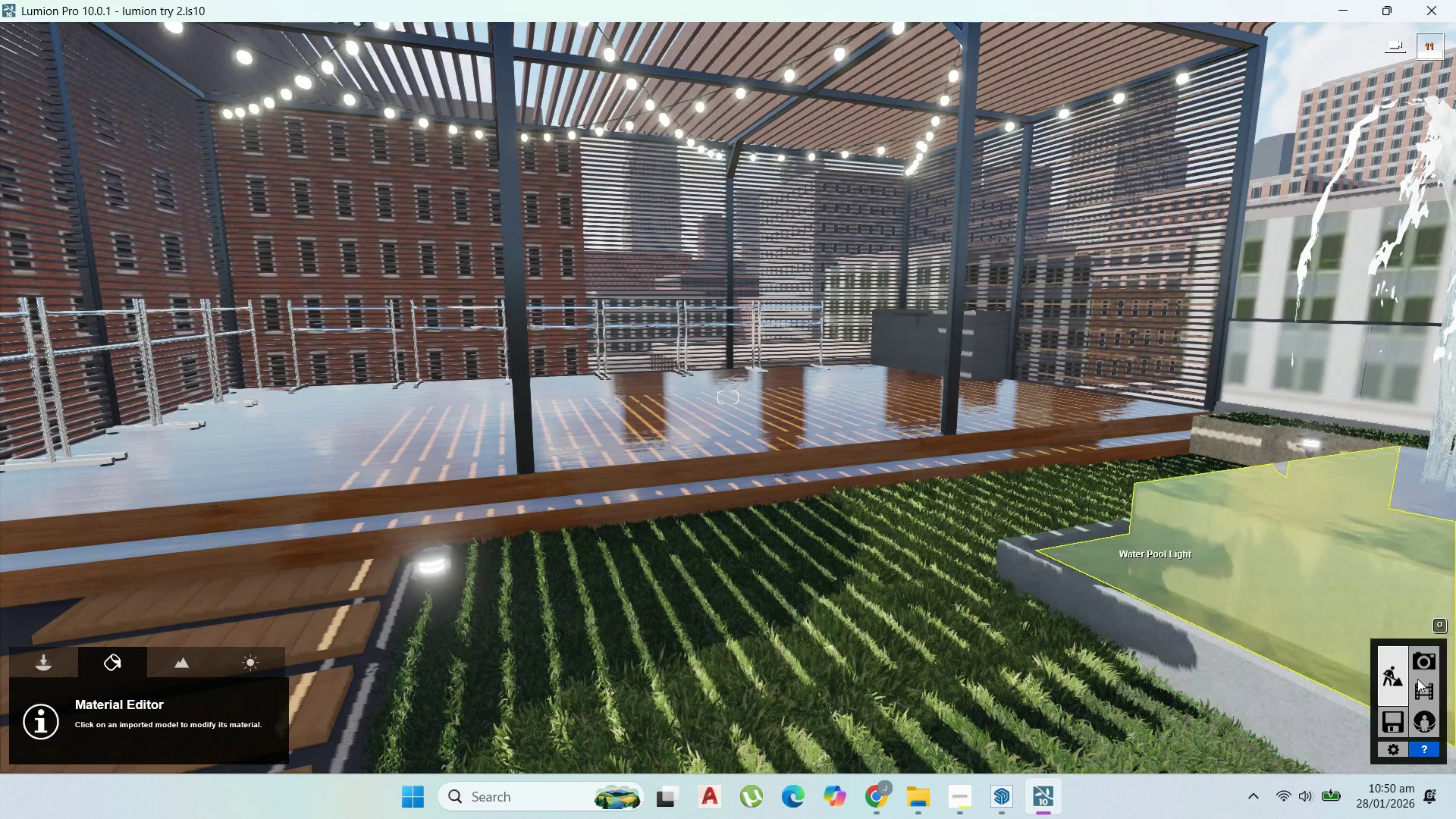 
double_click([1422, 661])
 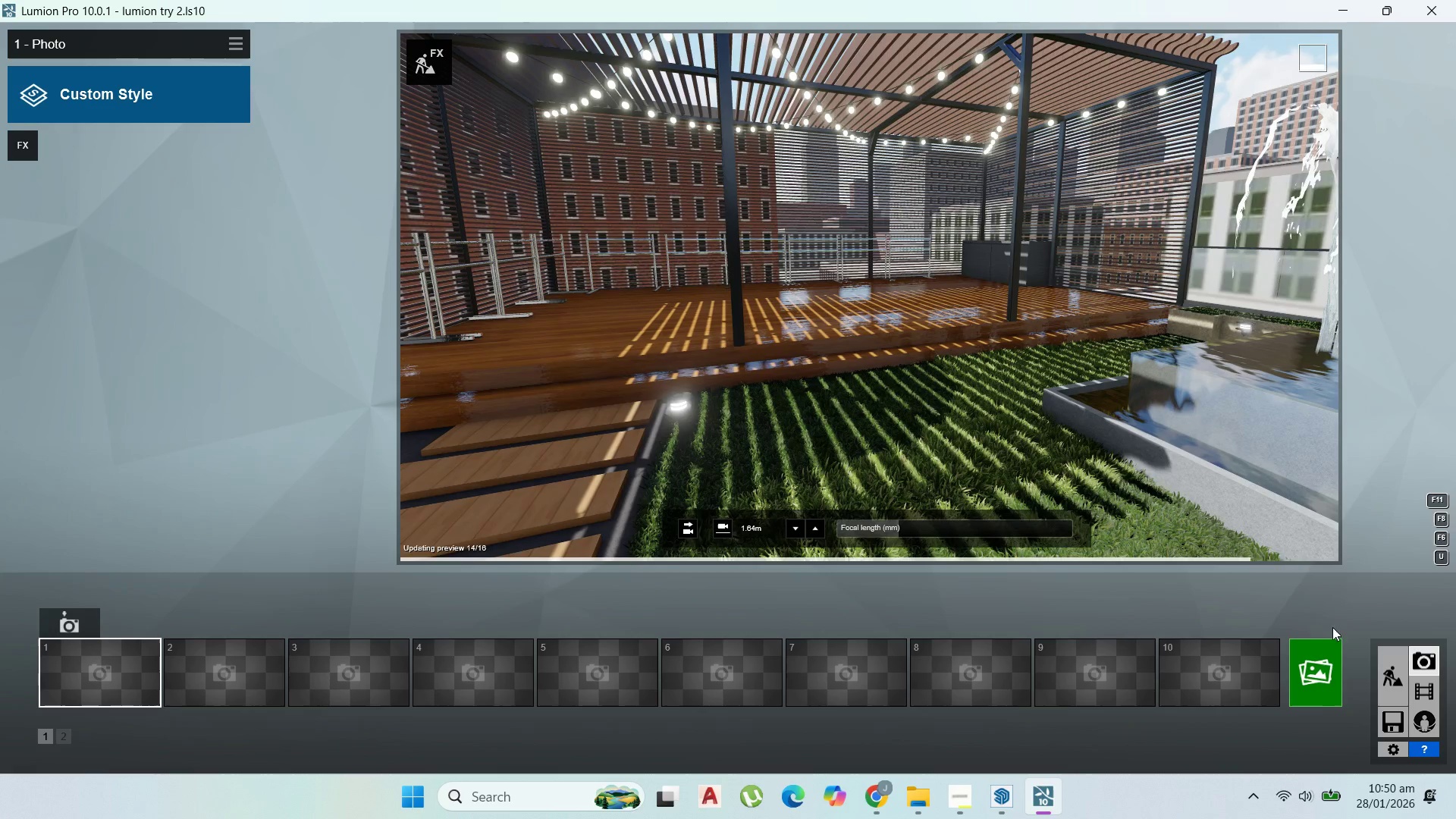 
double_click([1387, 687])
 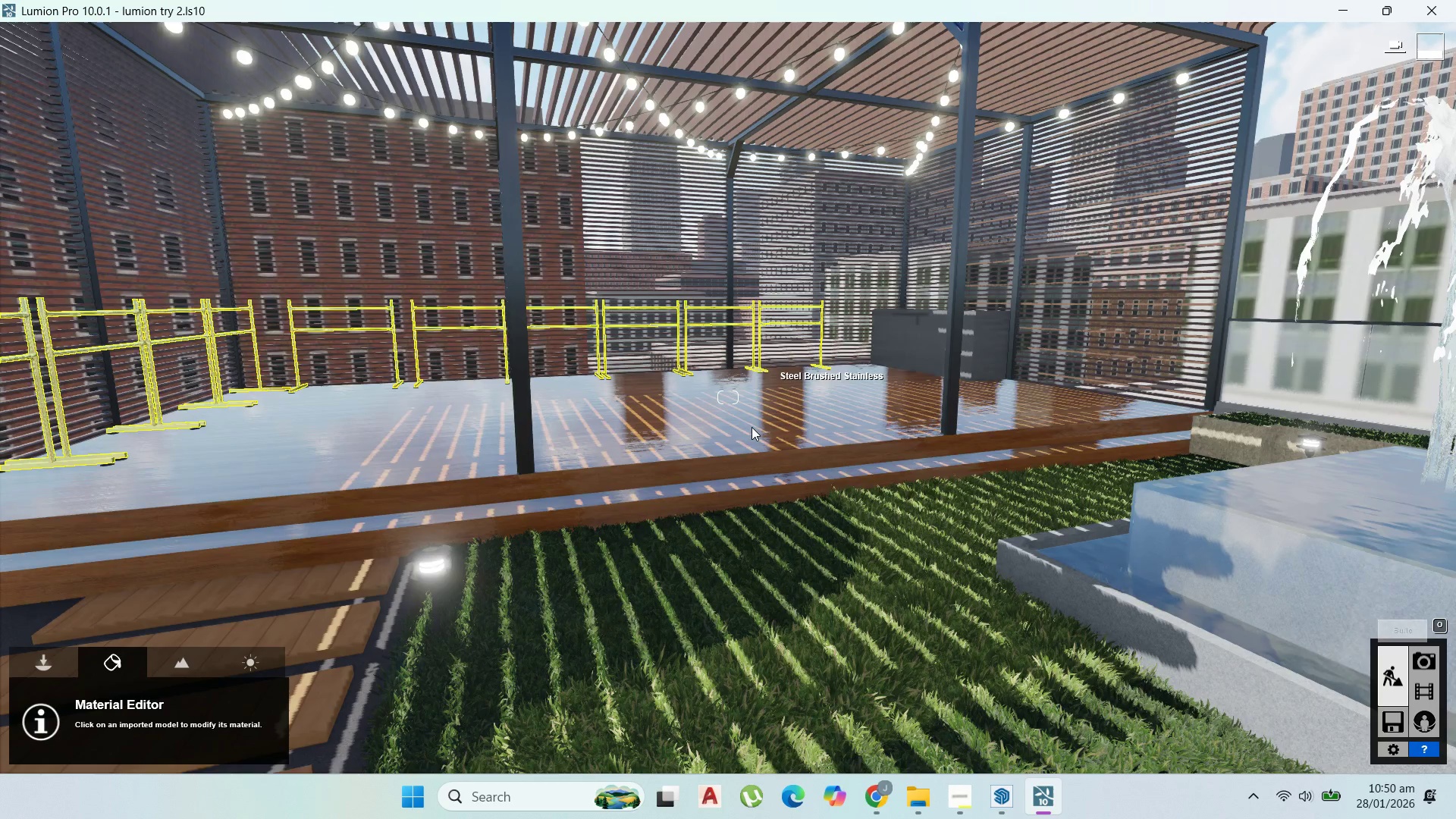 
left_click([752, 428])
 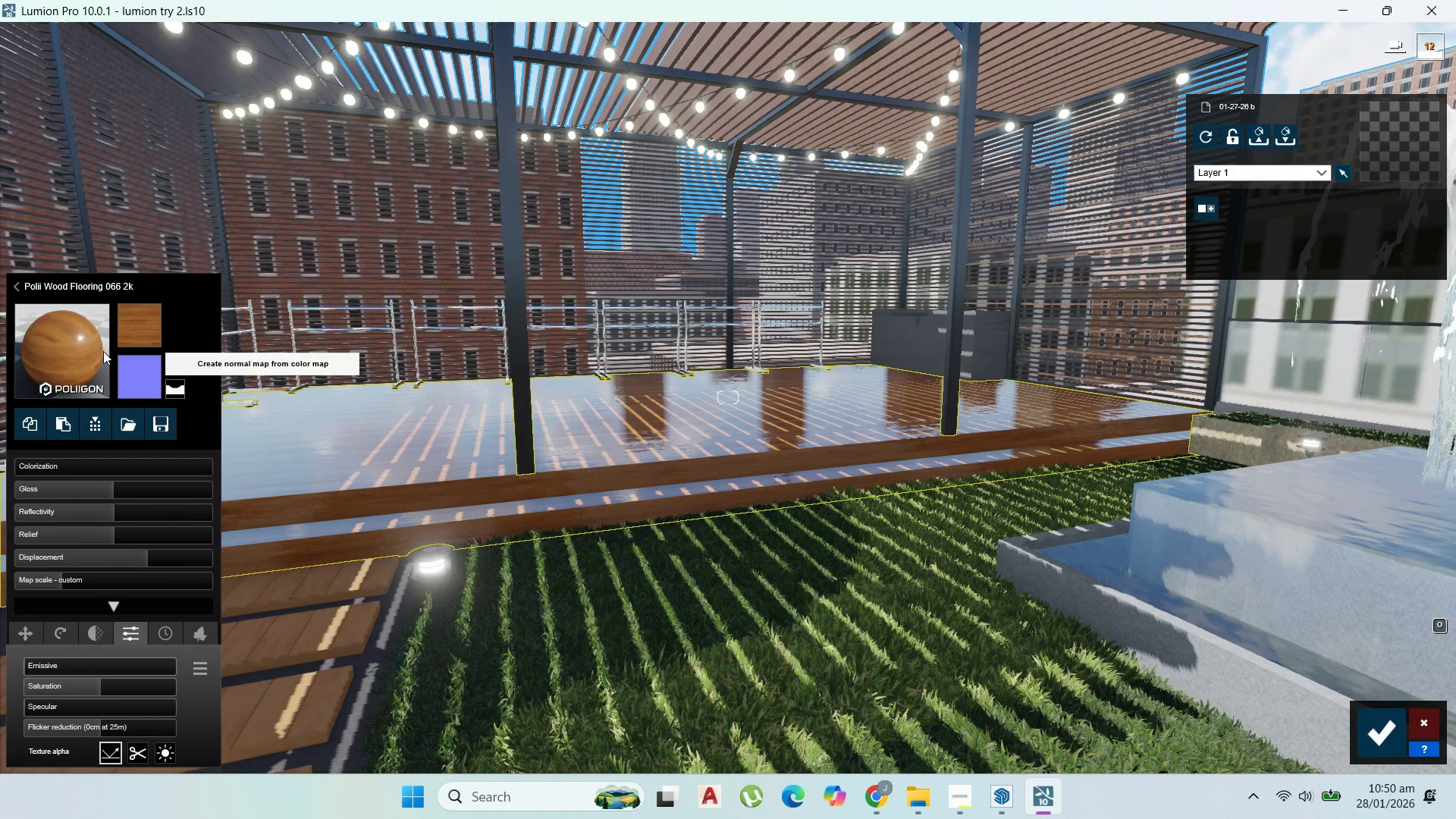 
left_click([86, 350])
 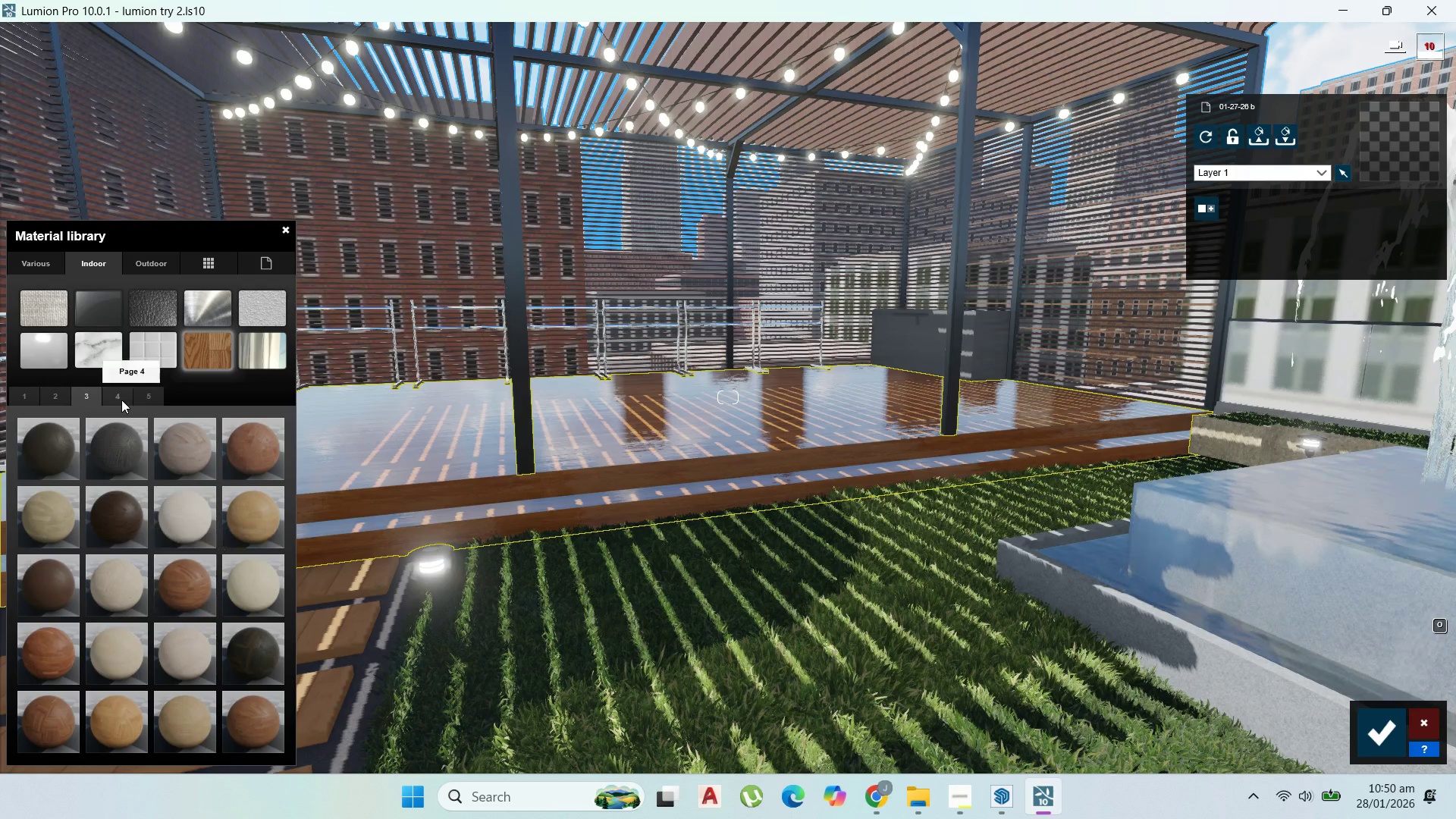 
wait(6.38)
 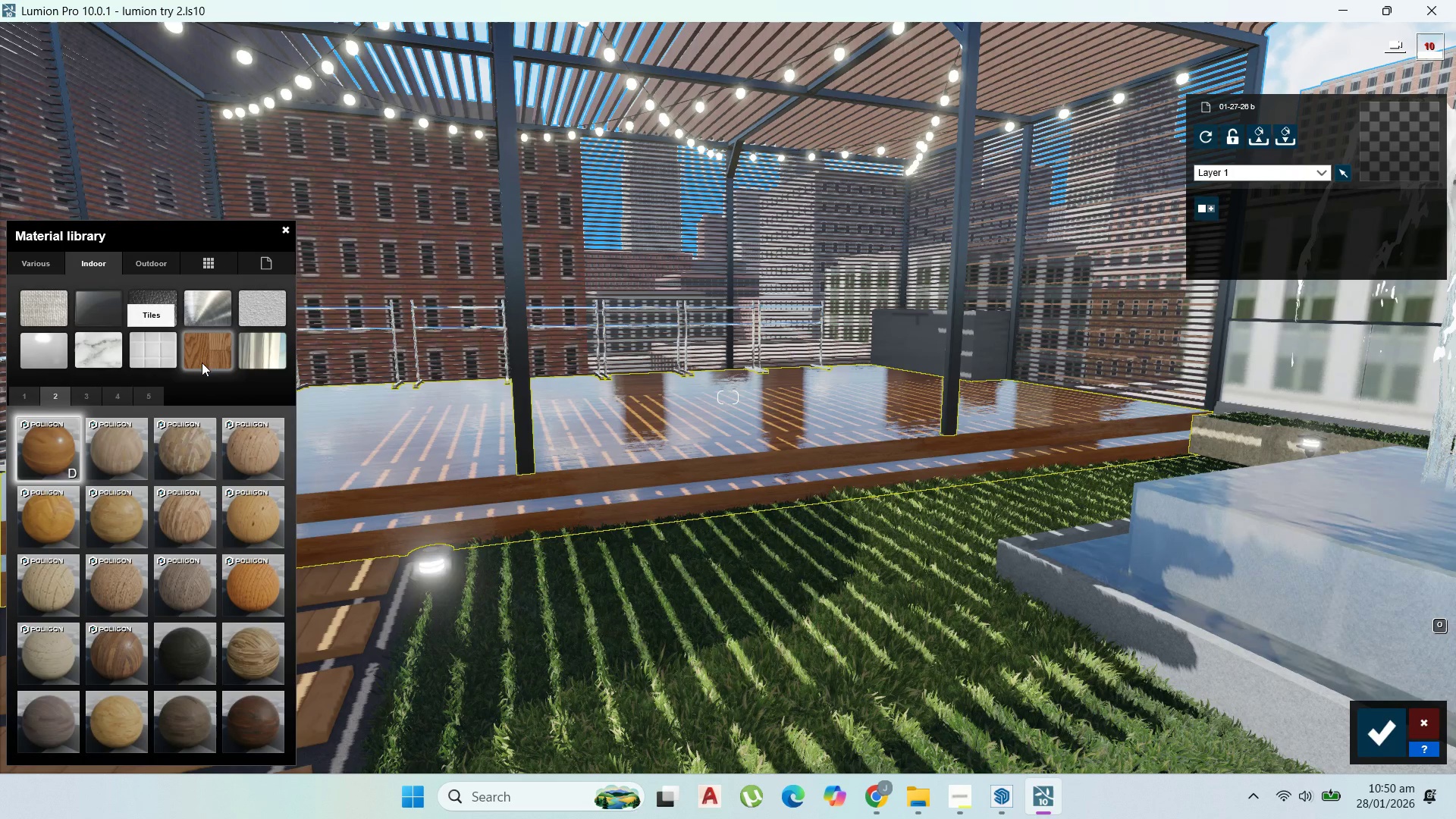 
left_click([128, 524])
 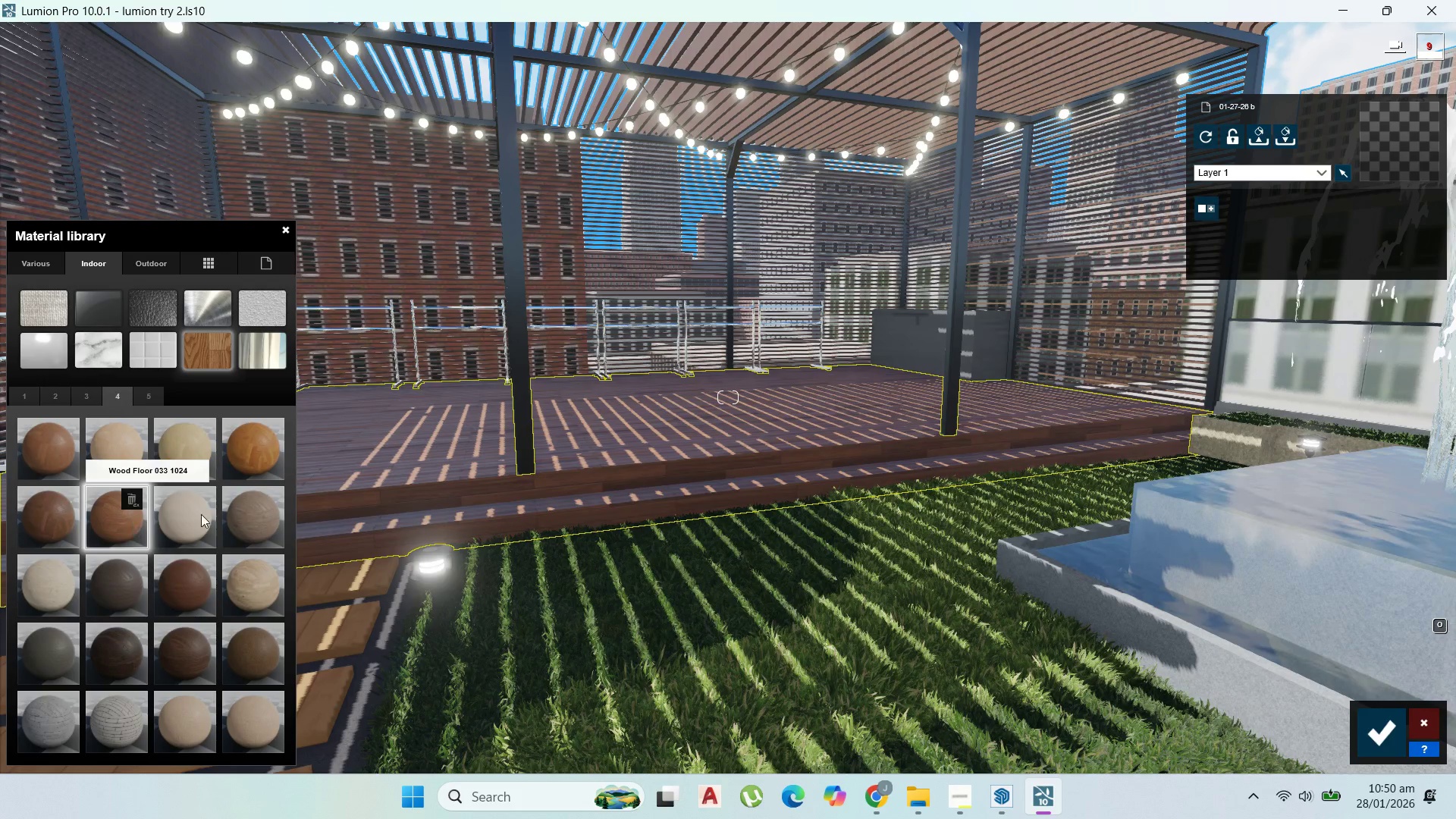 
scroll: coordinate [460, 492], scroll_direction: up, amount: 4.0
 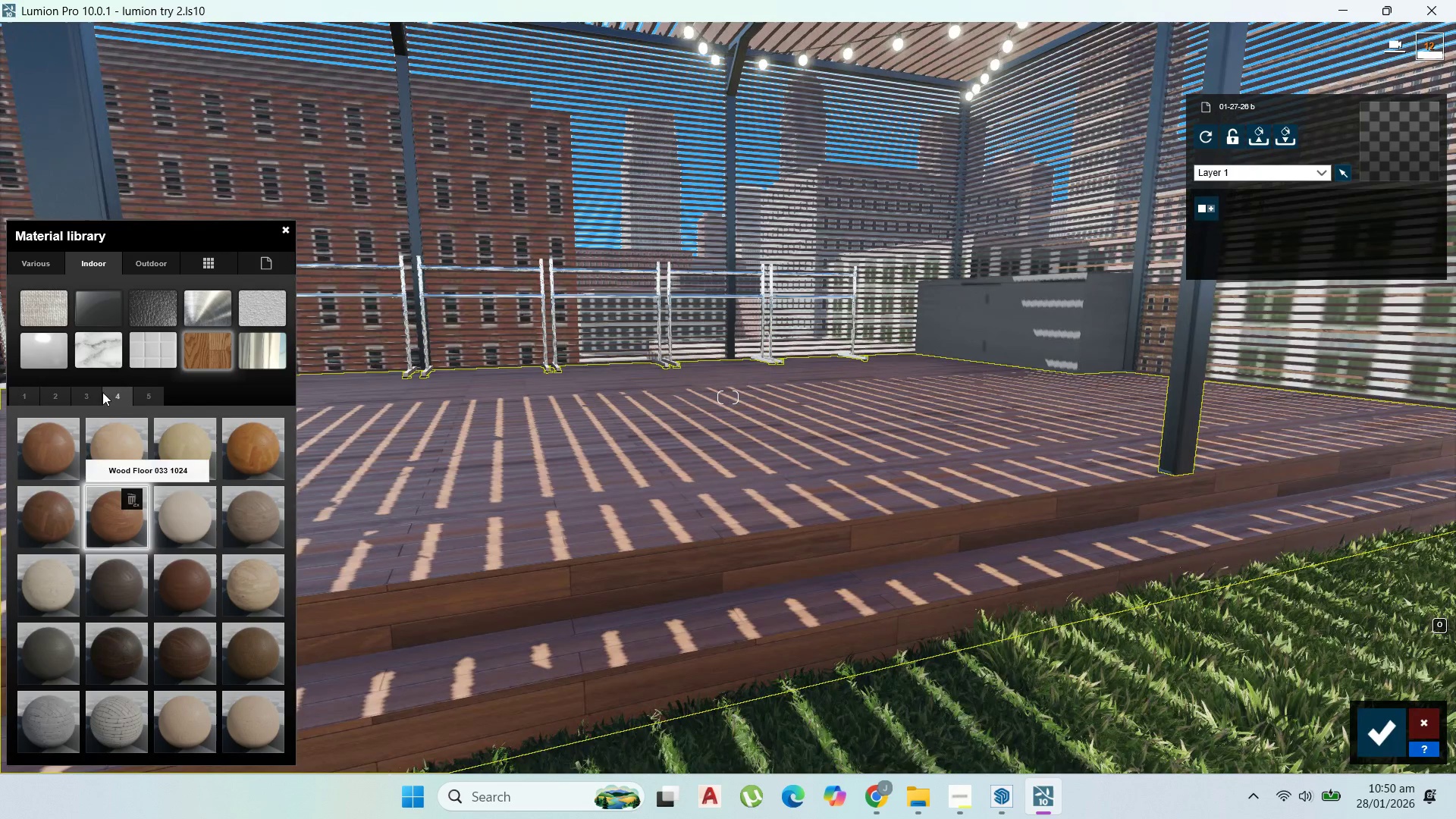 
left_click([140, 397])
 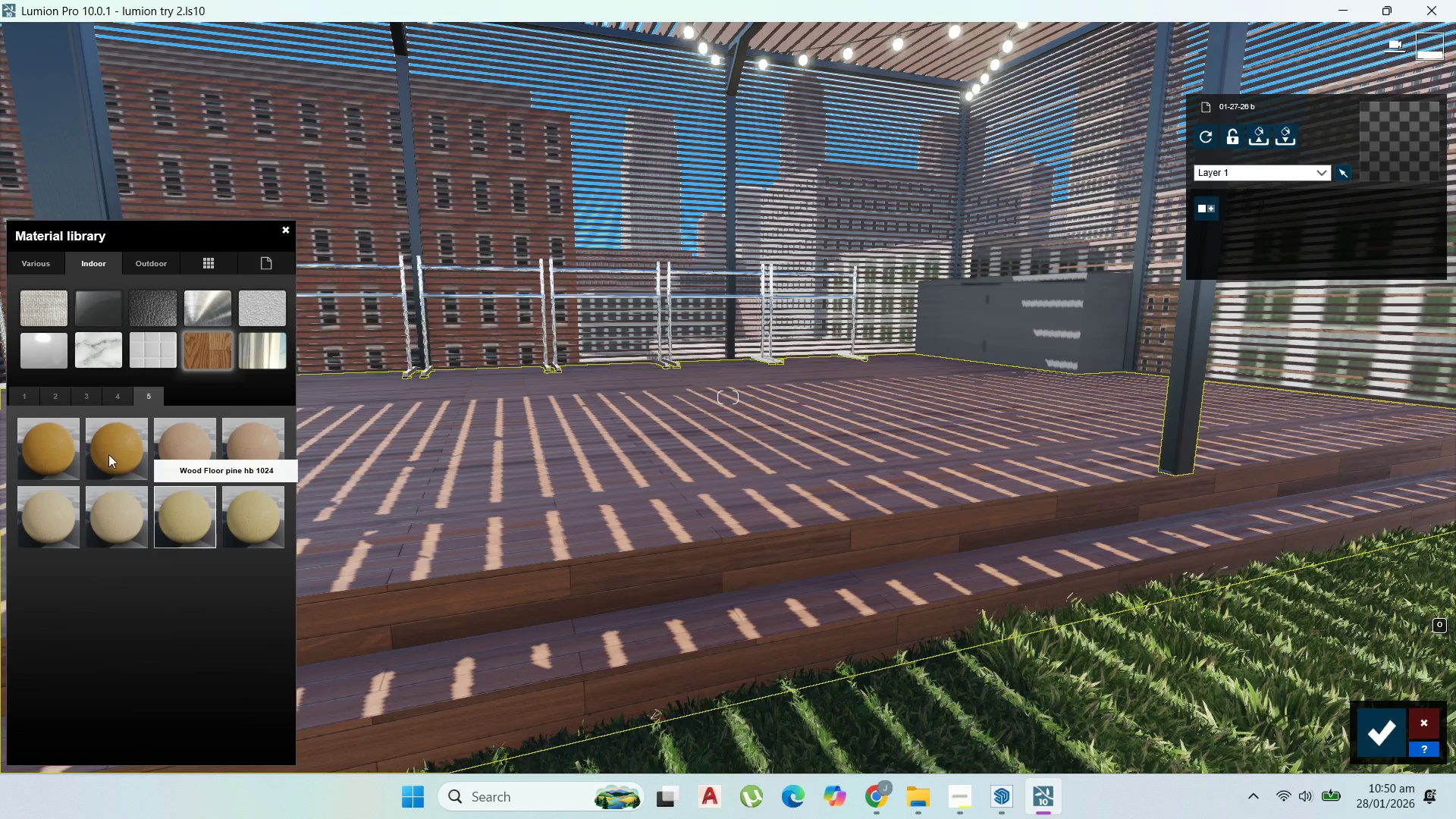 
left_click([110, 406])
 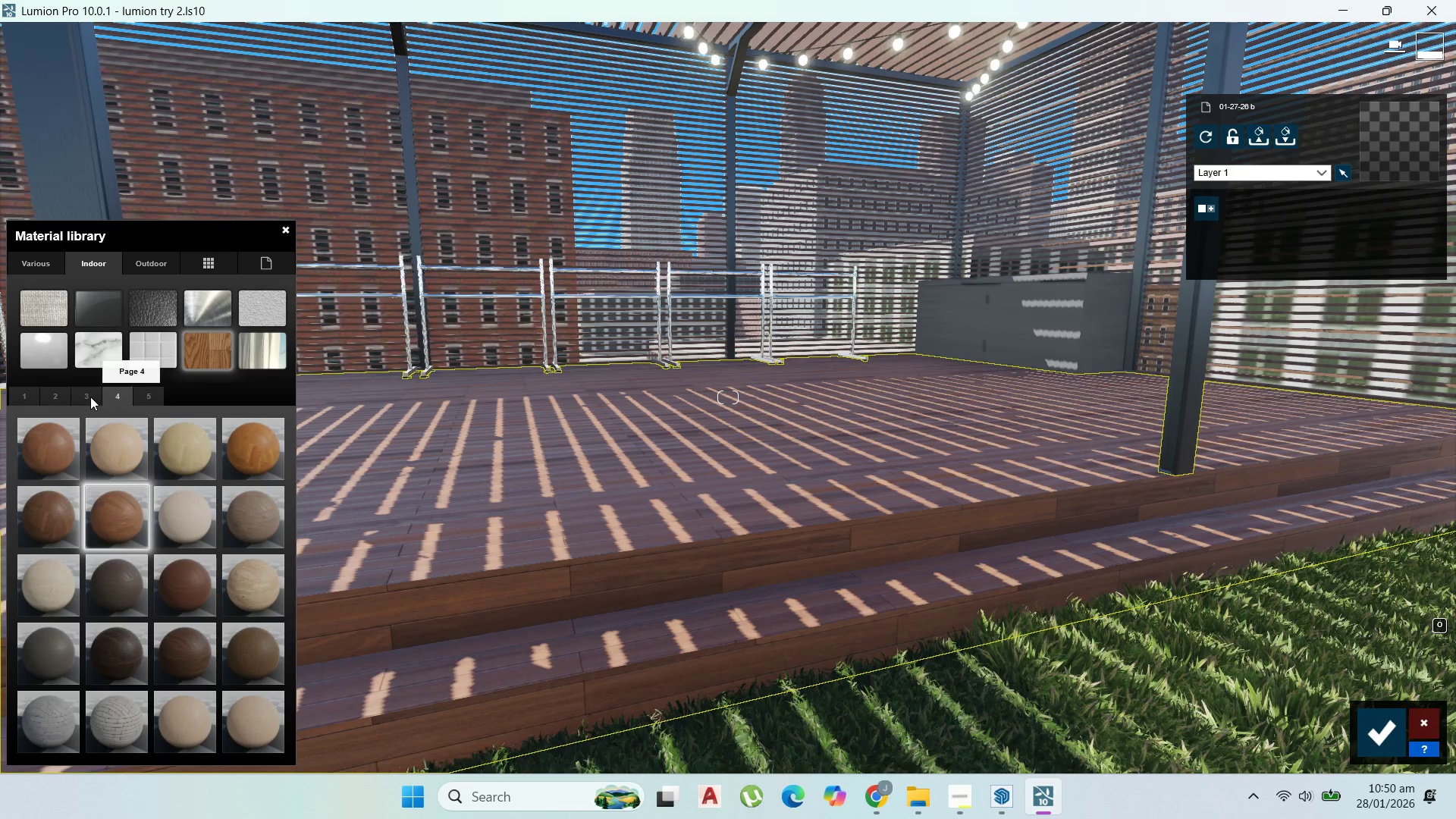 
left_click([90, 397])
 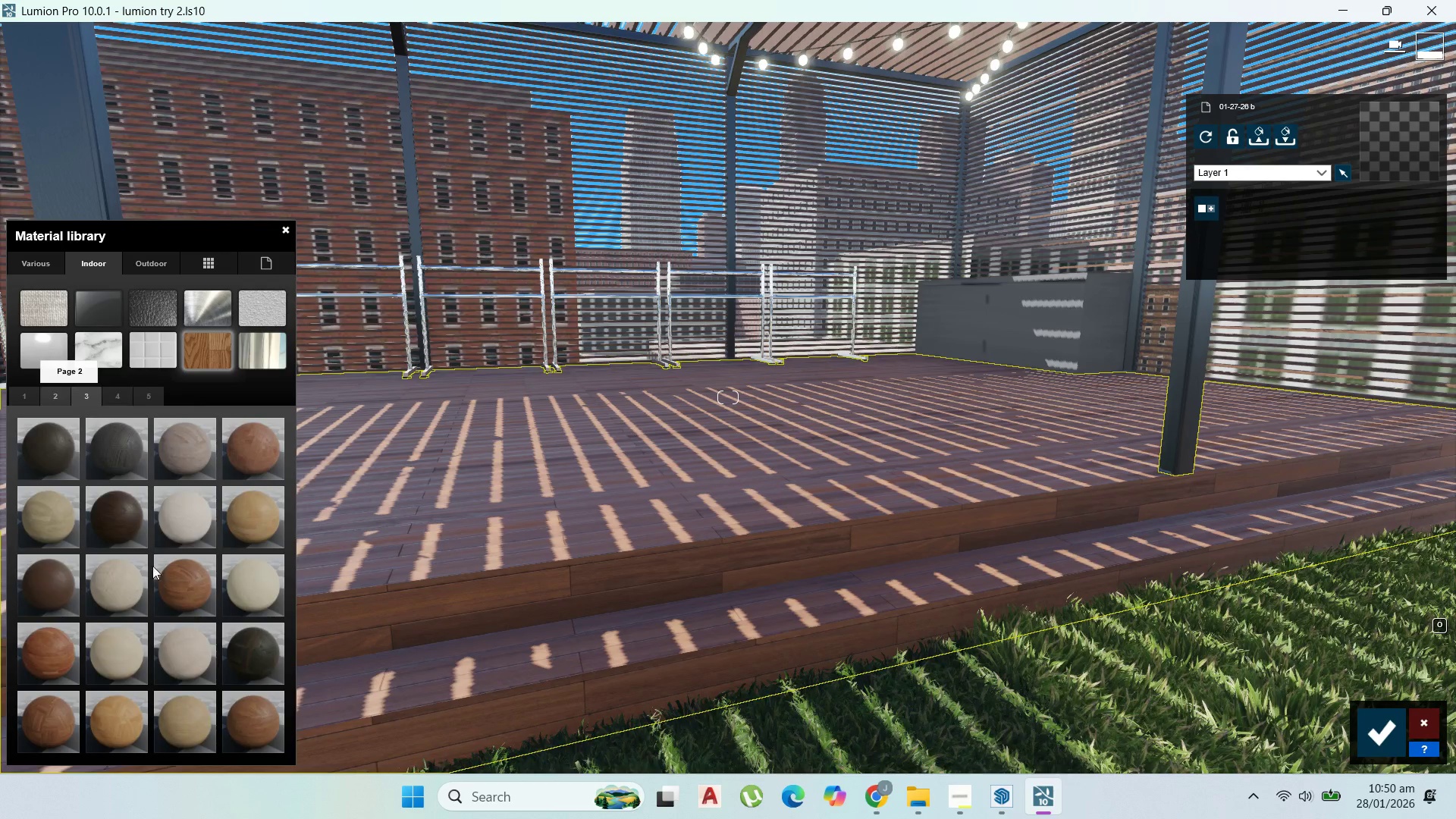 
left_click([124, 651])
 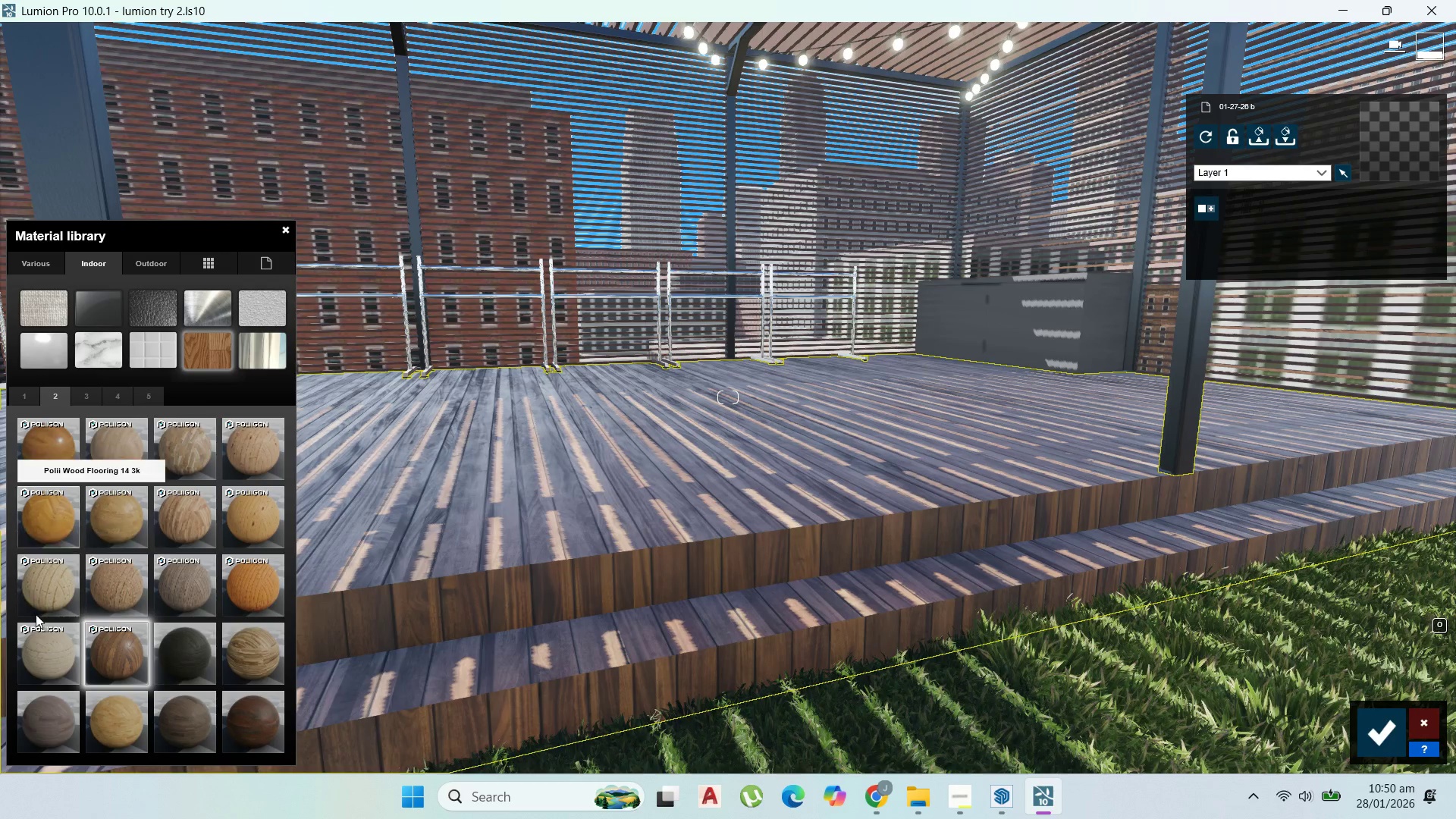 
left_click([57, 452])
 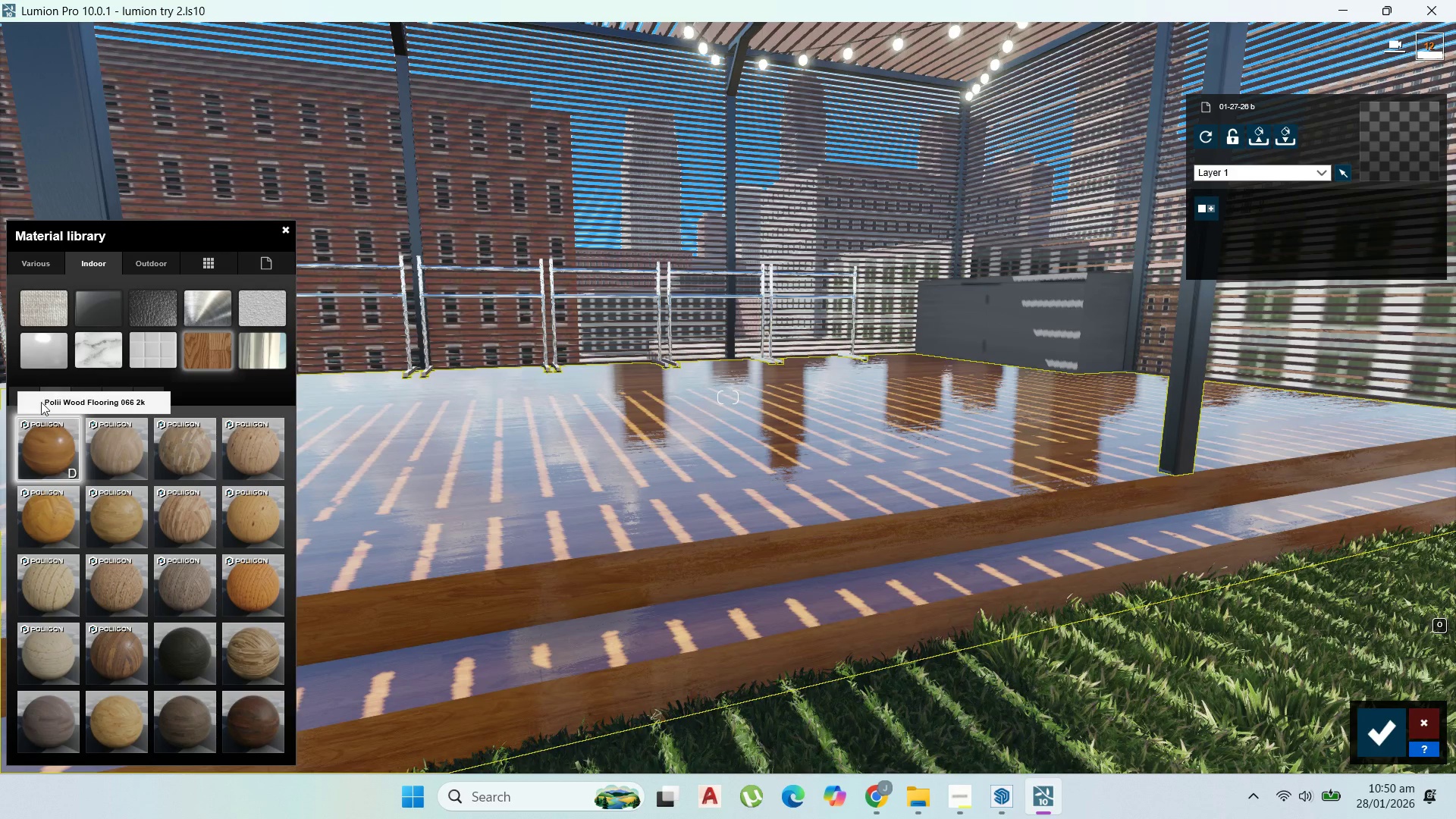 
left_click([27, 400])
 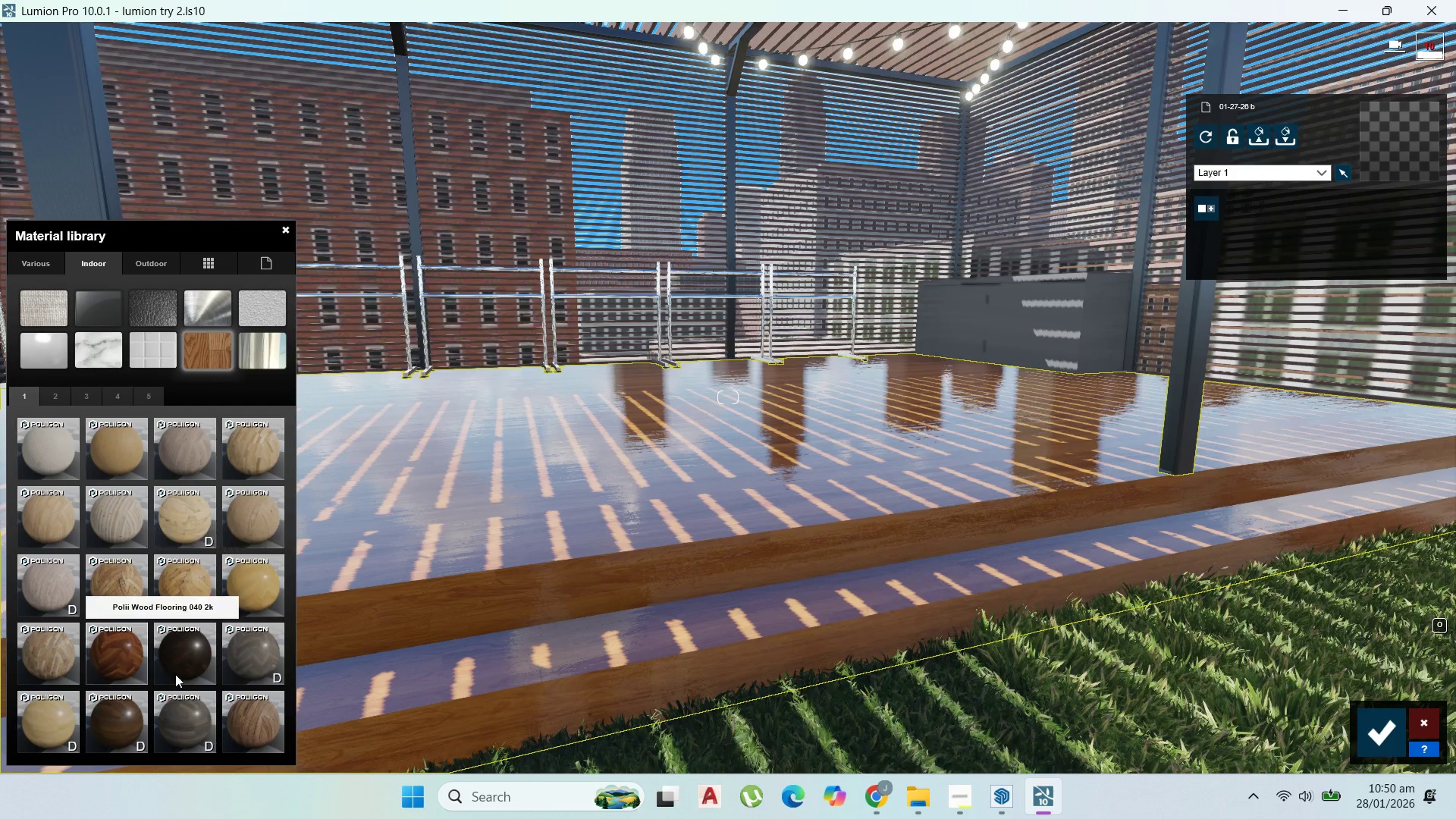 
left_click([260, 714])
 